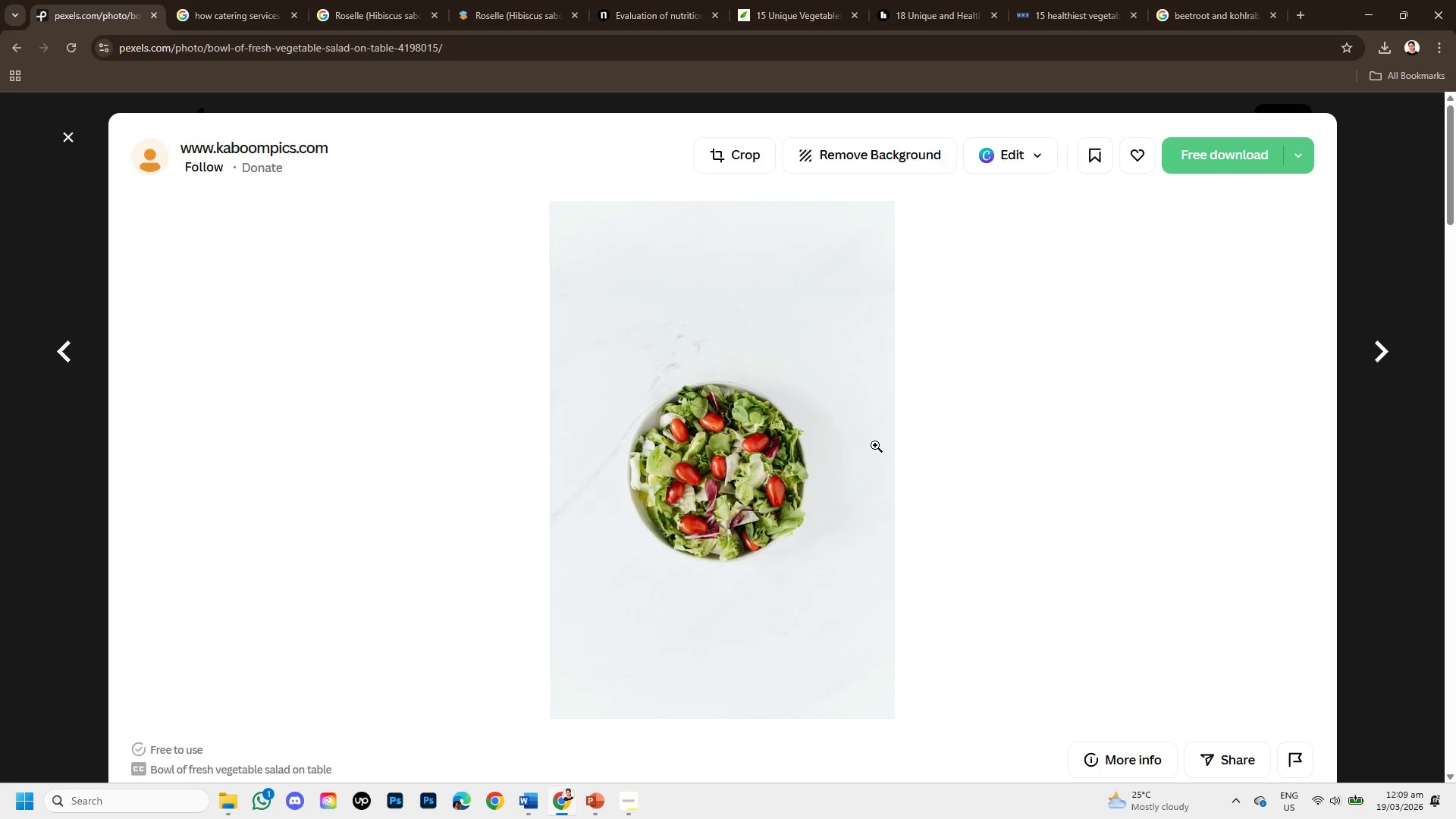 
scroll: coordinate [441, 419], scroll_direction: none, amount: 0.0
 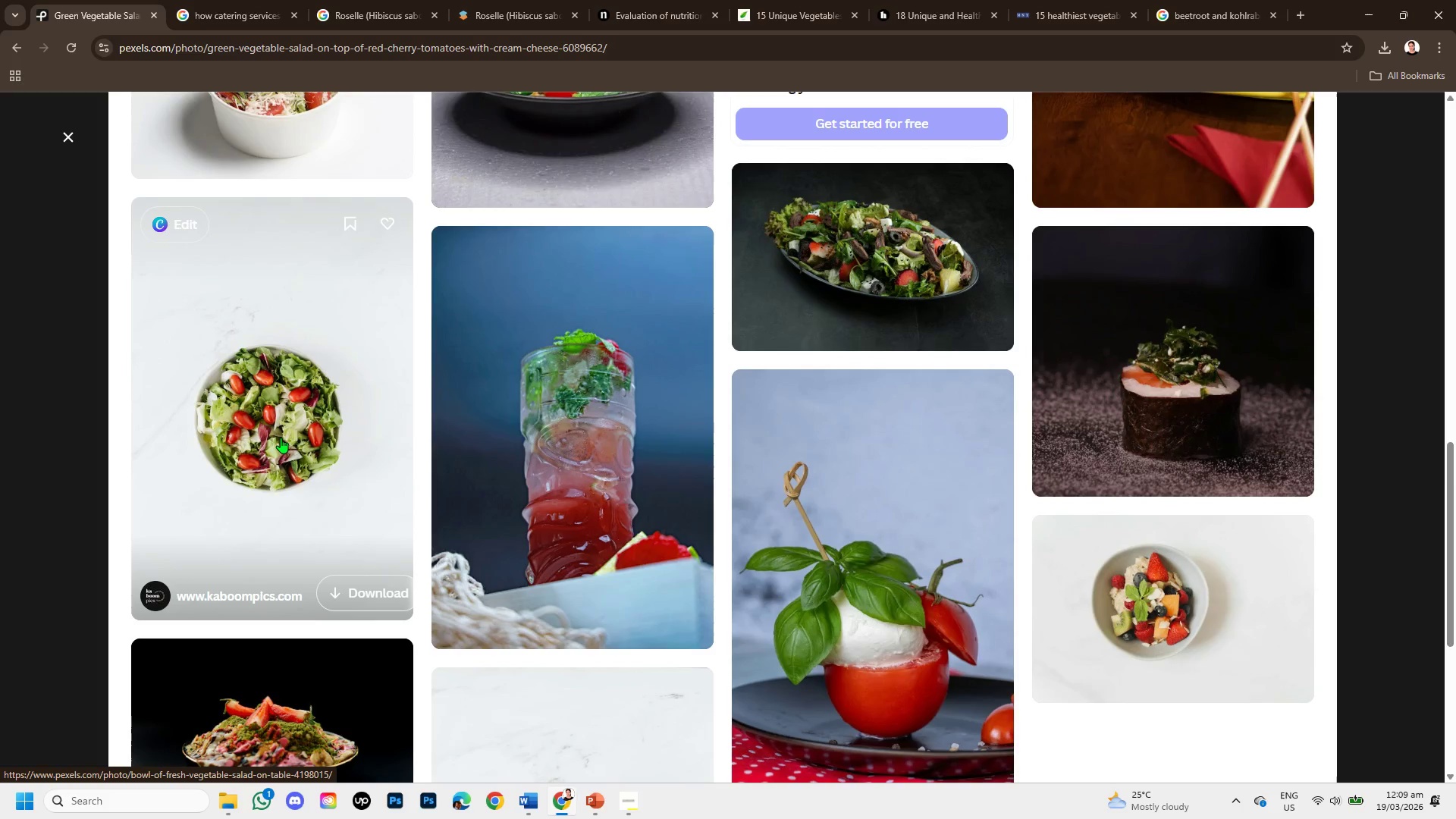 
scroll: coordinate [851, 457], scroll_direction: down, amount: 2.0
 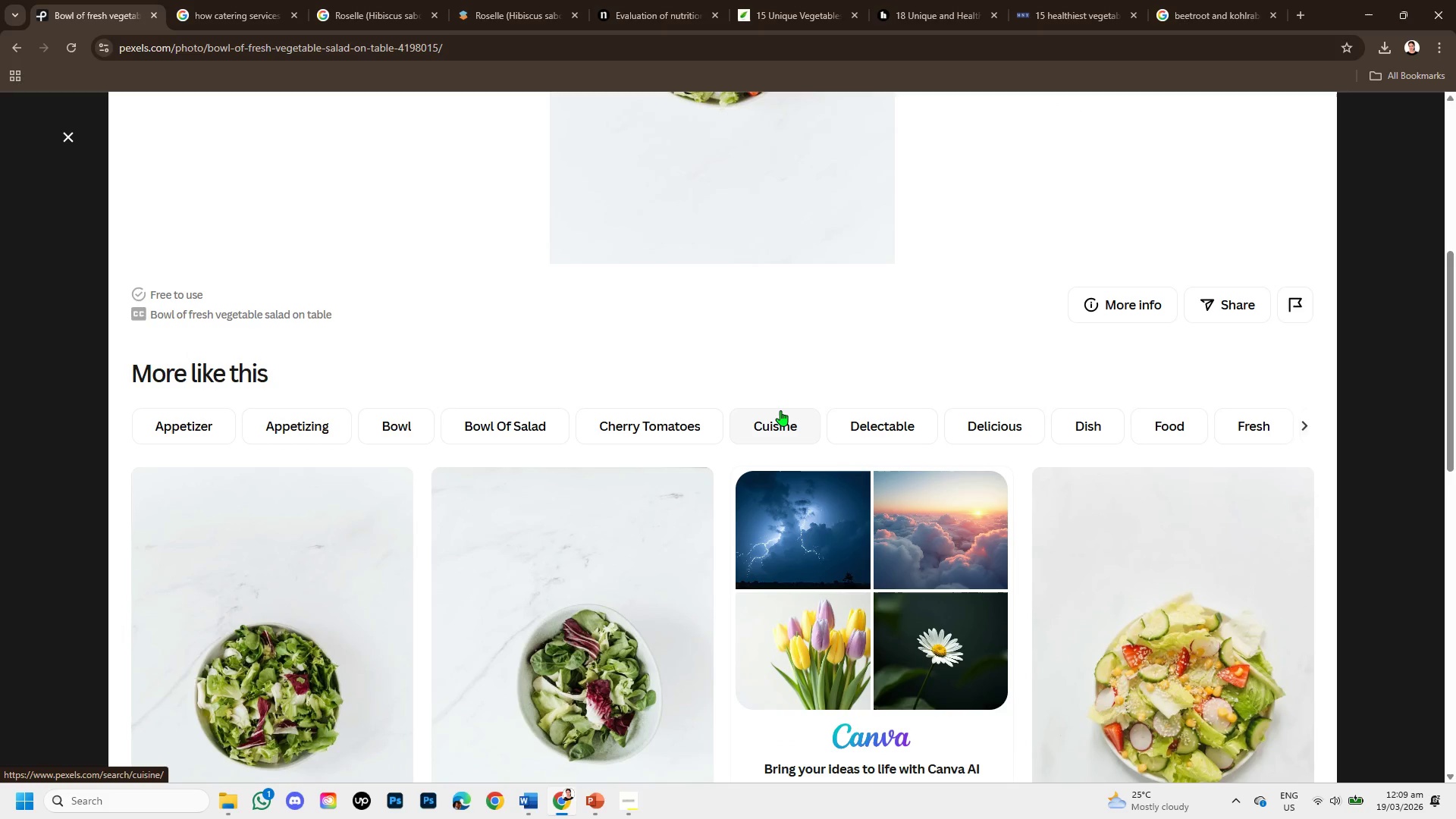 
scroll: coordinate [780, 410], scroll_direction: up, amount: 3.0
 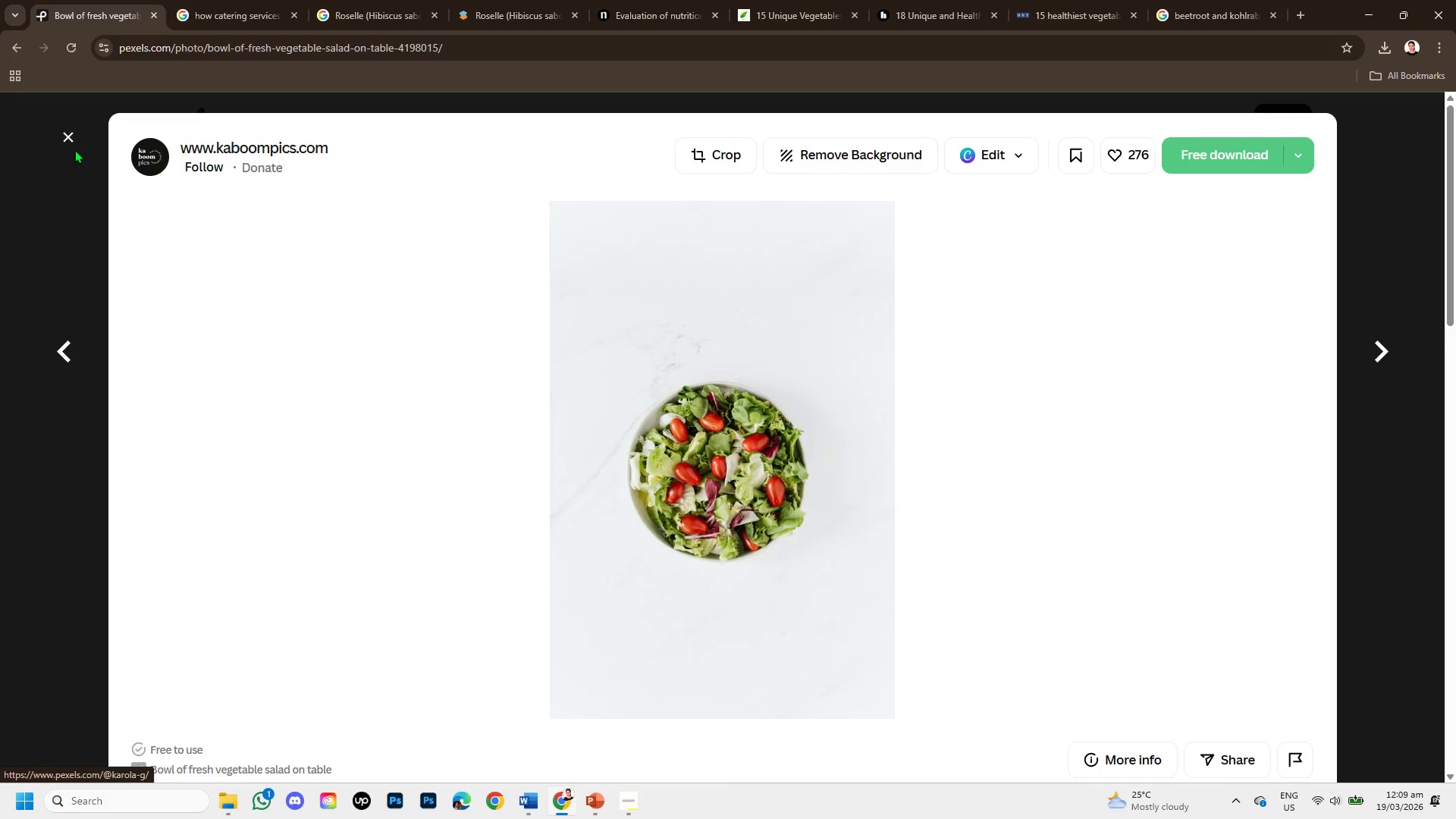 
left_click([71, 132])
 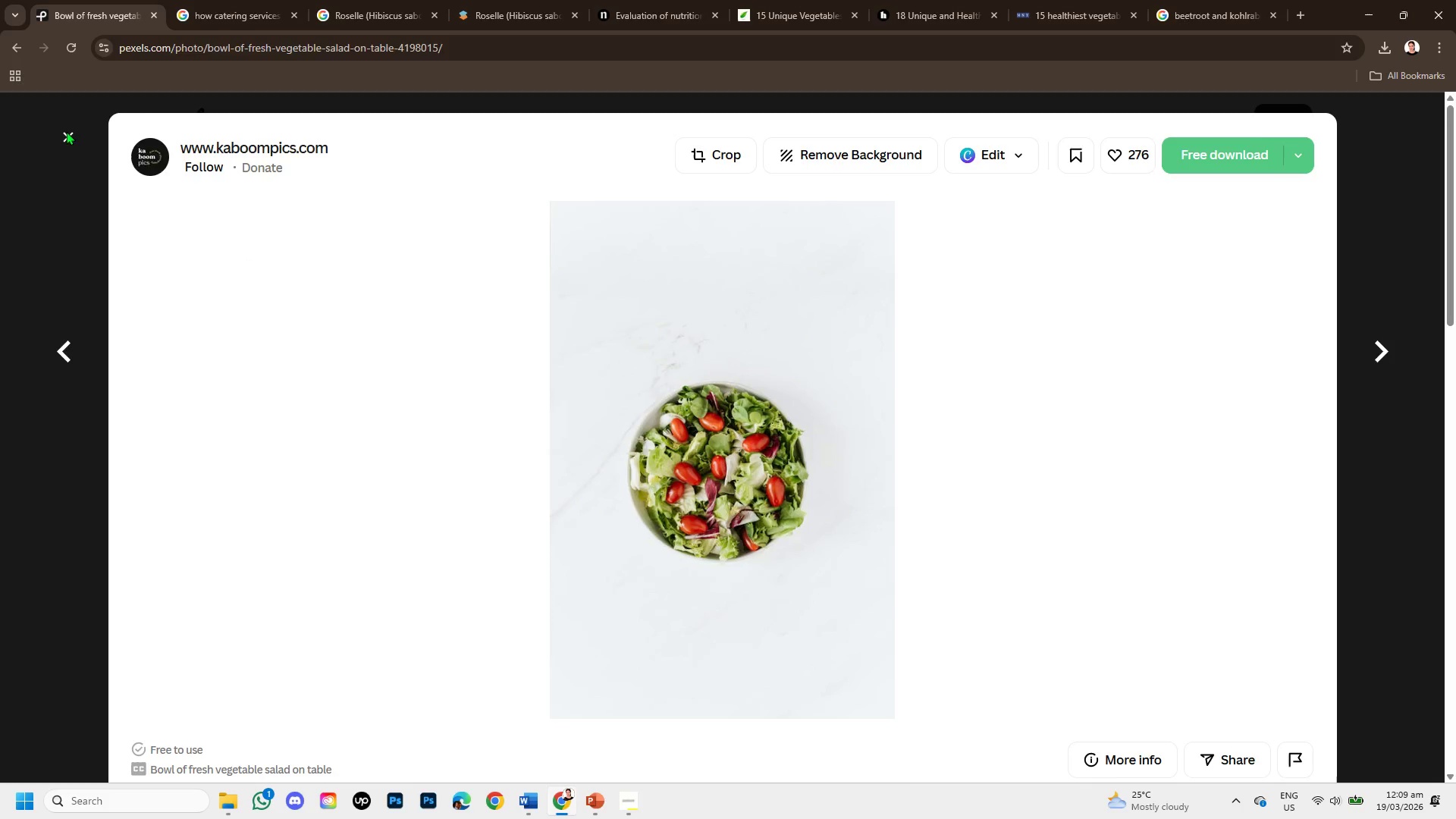 
mouse_move([90, 140])
 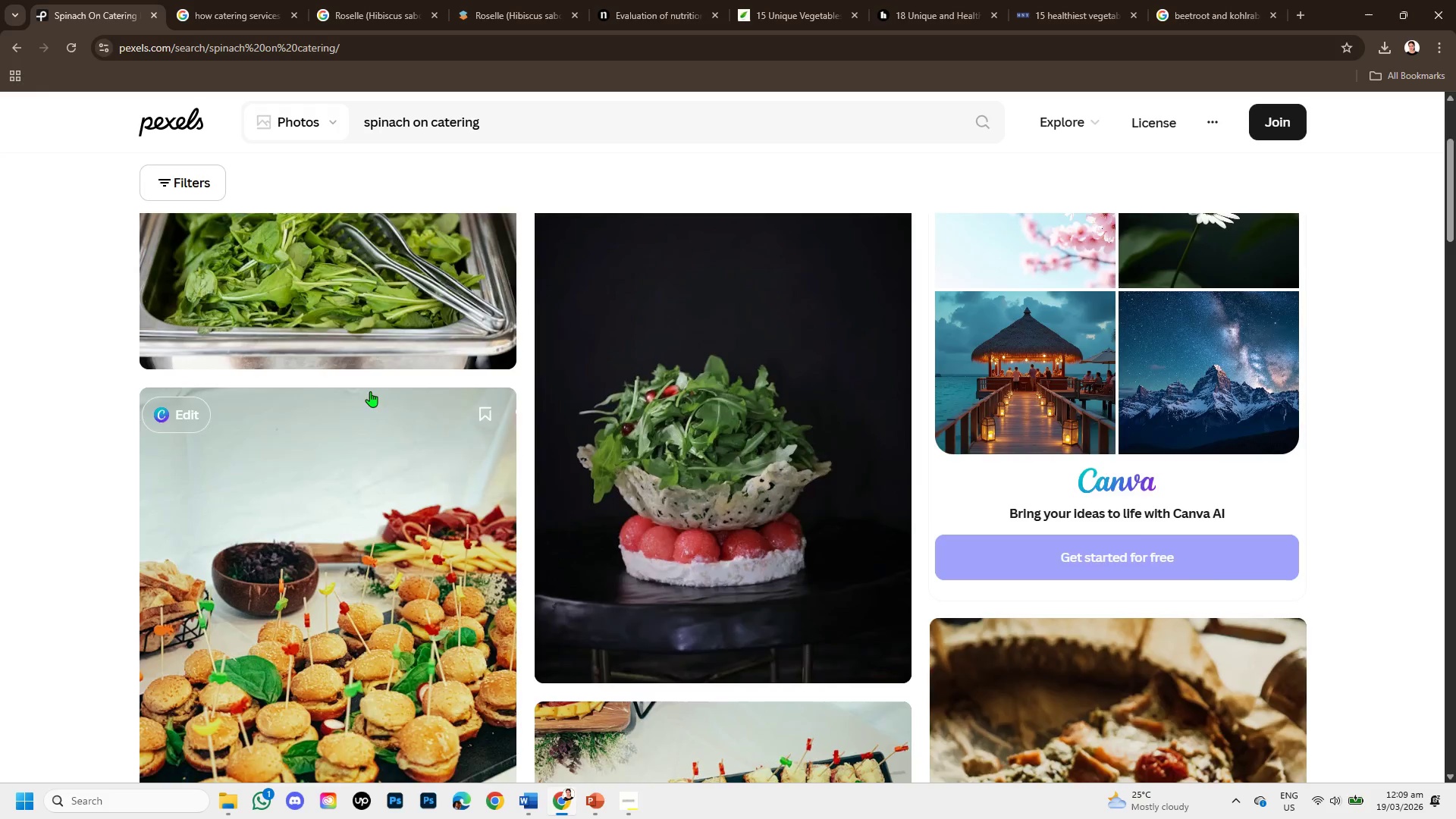 
left_click([360, 485])
 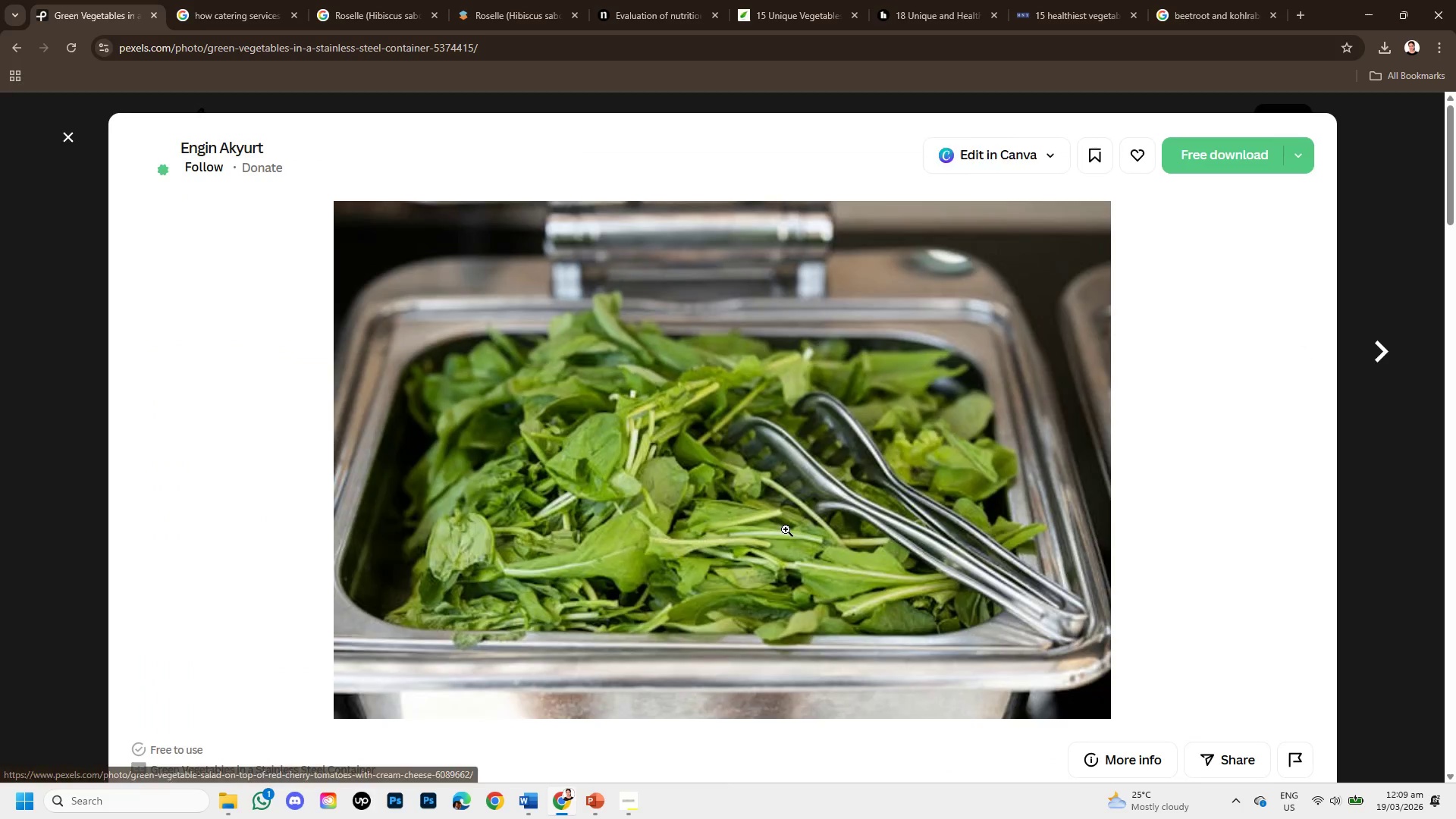 
scroll: coordinate [372, 391], scroll_direction: up, amount: 1.0
 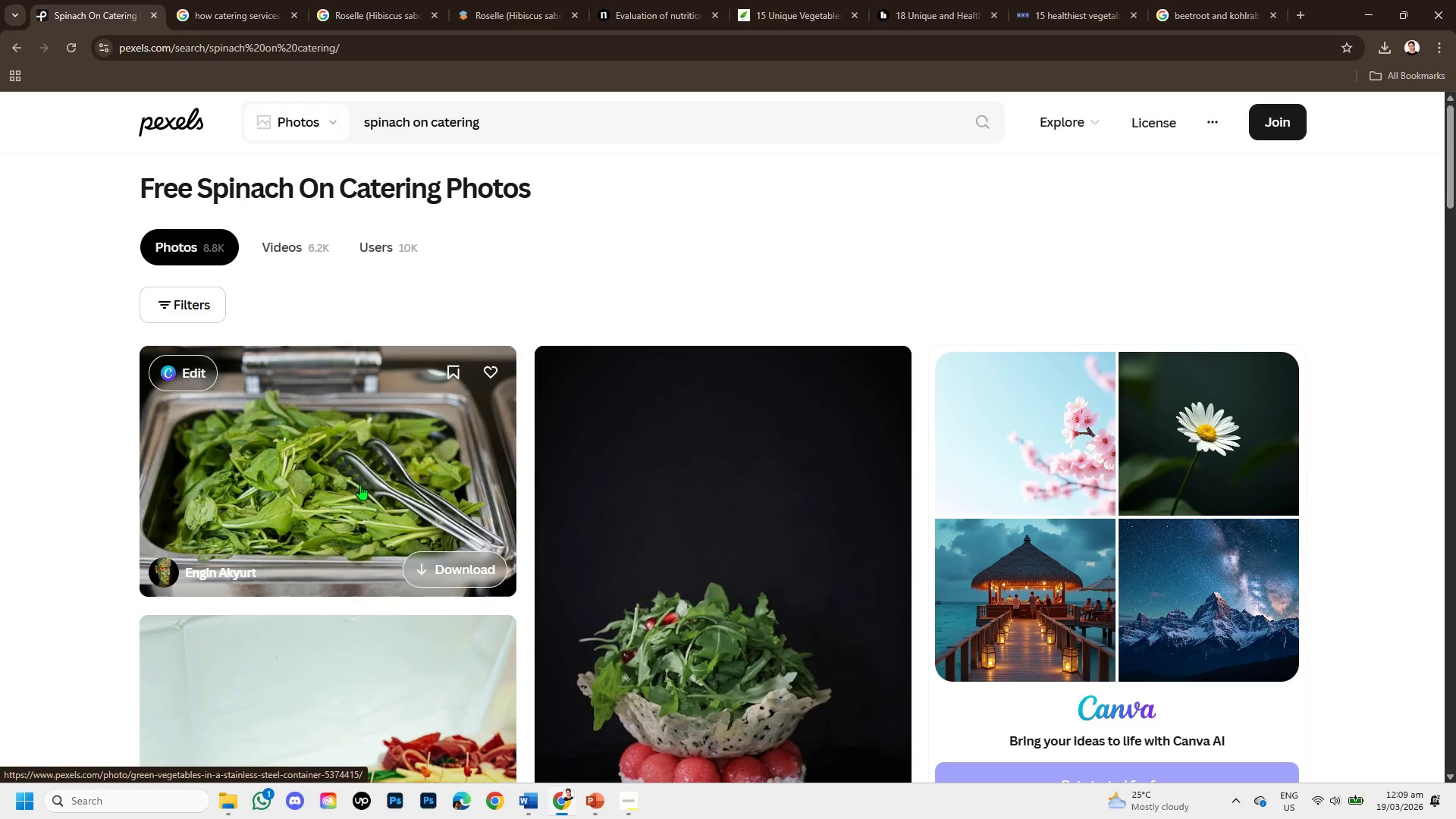 
scroll: coordinate [569, 471], scroll_direction: down, amount: 6.0
 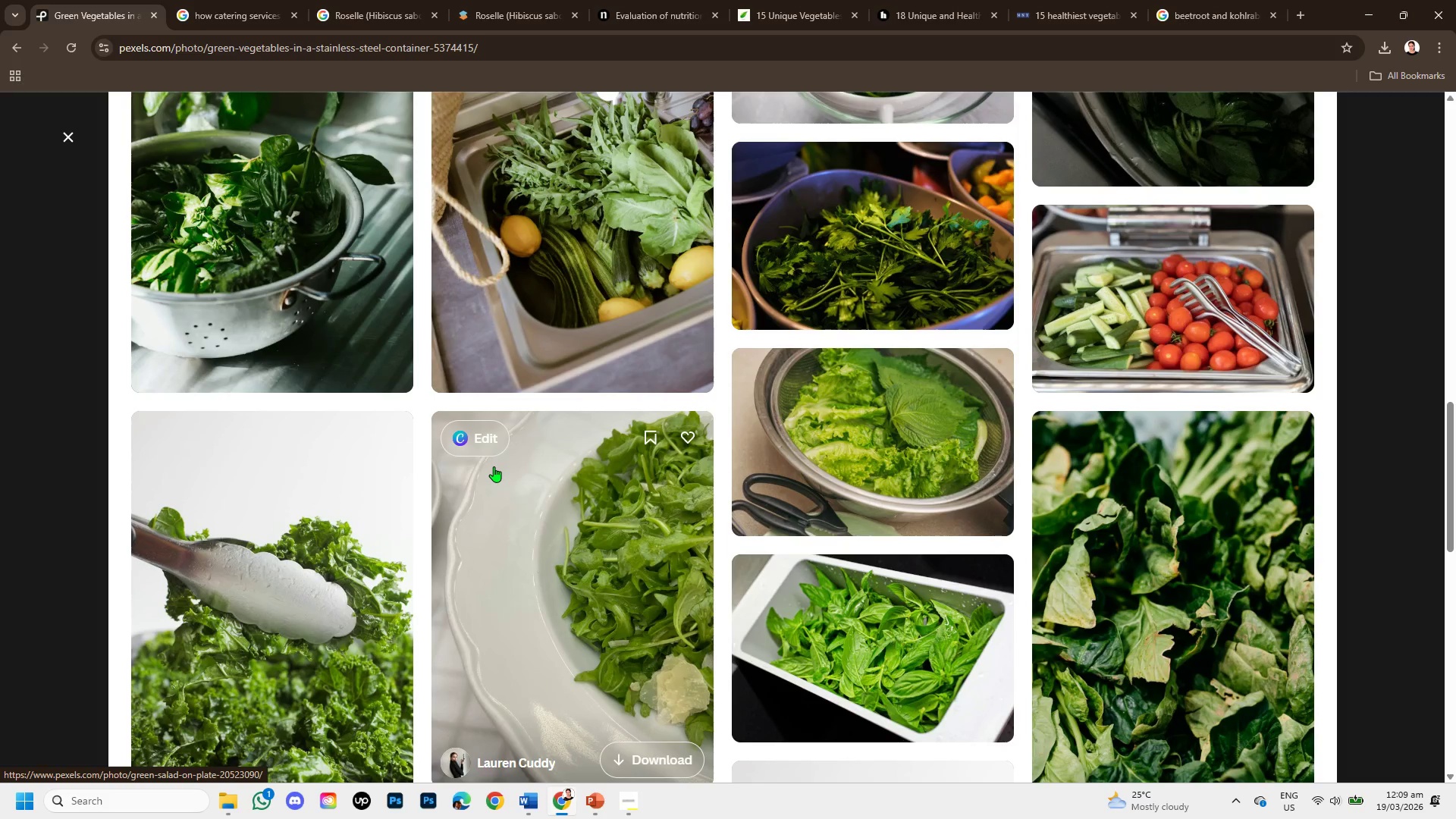 
left_click([230, 519])
 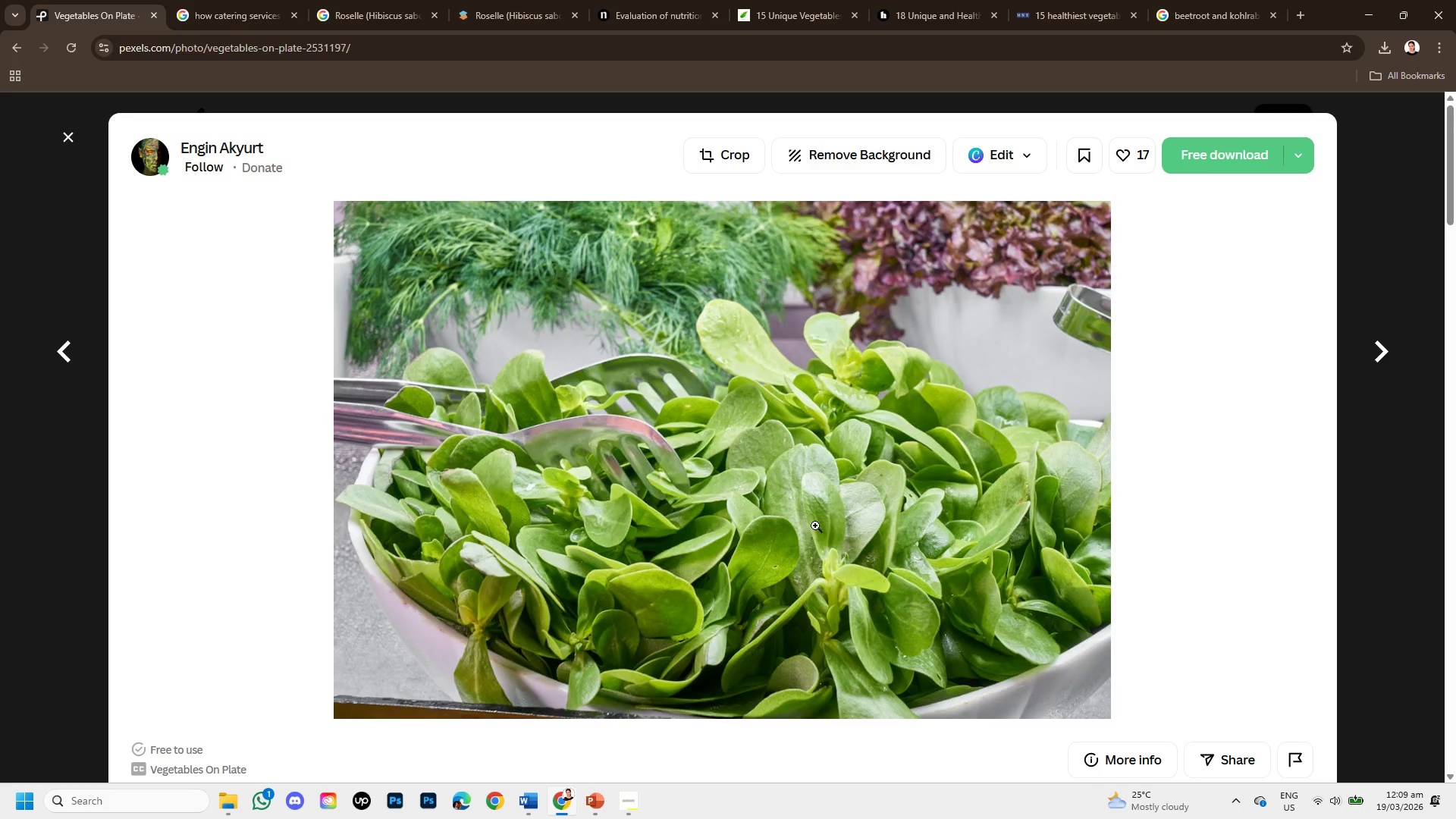 
scroll: coordinate [494, 466], scroll_direction: up, amount: 3.0
 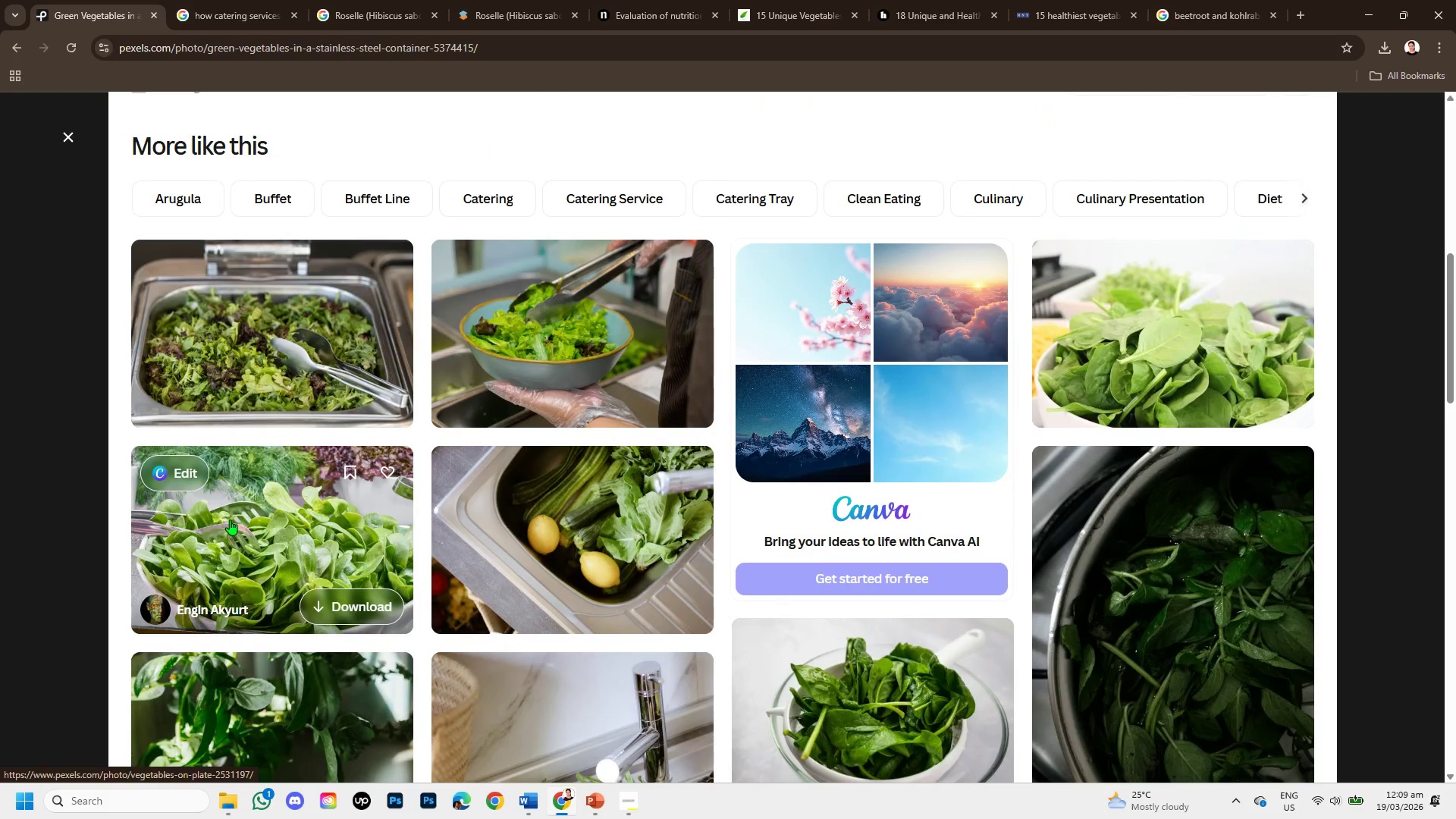 
right_click([724, 454])
 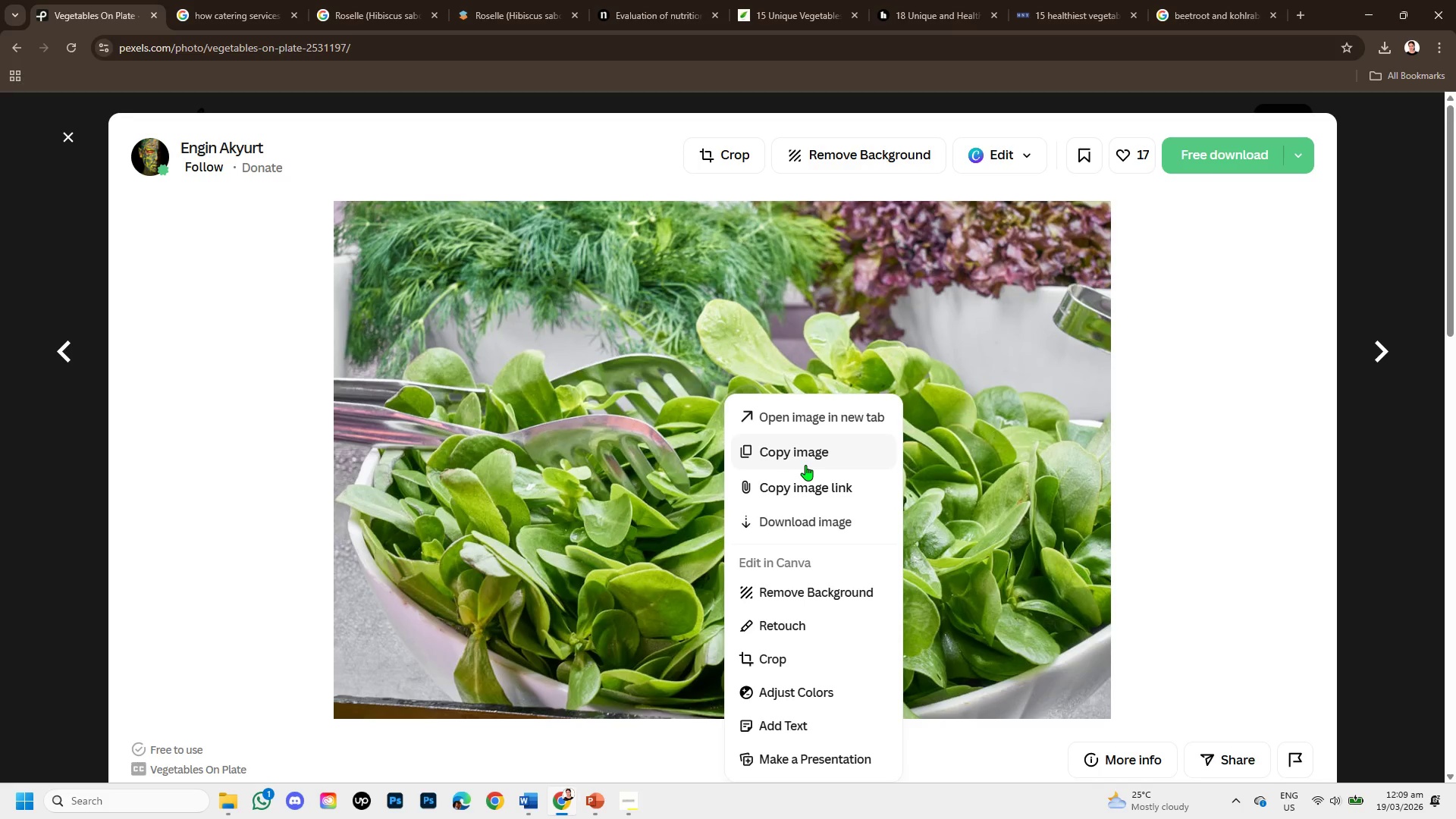 
left_click([805, 462])
 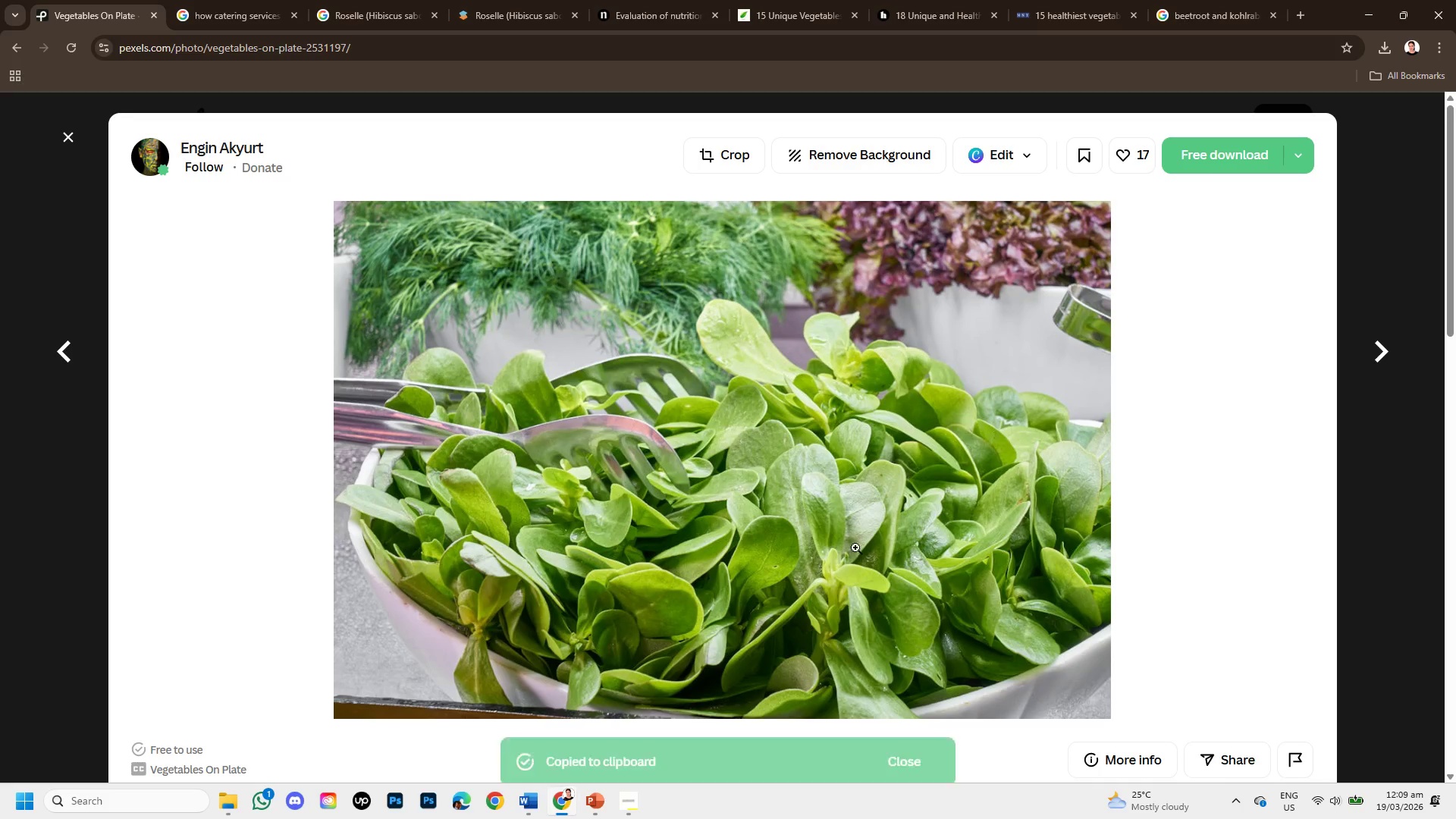 
scroll: coordinate [842, 563], scroll_direction: down, amount: 3.0
 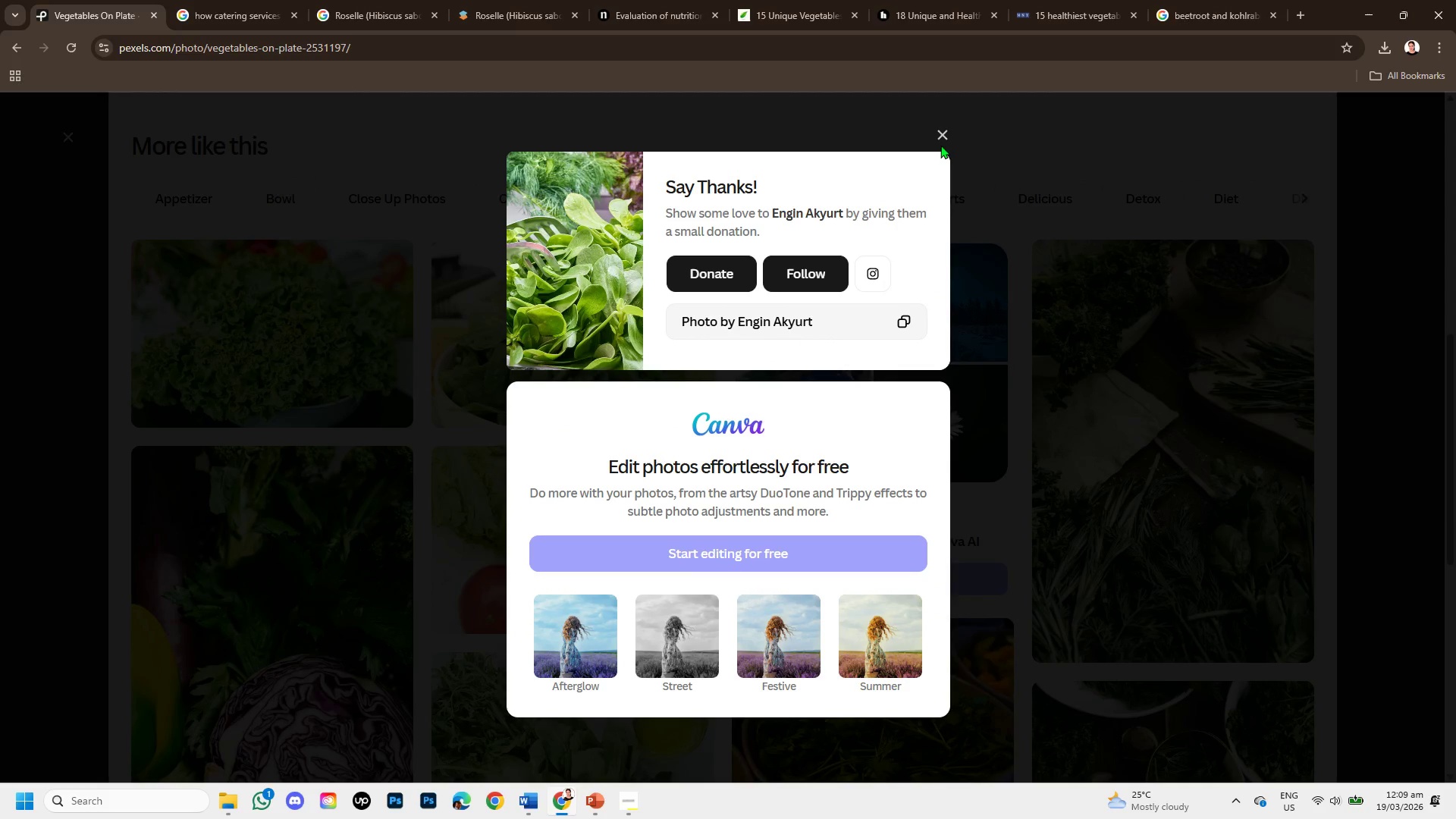 
left_click([943, 140])
 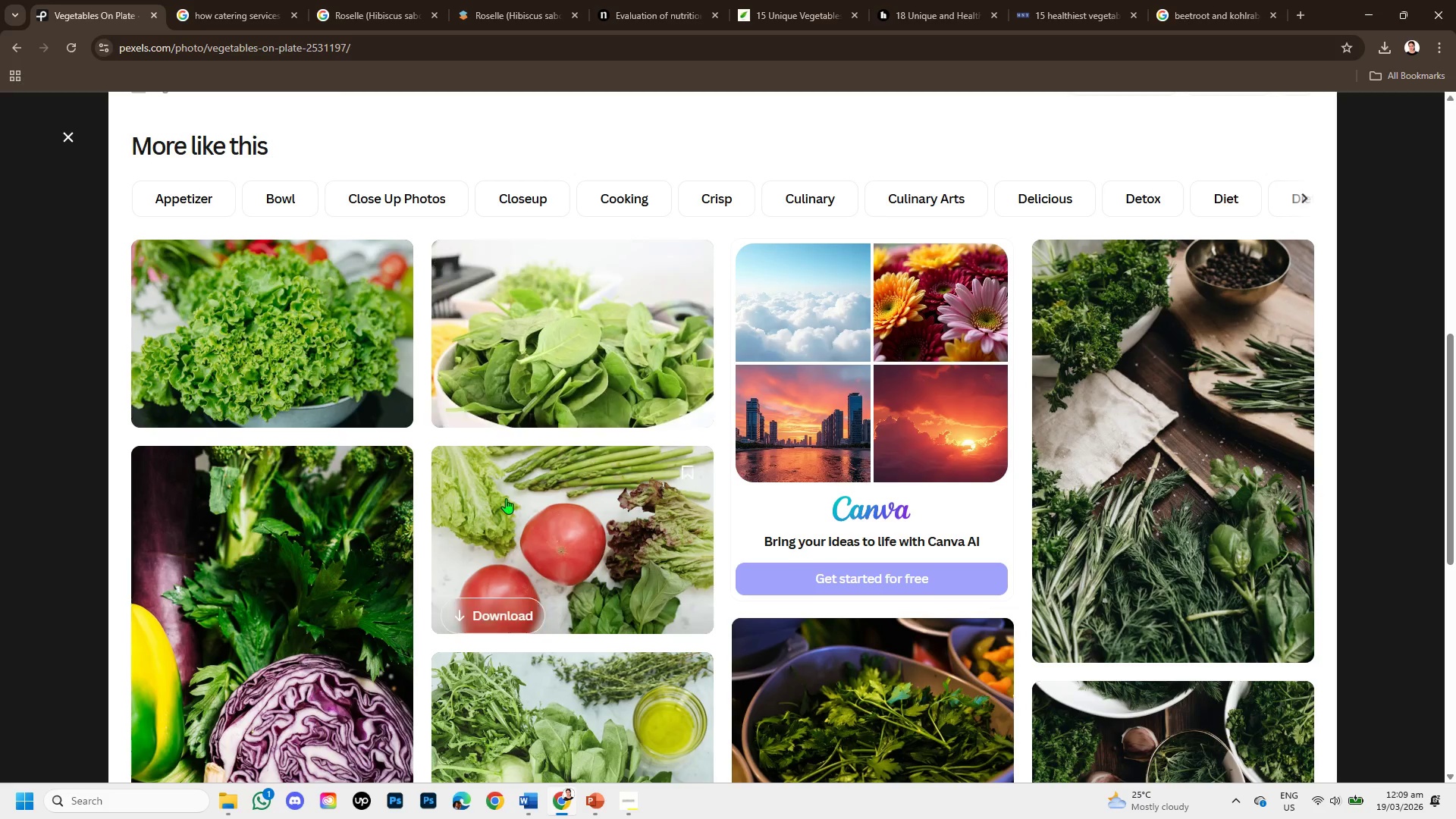 
scroll: coordinate [504, 497], scroll_direction: down, amount: 2.0
 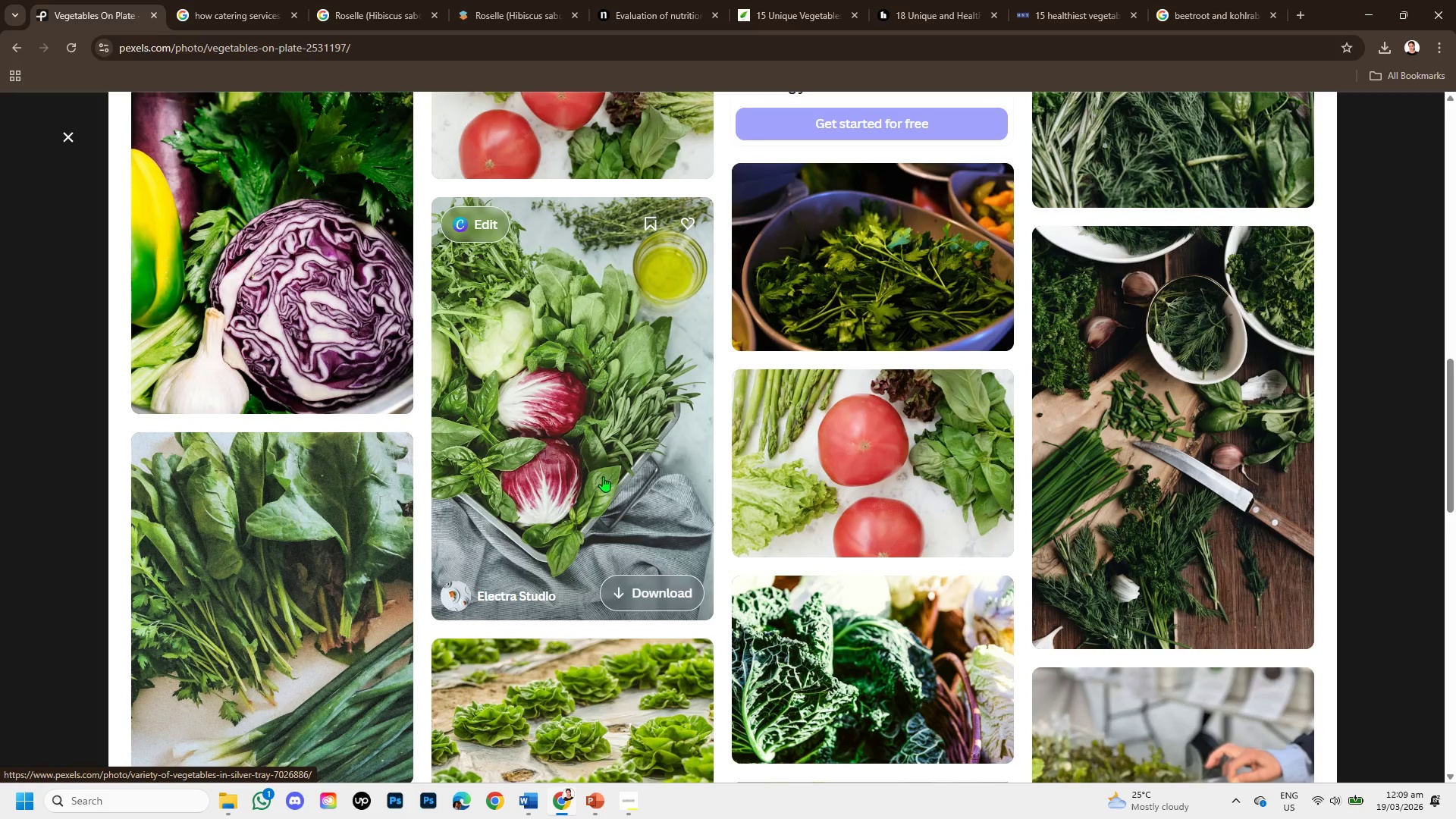 
scroll: coordinate [607, 473], scroll_direction: up, amount: 6.0
 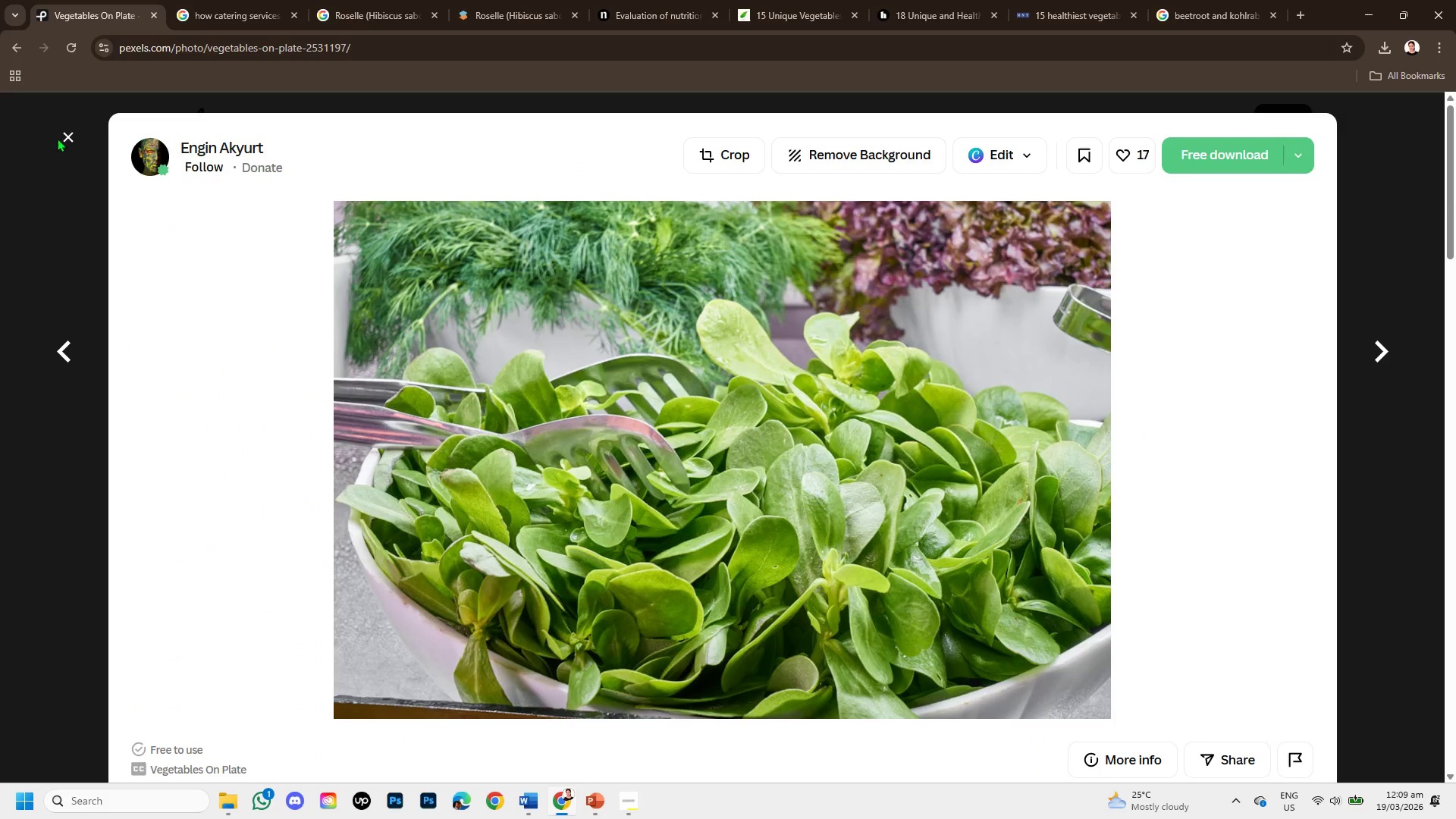 
left_click([61, 140])
 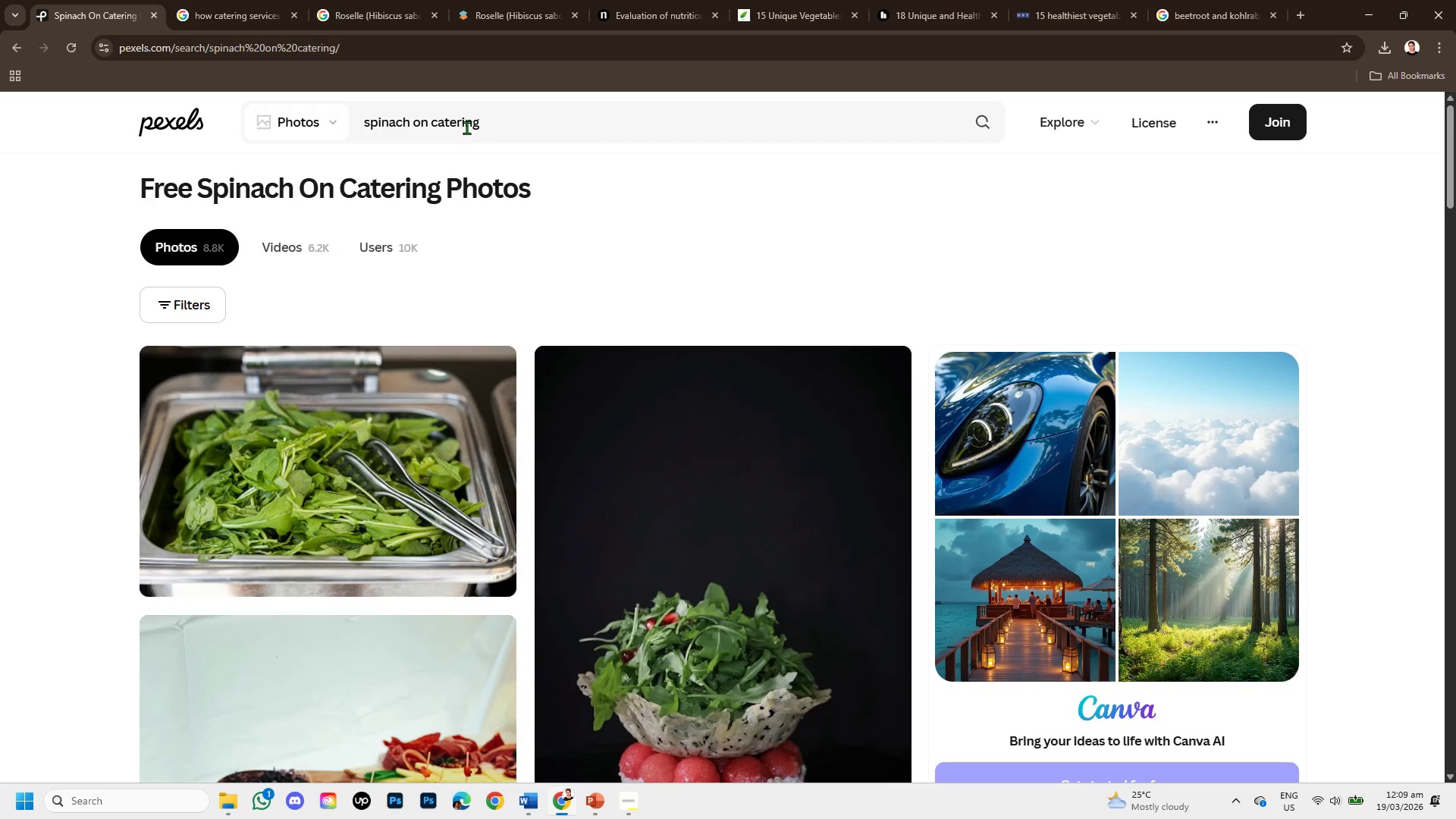 
left_click_drag(start_coordinate=[488, 124], to_coordinate=[413, 109])
 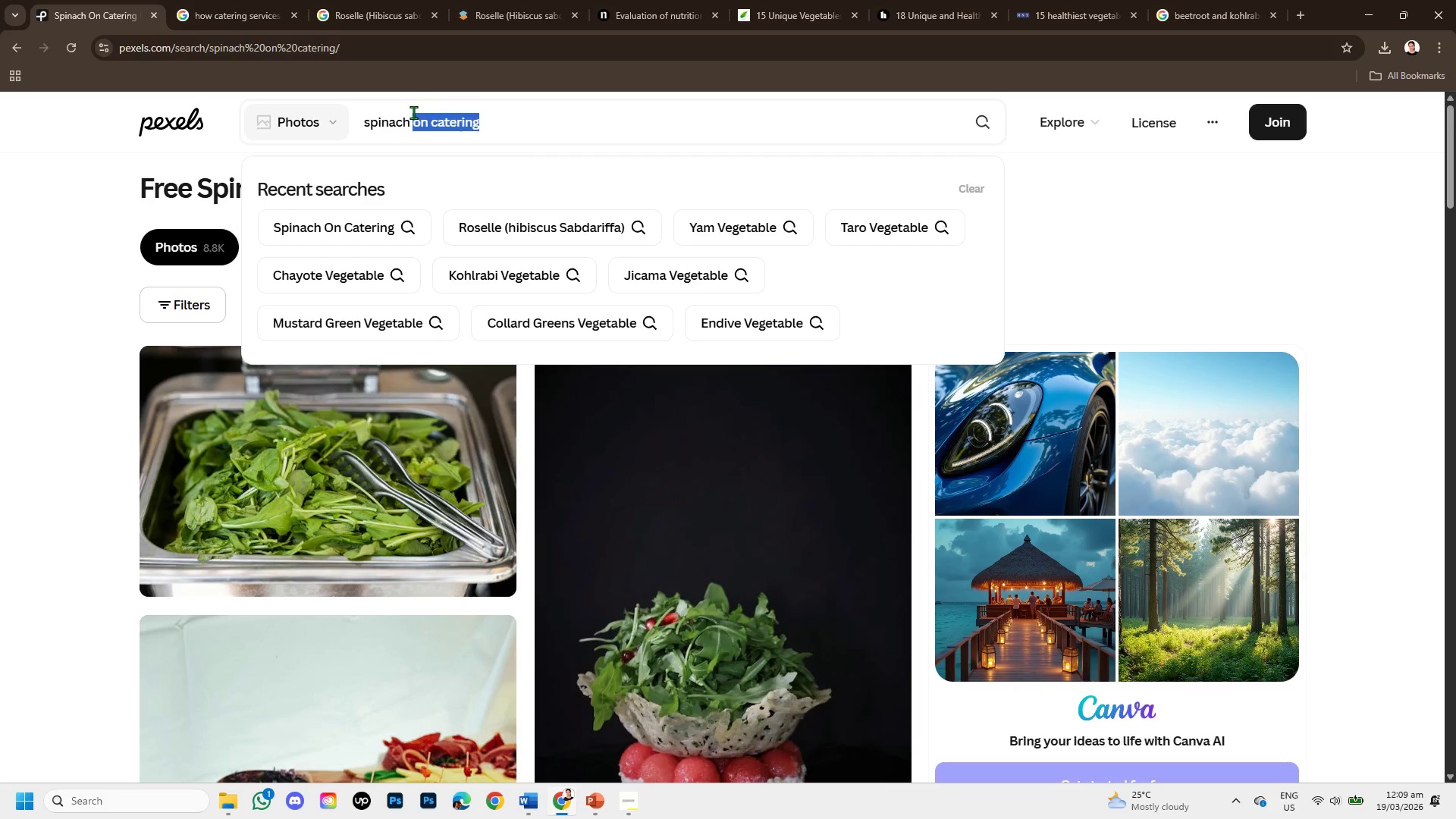 
key(Backspace)
type(salad)
key(Backspace)
key(Backspace)
key(Backspace)
key(Backspace)
key(Backspace)
type(menu )
 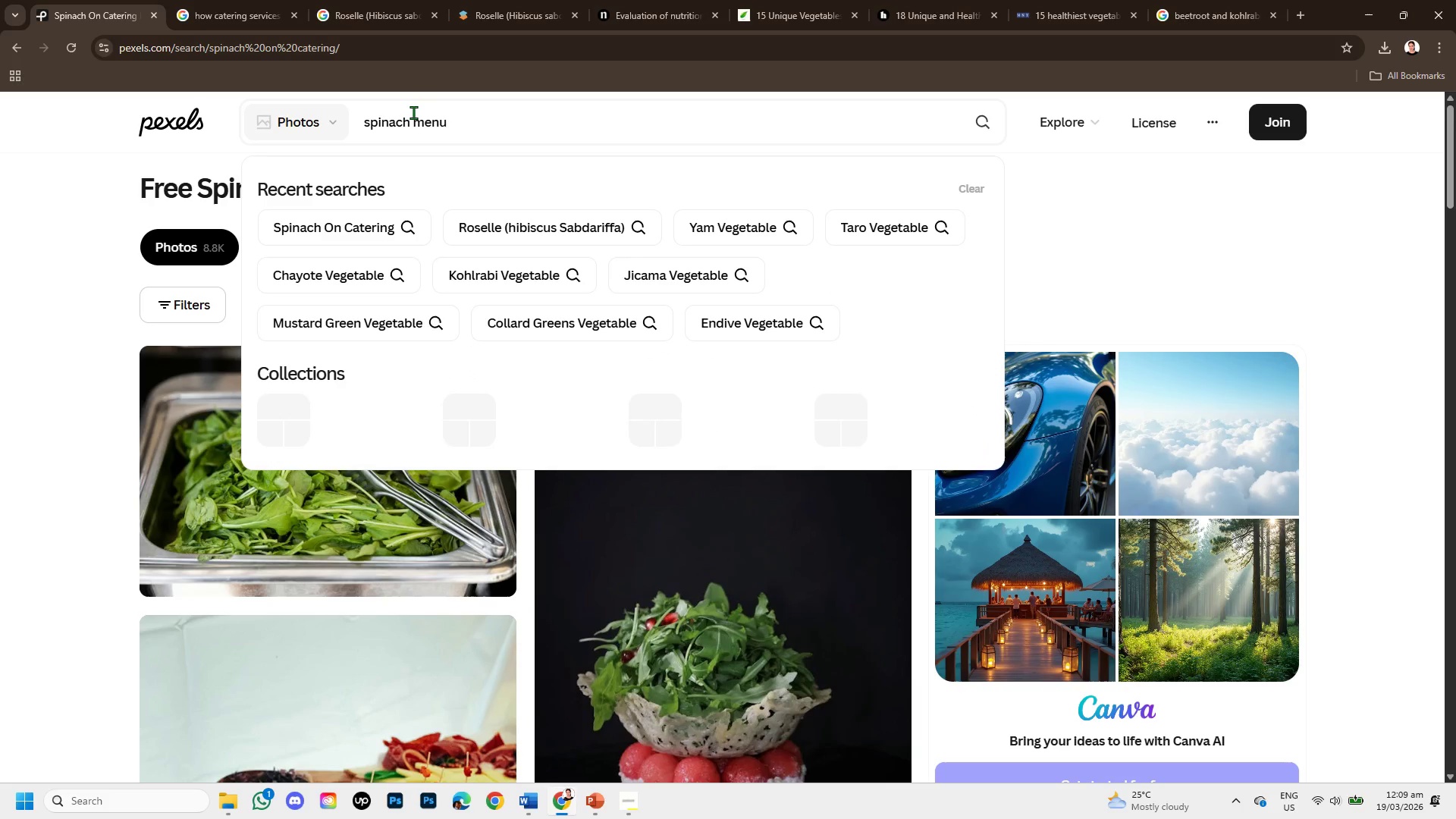 
key(Enter)
 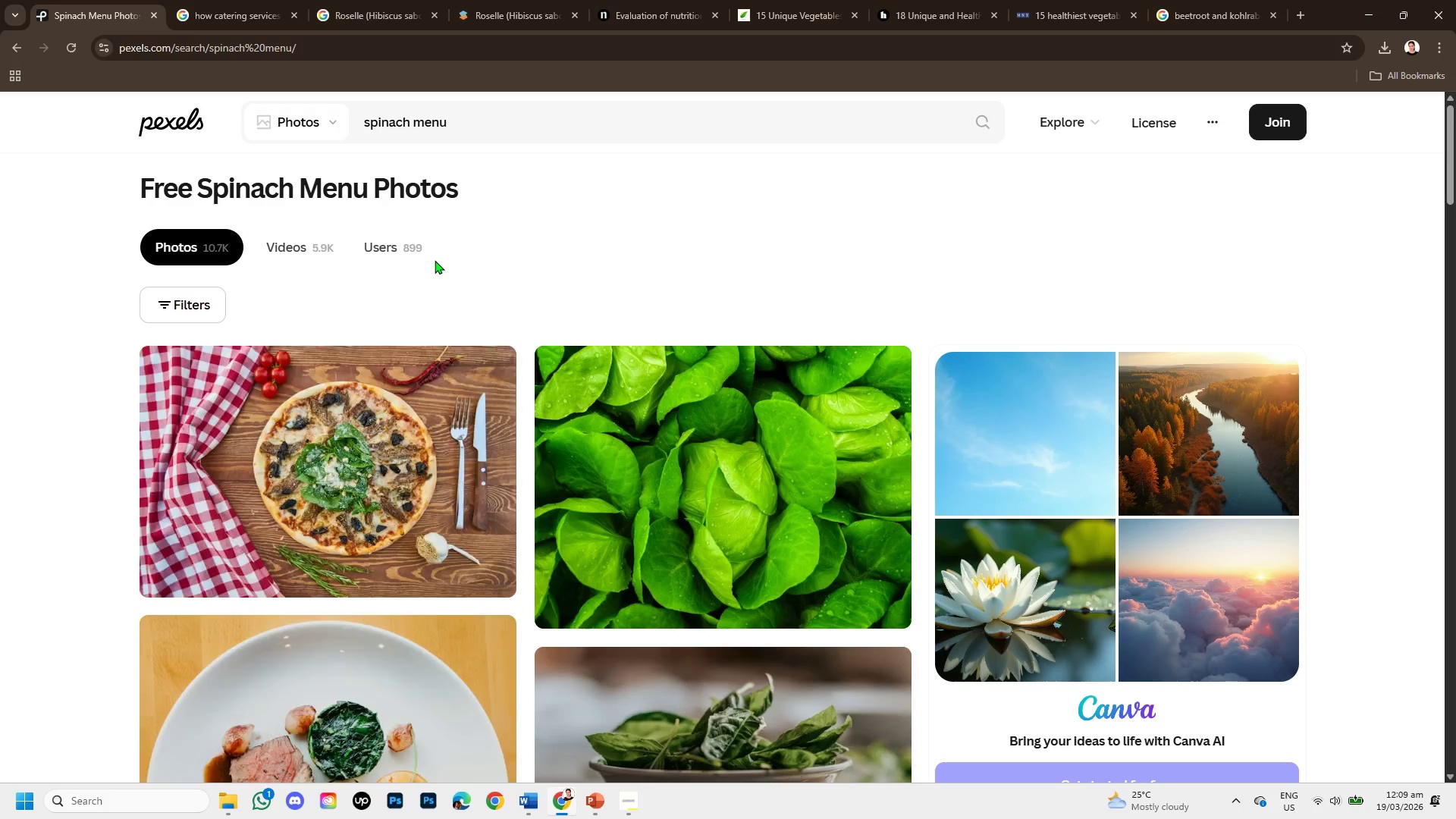 
scroll: coordinate [506, 450], scroll_direction: down, amount: 1.0
 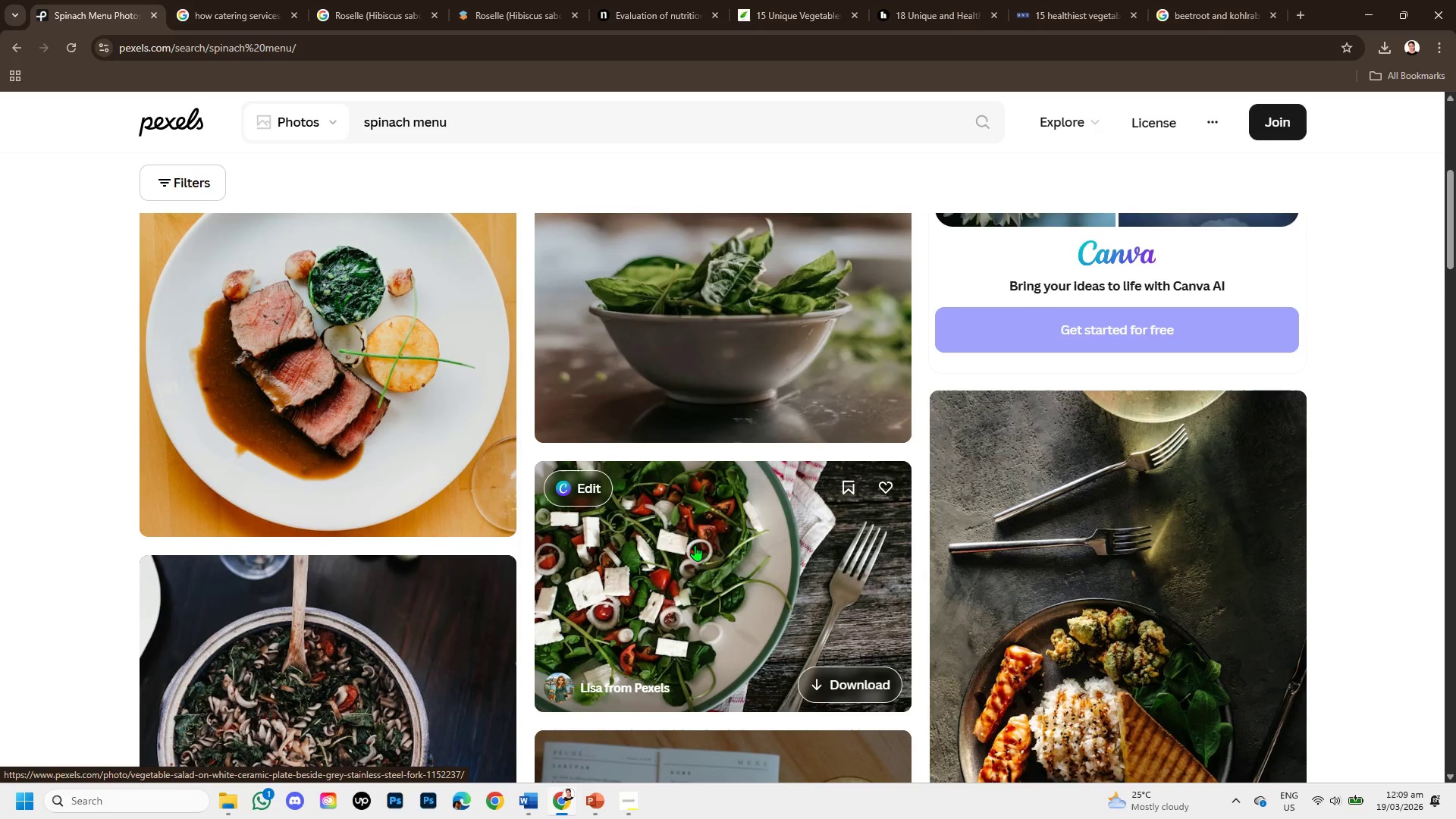 
left_click([692, 554])
 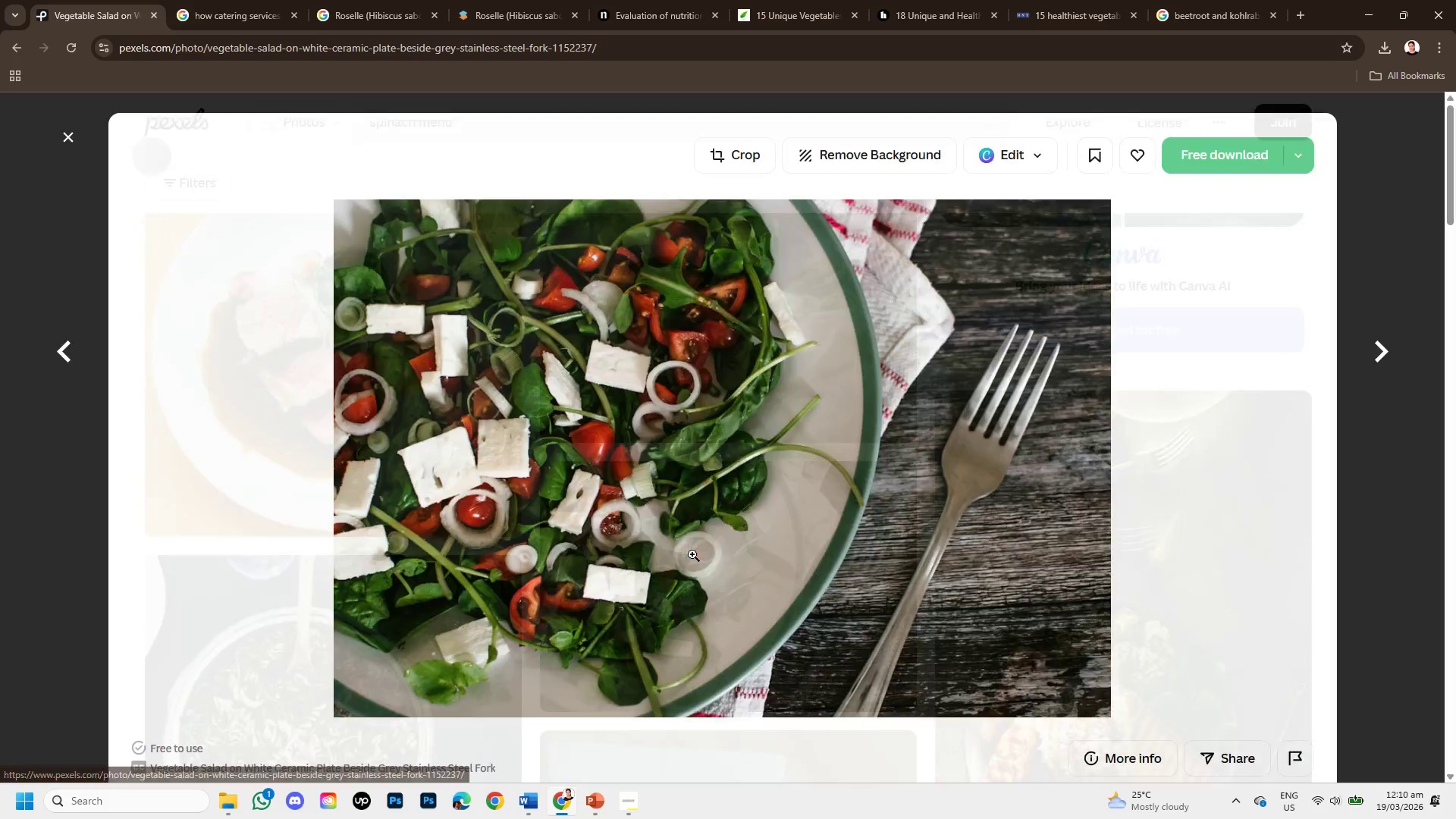 
scroll: coordinate [685, 560], scroll_direction: down, amount: 1.0
 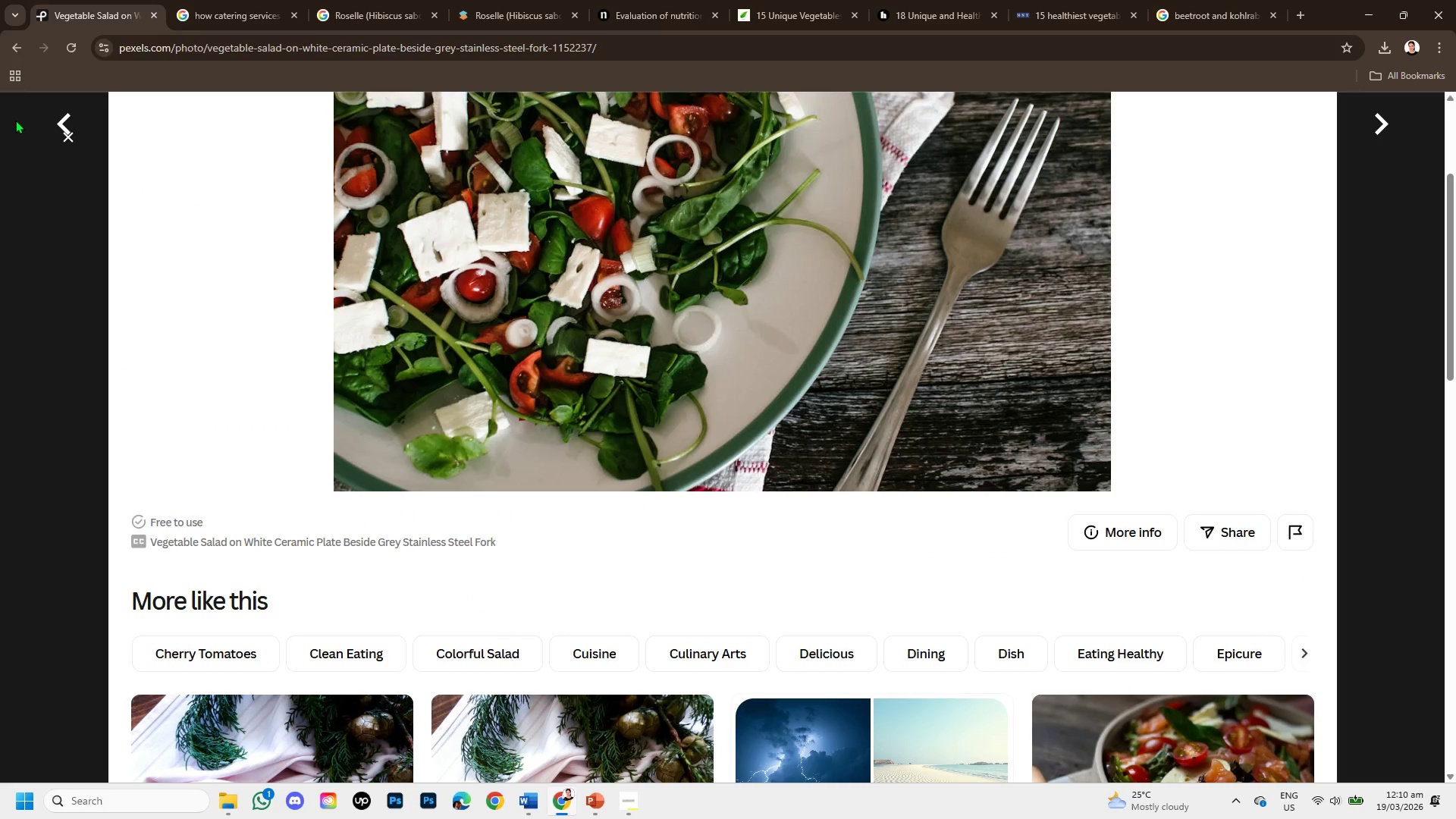 
left_click([65, 136])
 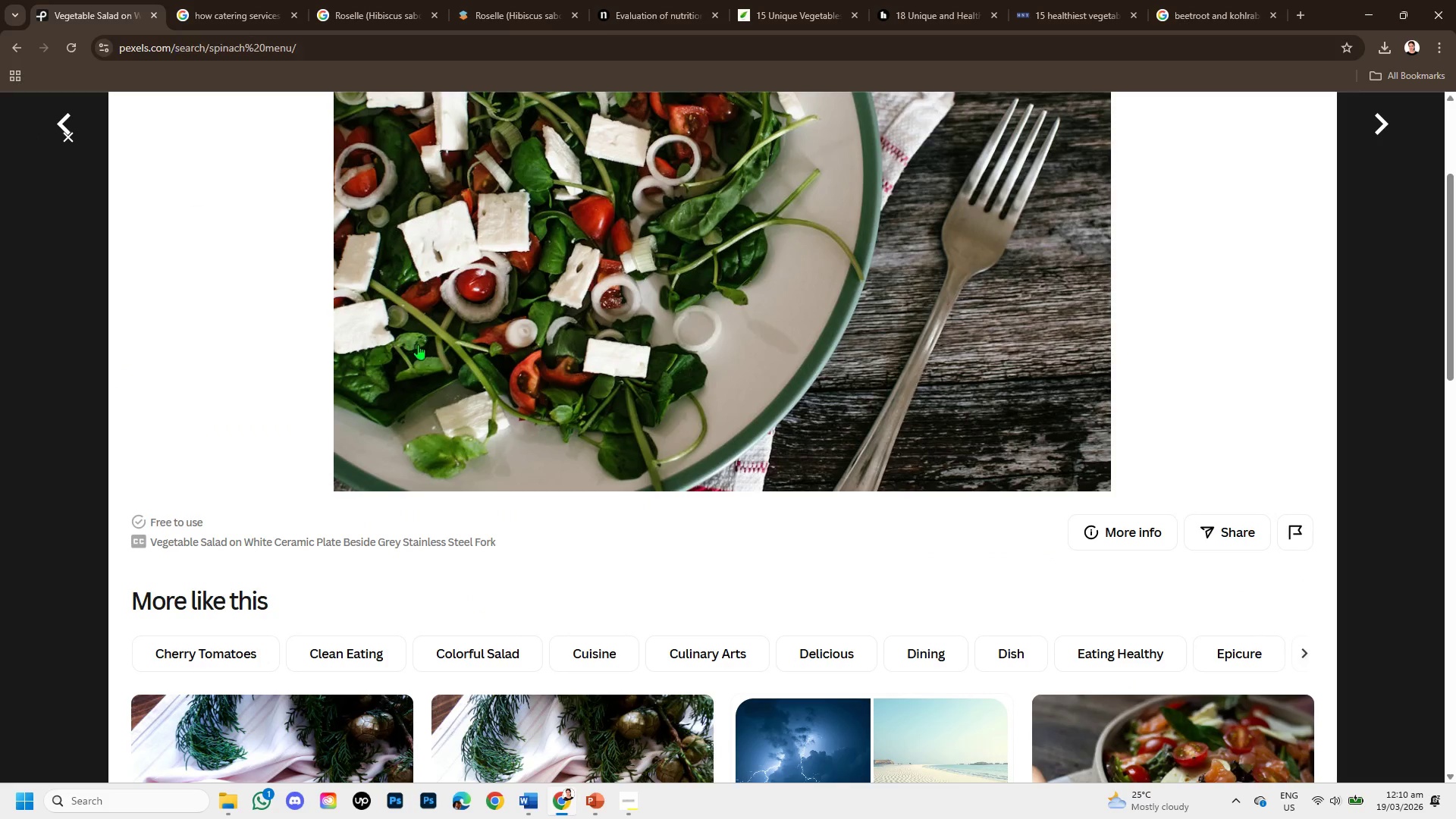 
left_click([349, 268])
 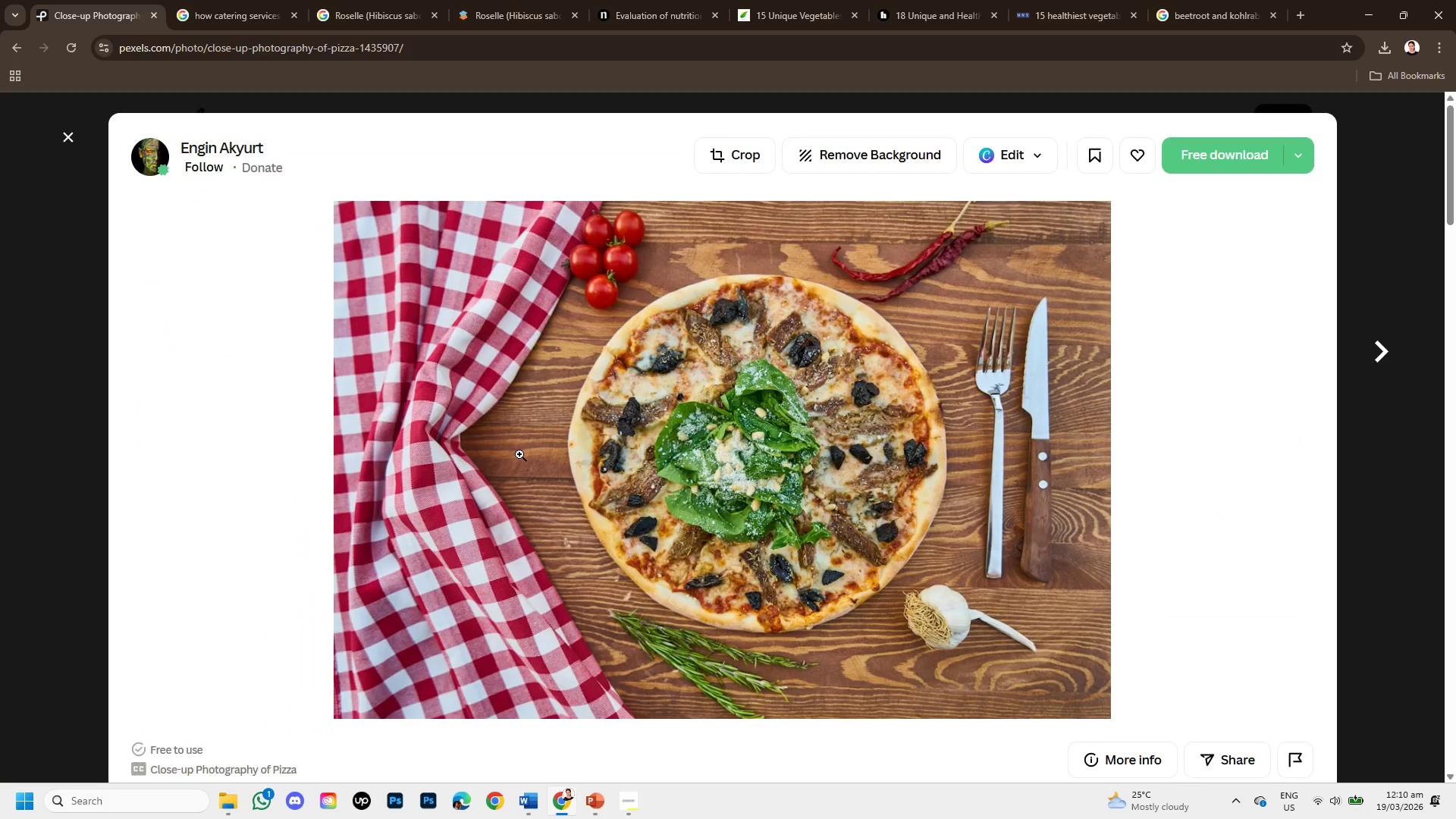 
scroll: coordinate [418, 344], scroll_direction: up, amount: 1.0
 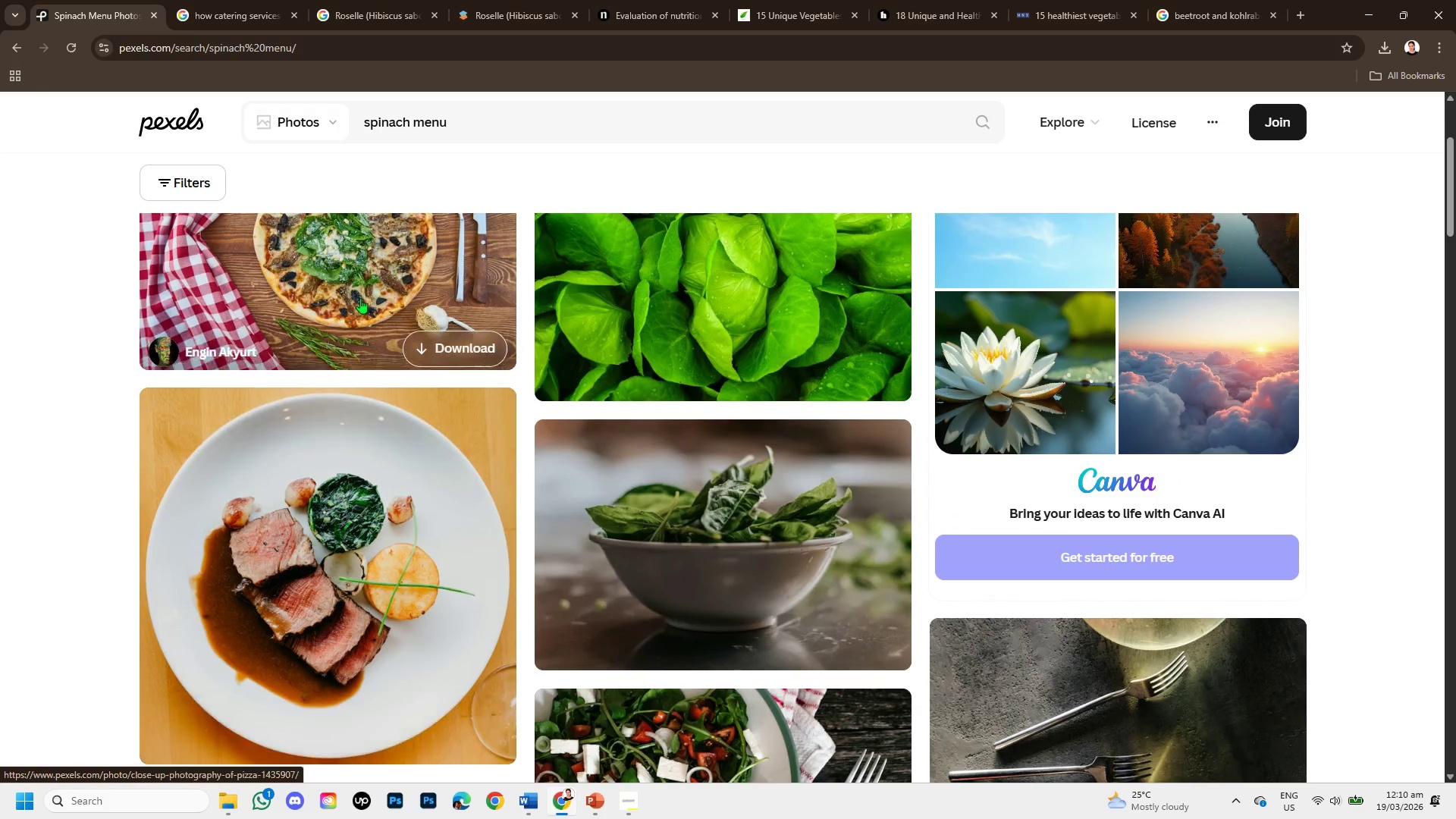 
scroll: coordinate [519, 454], scroll_direction: down, amount: 1.0
 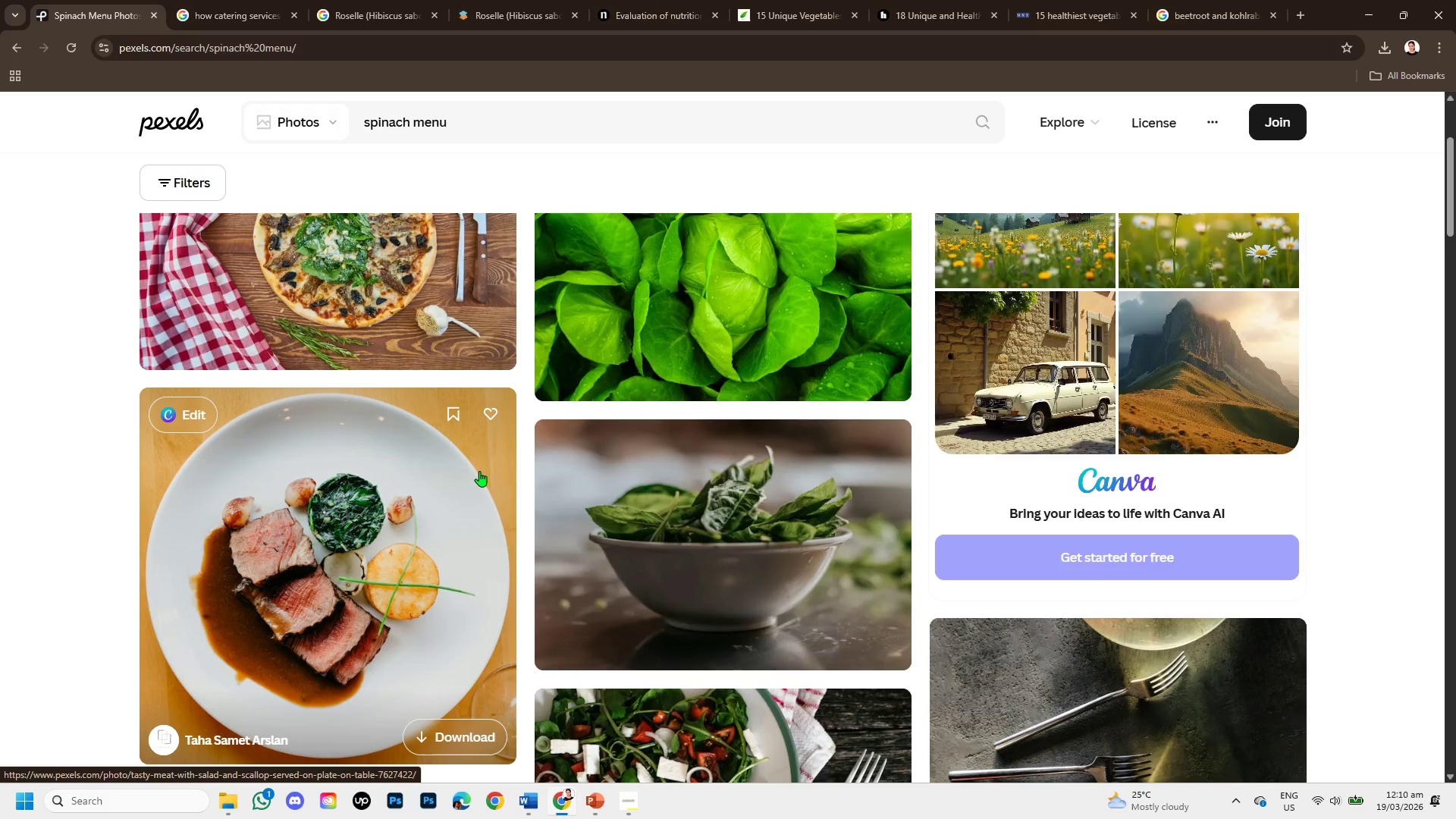 
scroll: coordinate [551, 407], scroll_direction: up, amount: 1.0
 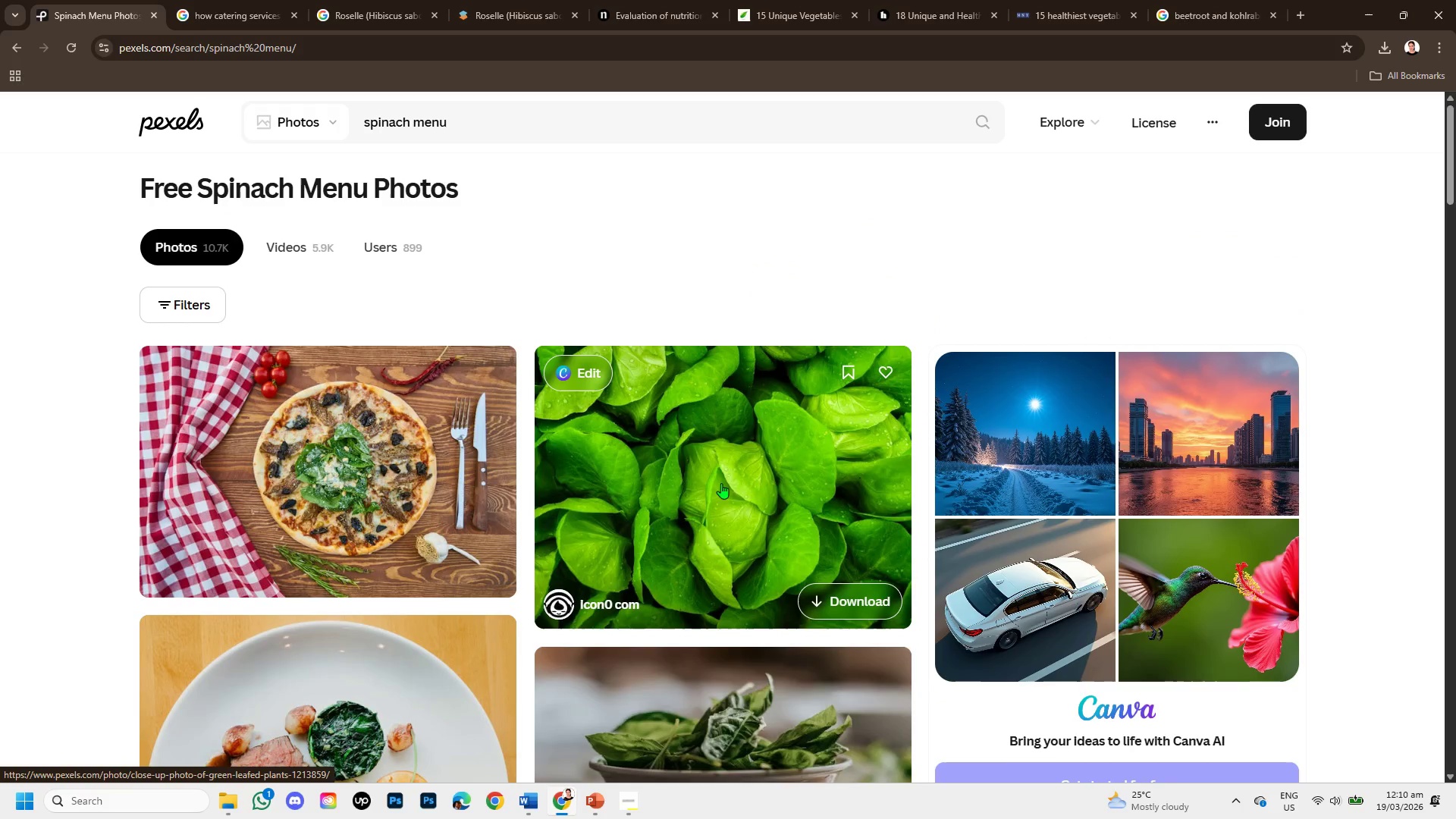 
left_click([724, 536])
 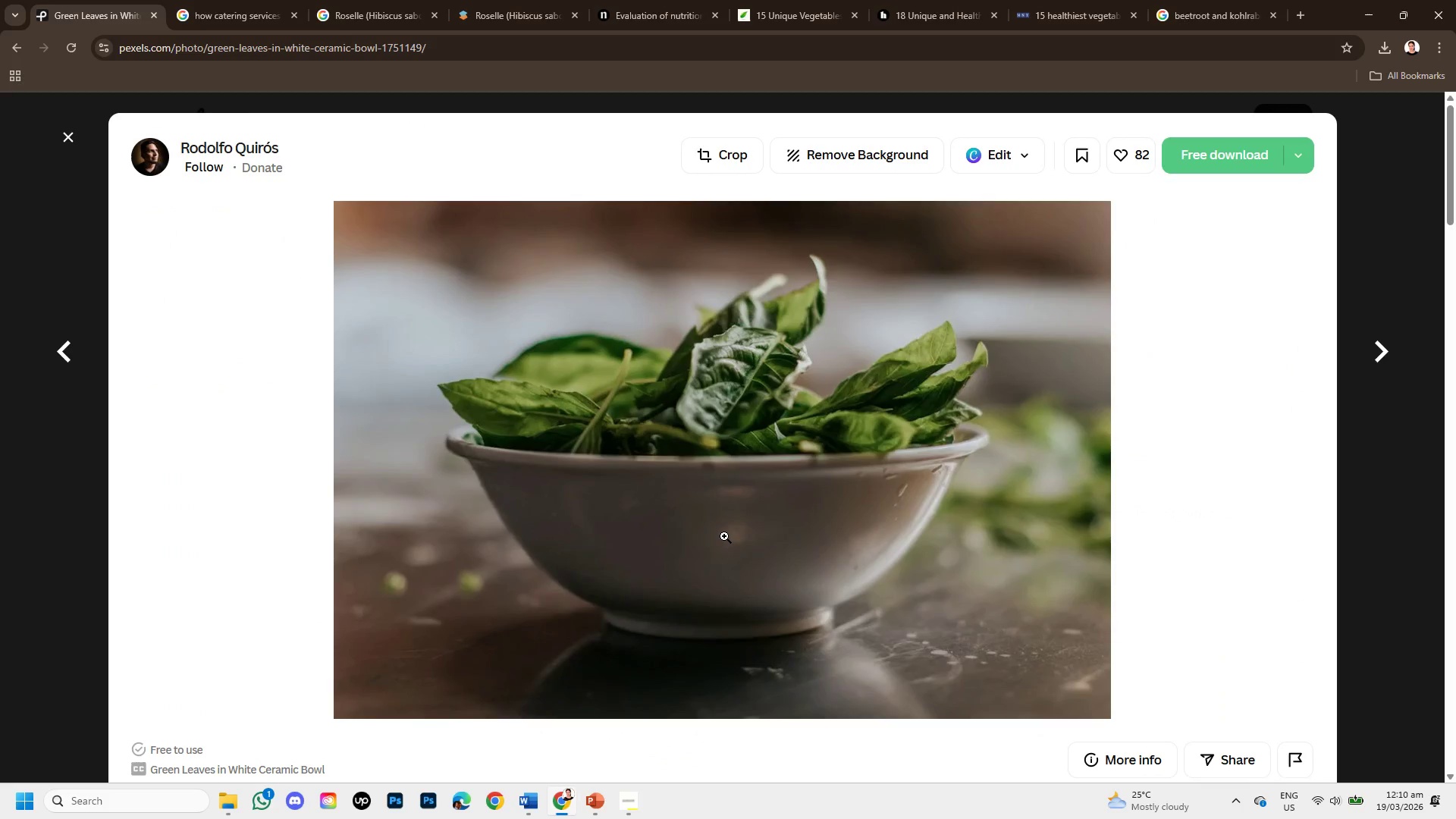 
scroll: coordinate [860, 537], scroll_direction: down, amount: 9.0
 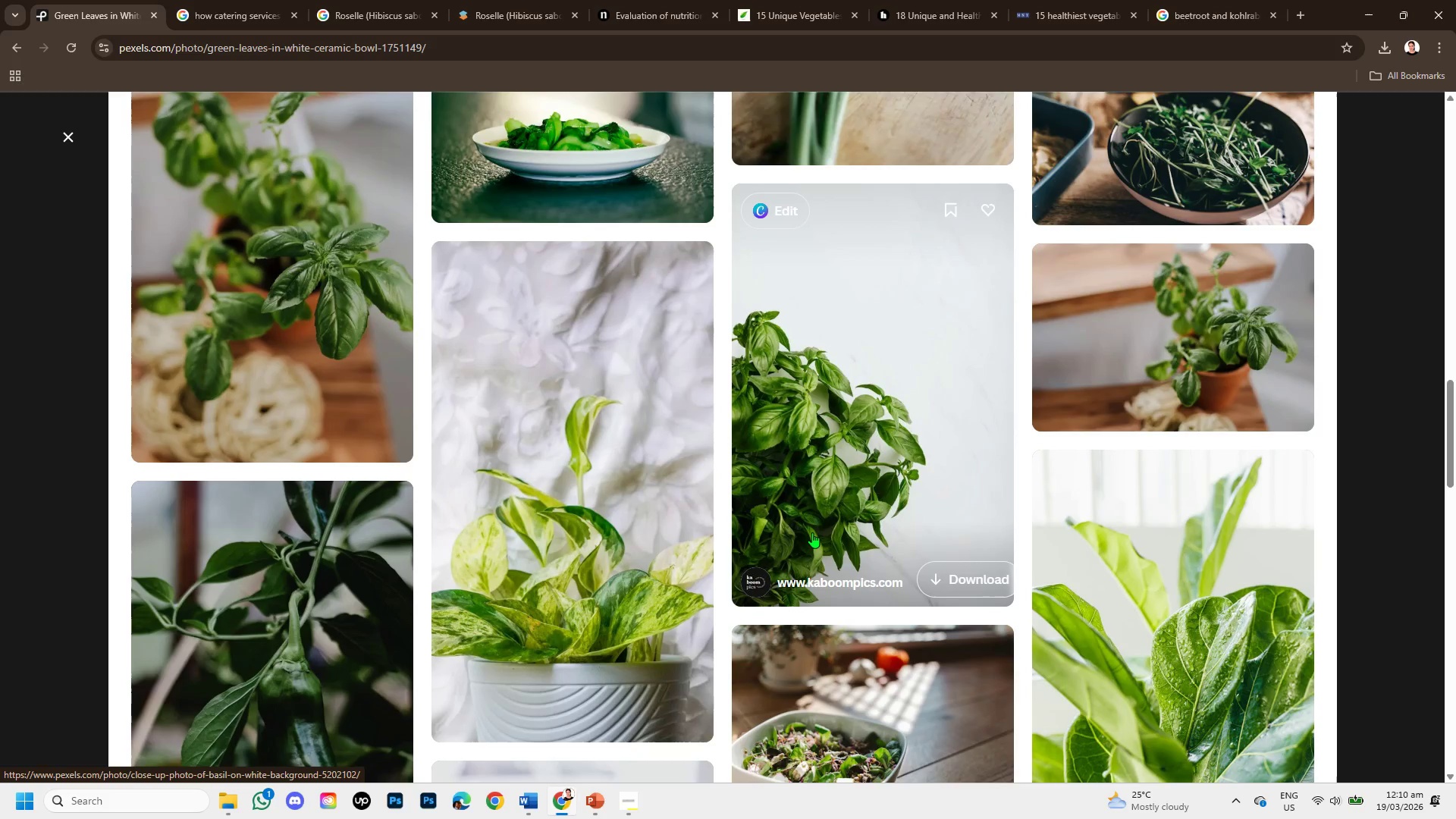 
scroll: coordinate [801, 522], scroll_direction: down, amount: 3.0
 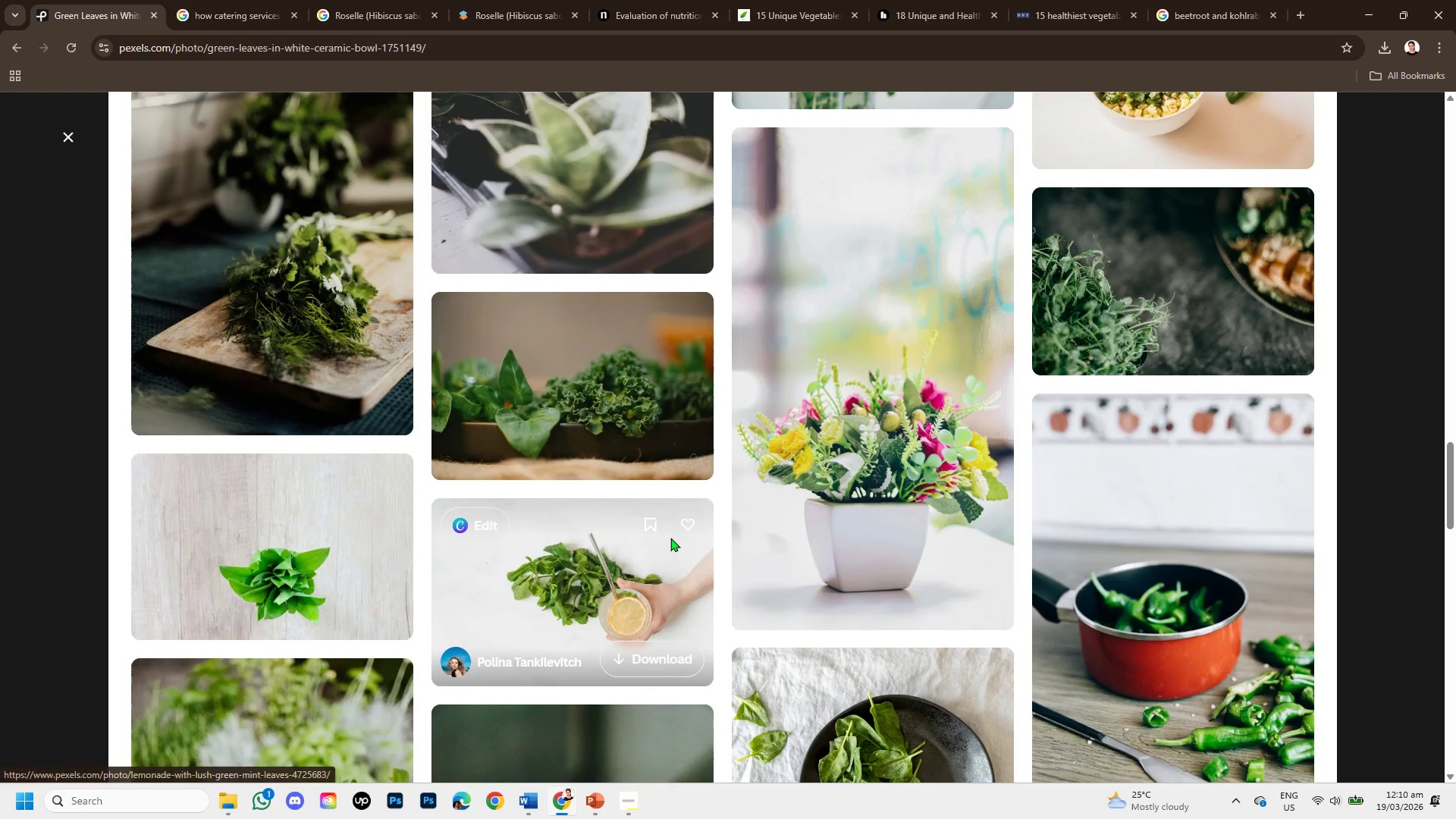 
scroll: coordinate [673, 535], scroll_direction: up, amount: 11.0
 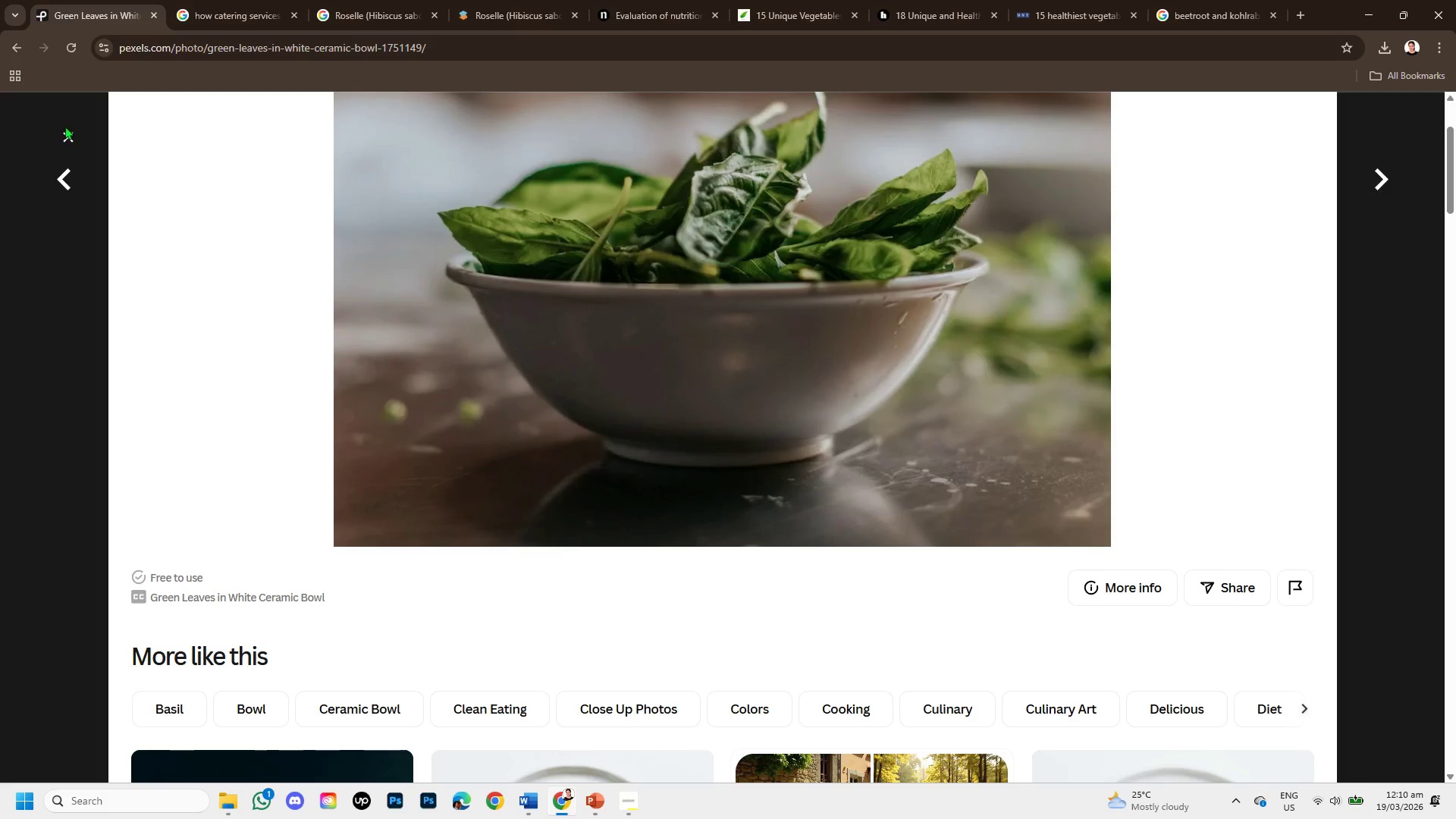 
left_click([64, 132])
 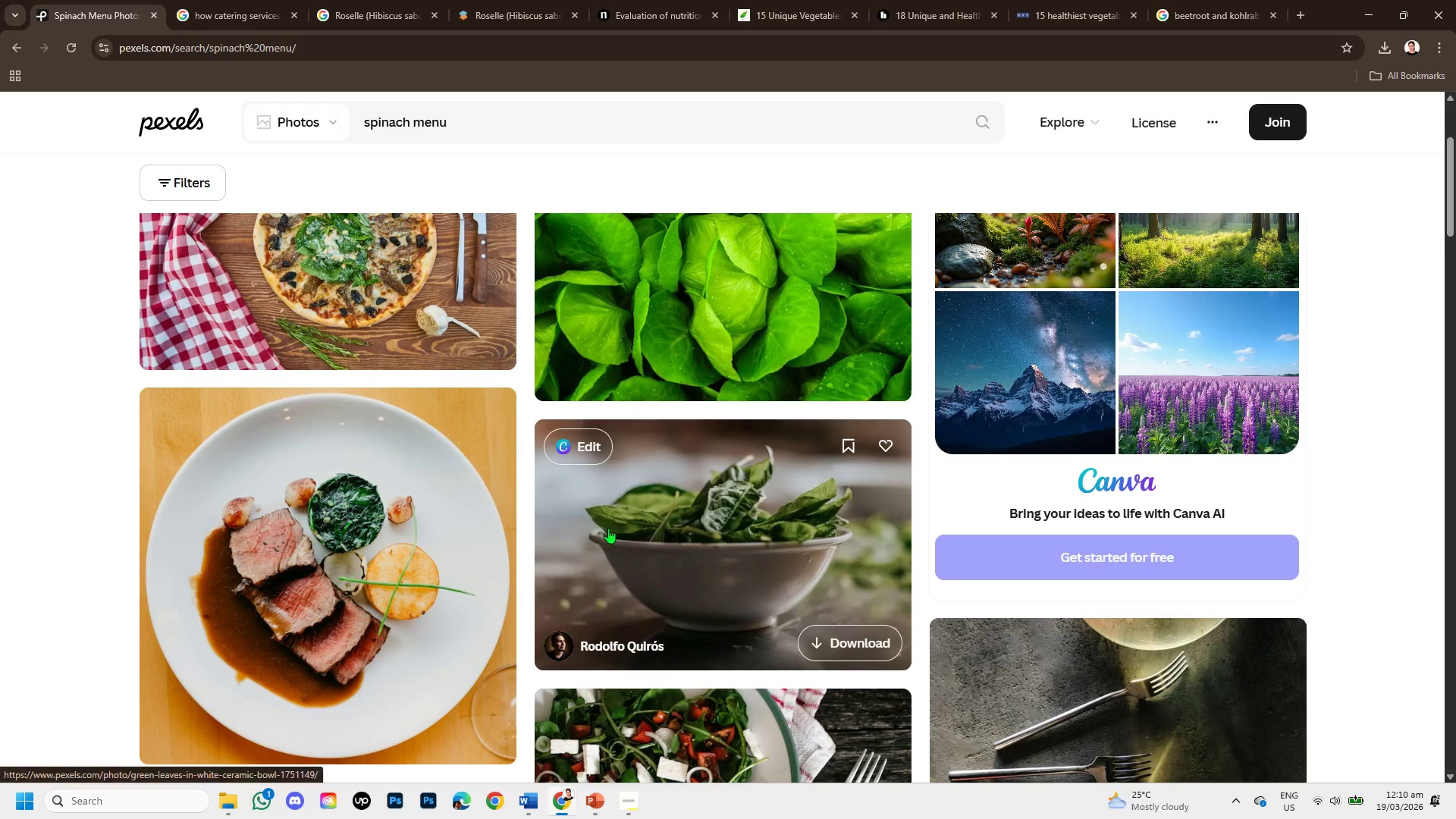 
left_click([327, 519])
 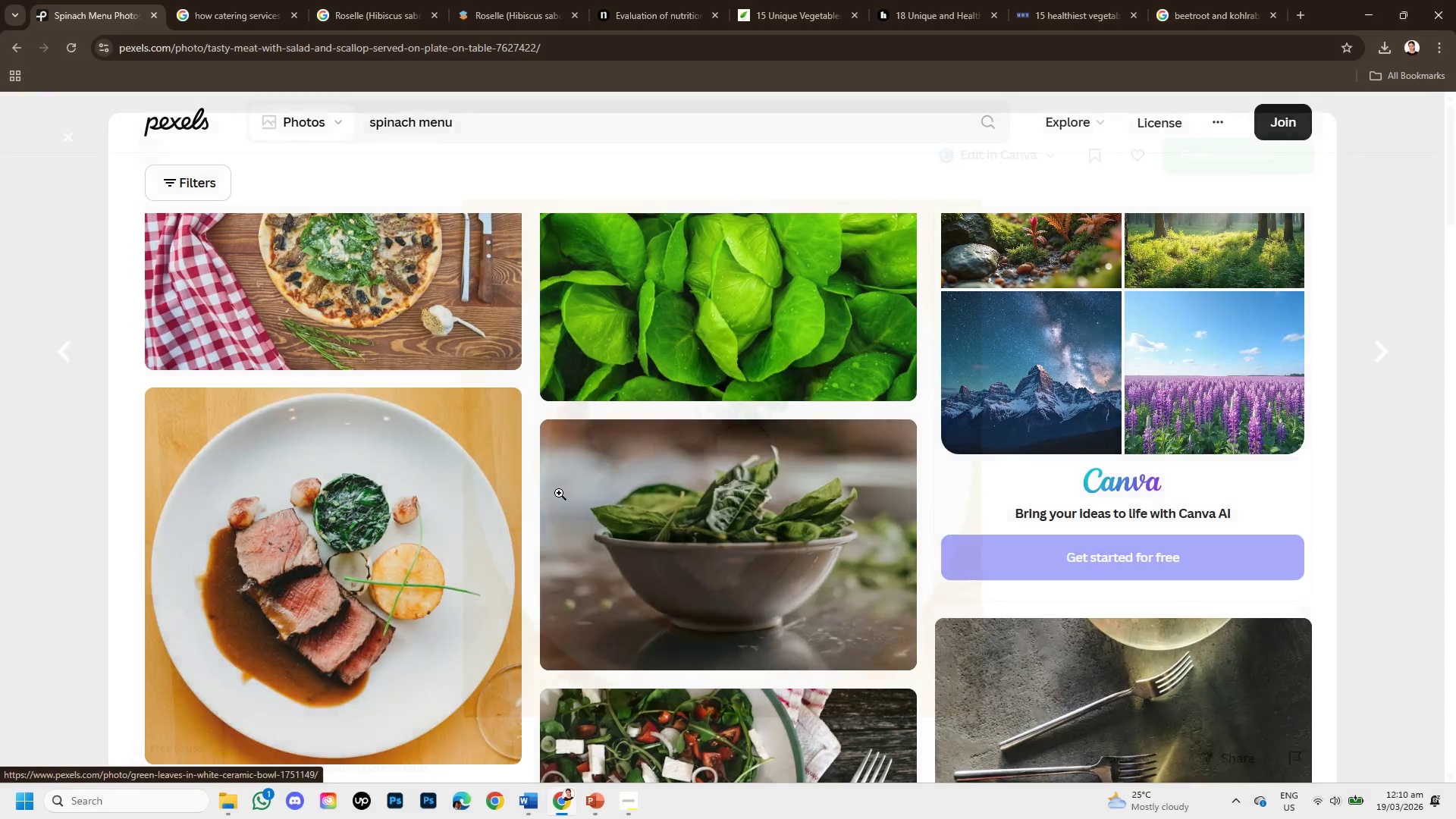 
scroll: coordinate [561, 493], scroll_direction: down, amount: 2.0
 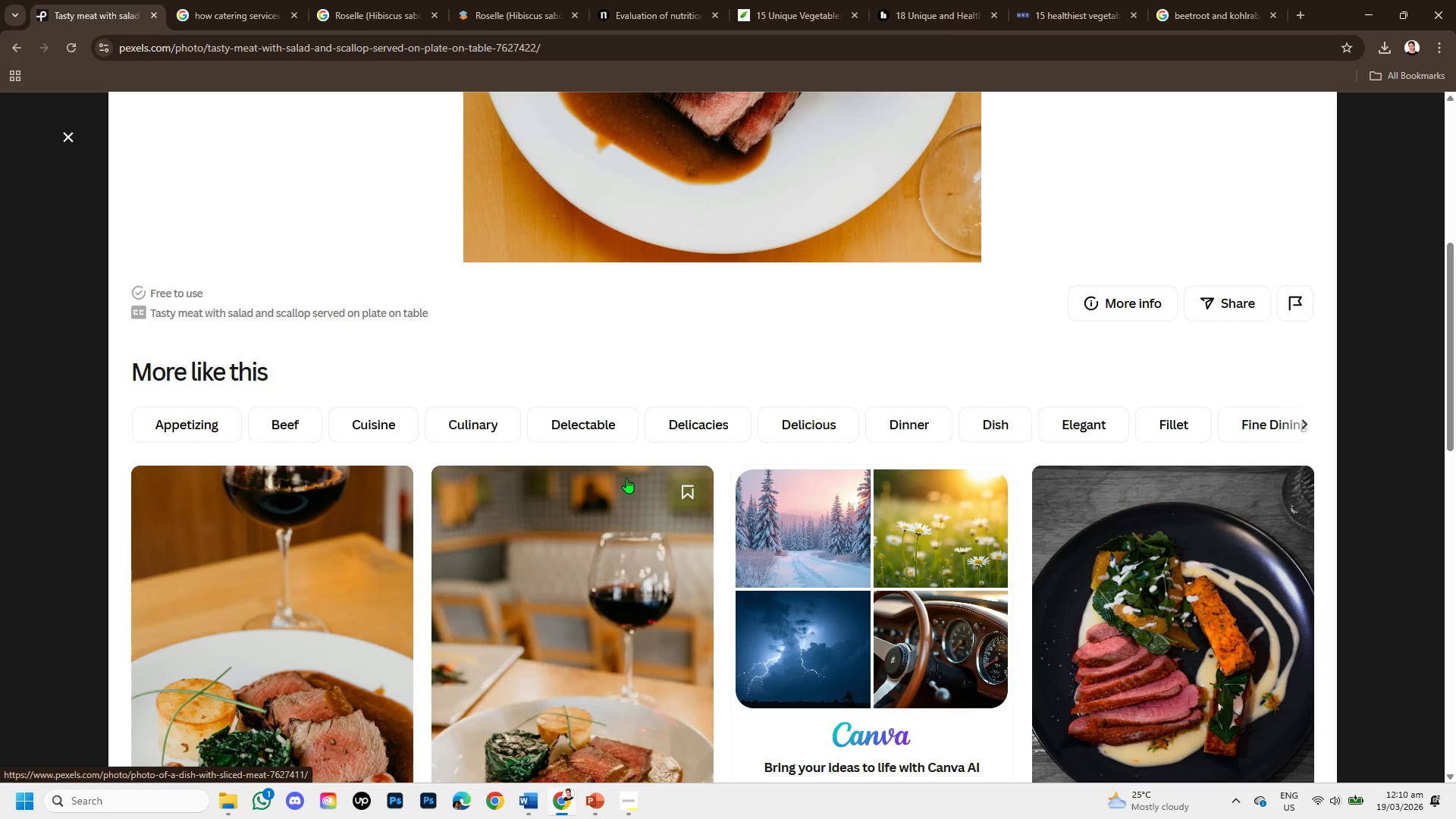 
scroll: coordinate [626, 478], scroll_direction: up, amount: 3.0
 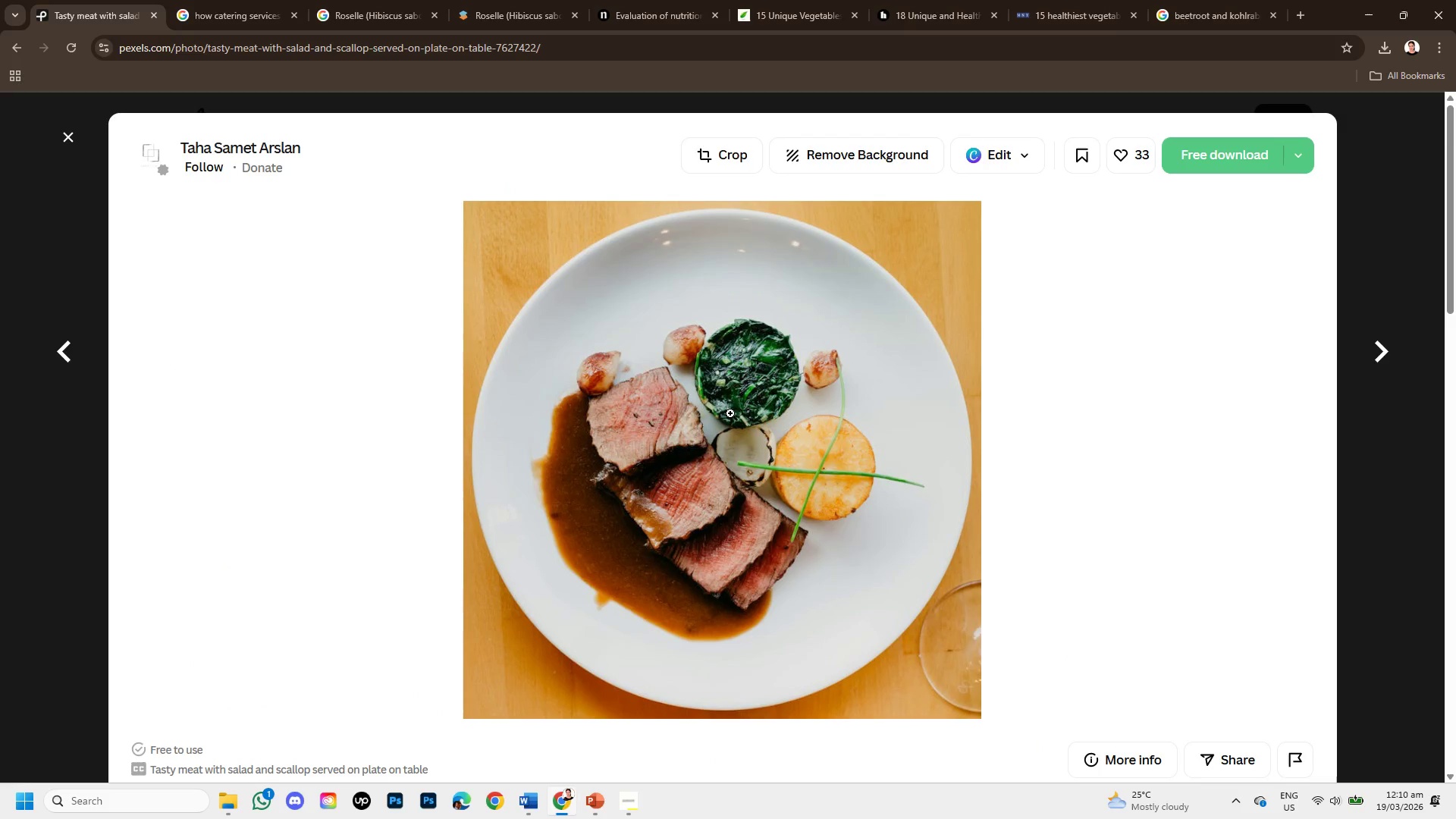 
right_click([731, 412])
 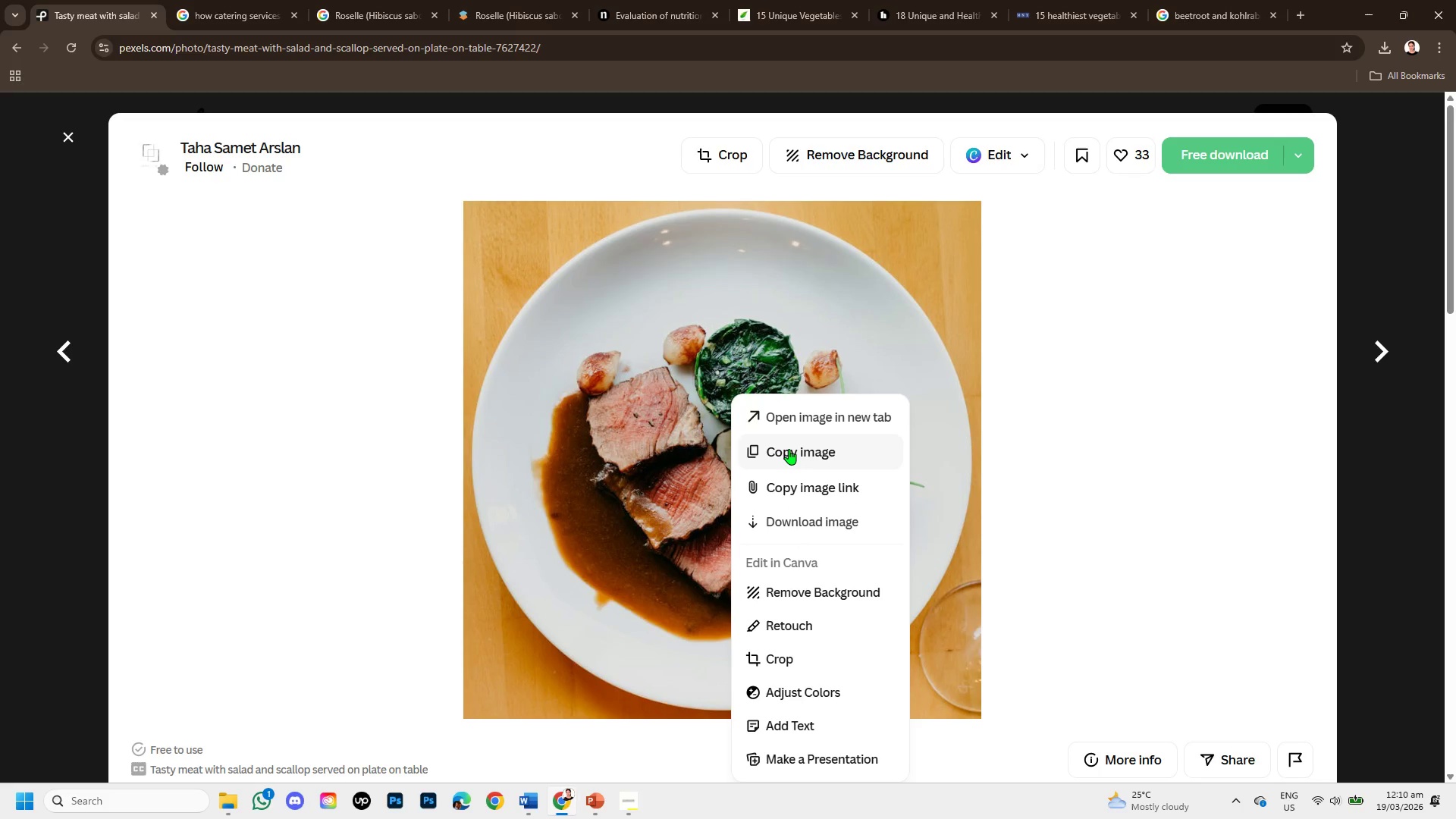 
left_click([789, 449])
 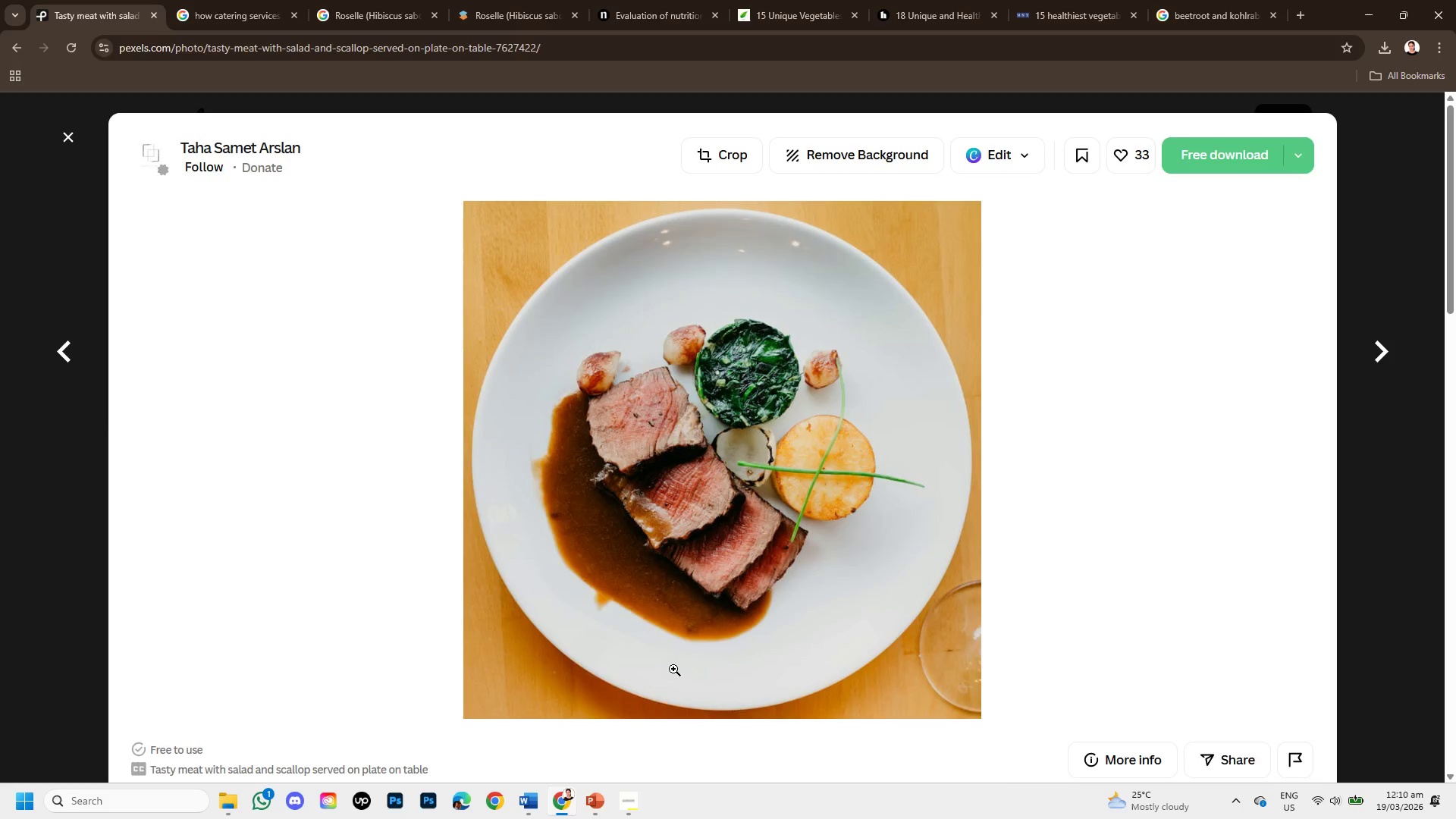 
scroll: coordinate [667, 643], scroll_direction: down, amount: 4.0
 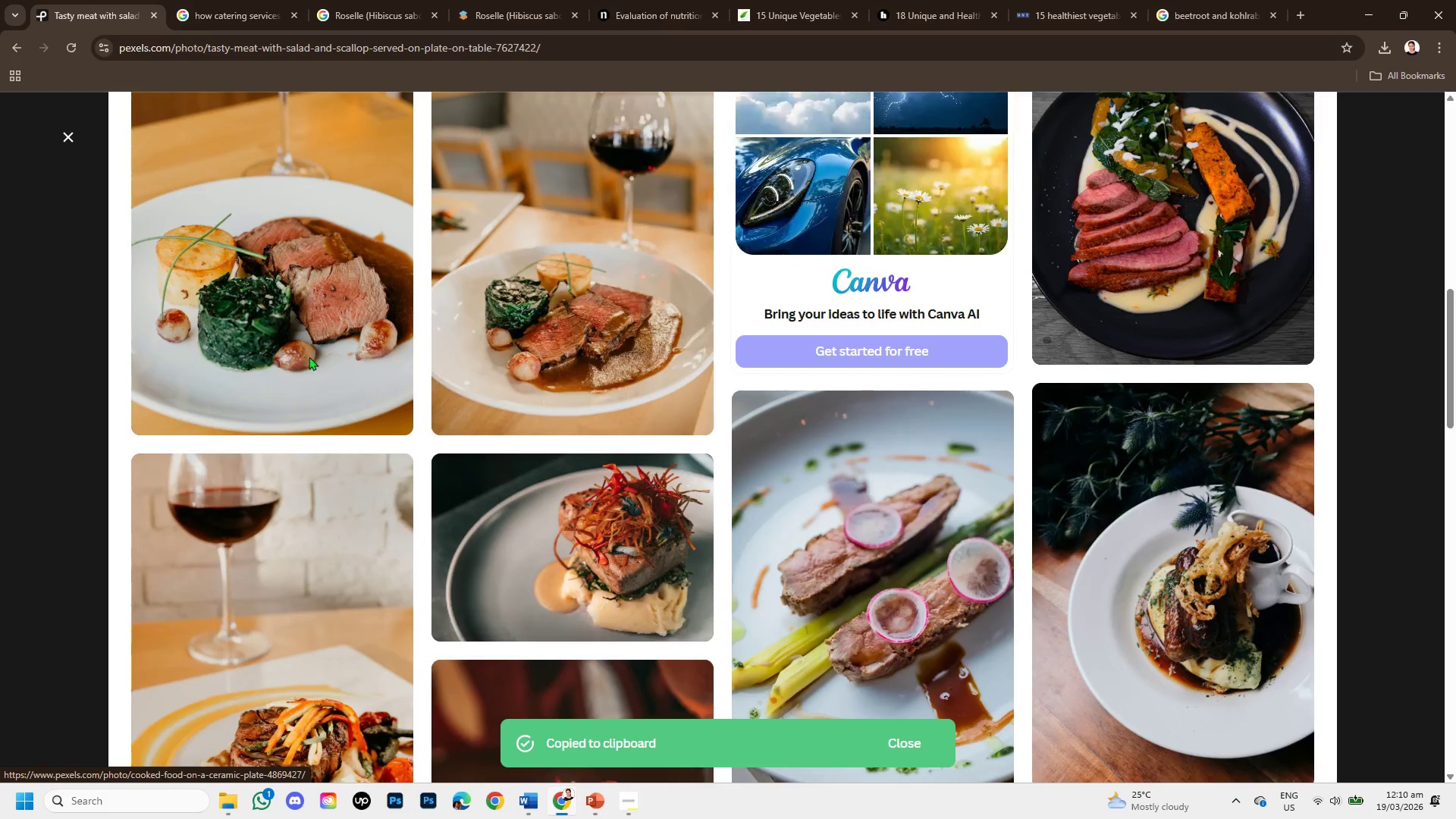 
left_click([298, 312])
 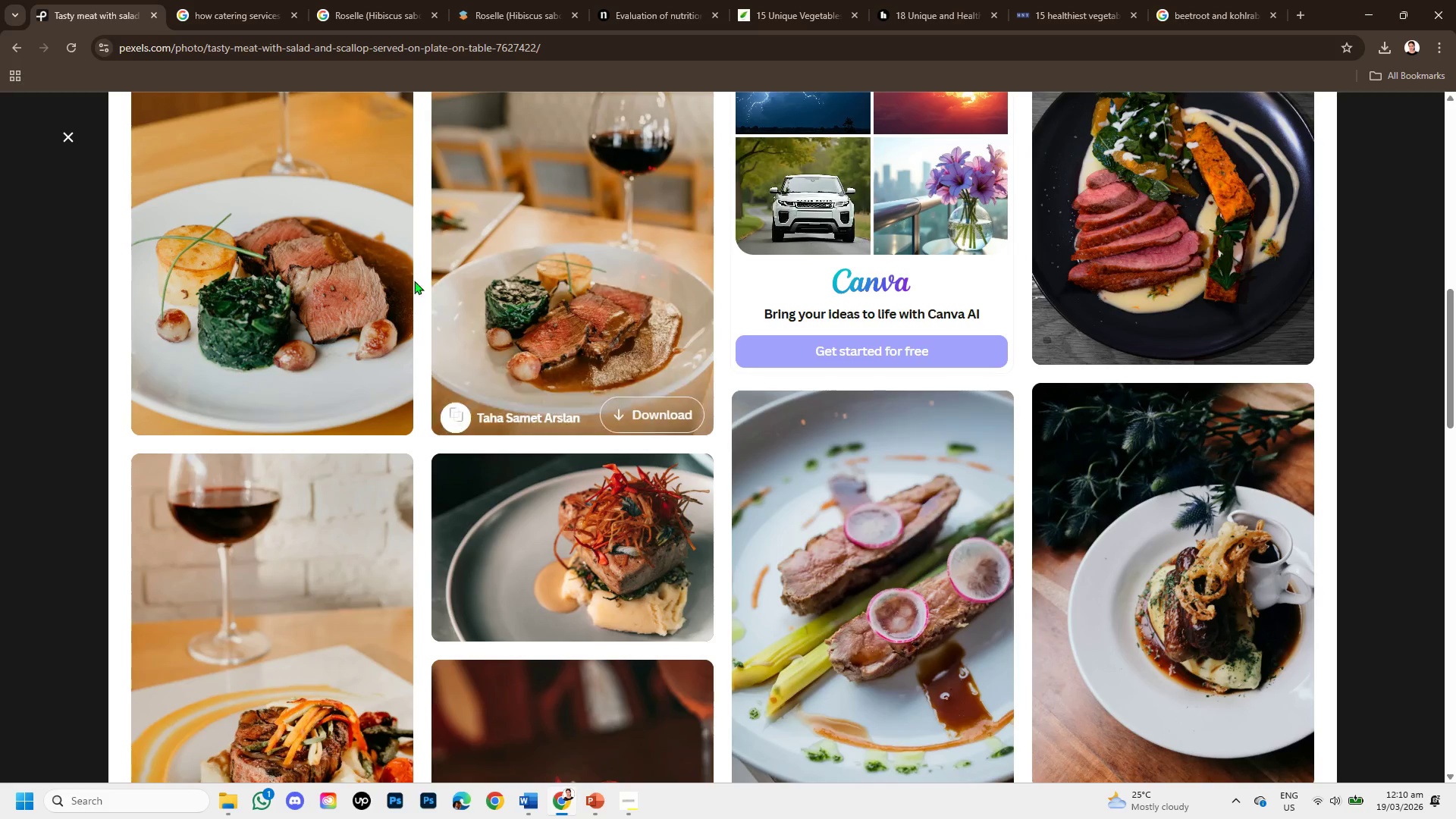 
left_click([352, 262])
 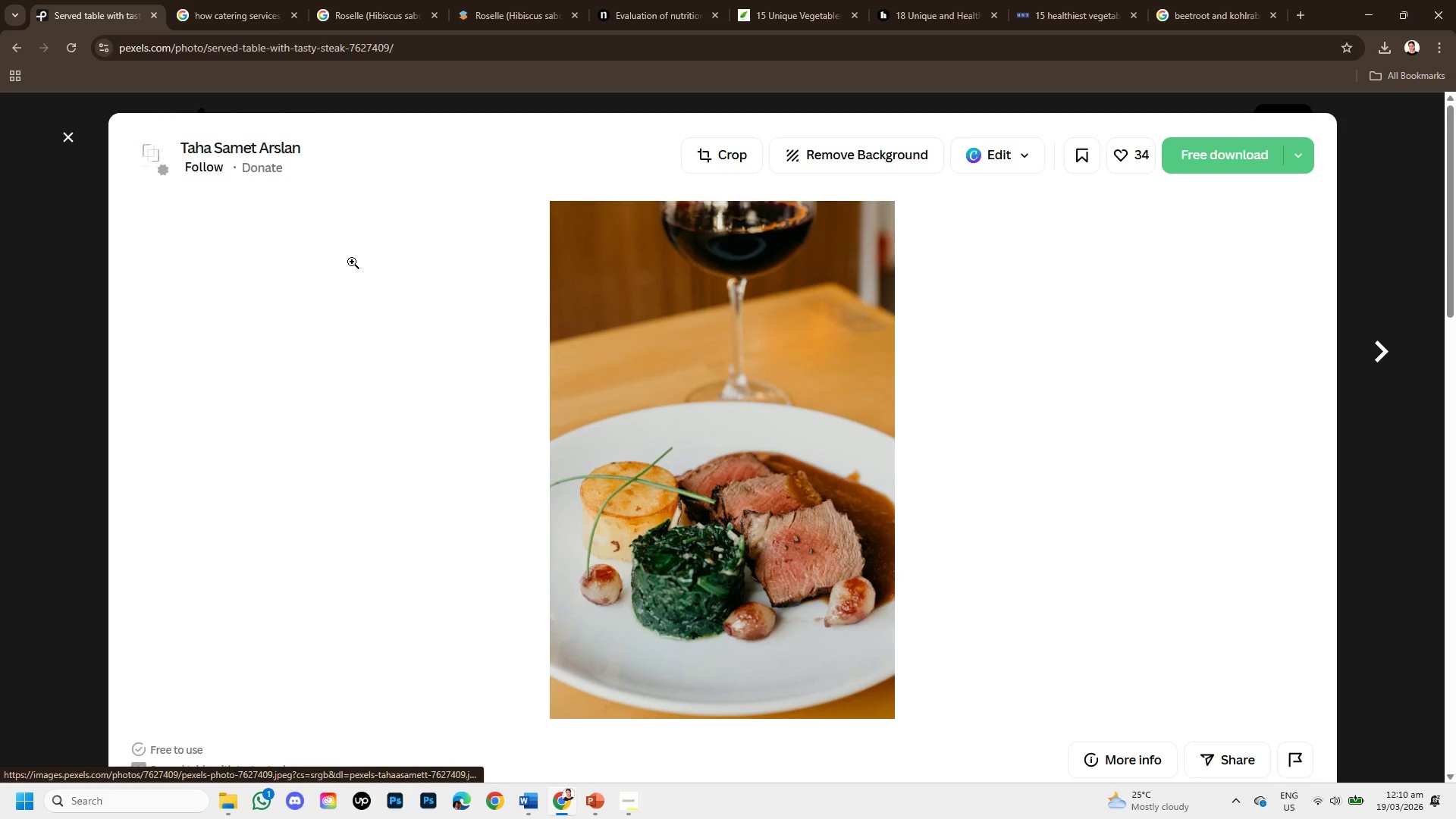 
scroll: coordinate [352, 262], scroll_direction: down, amount: 2.0
 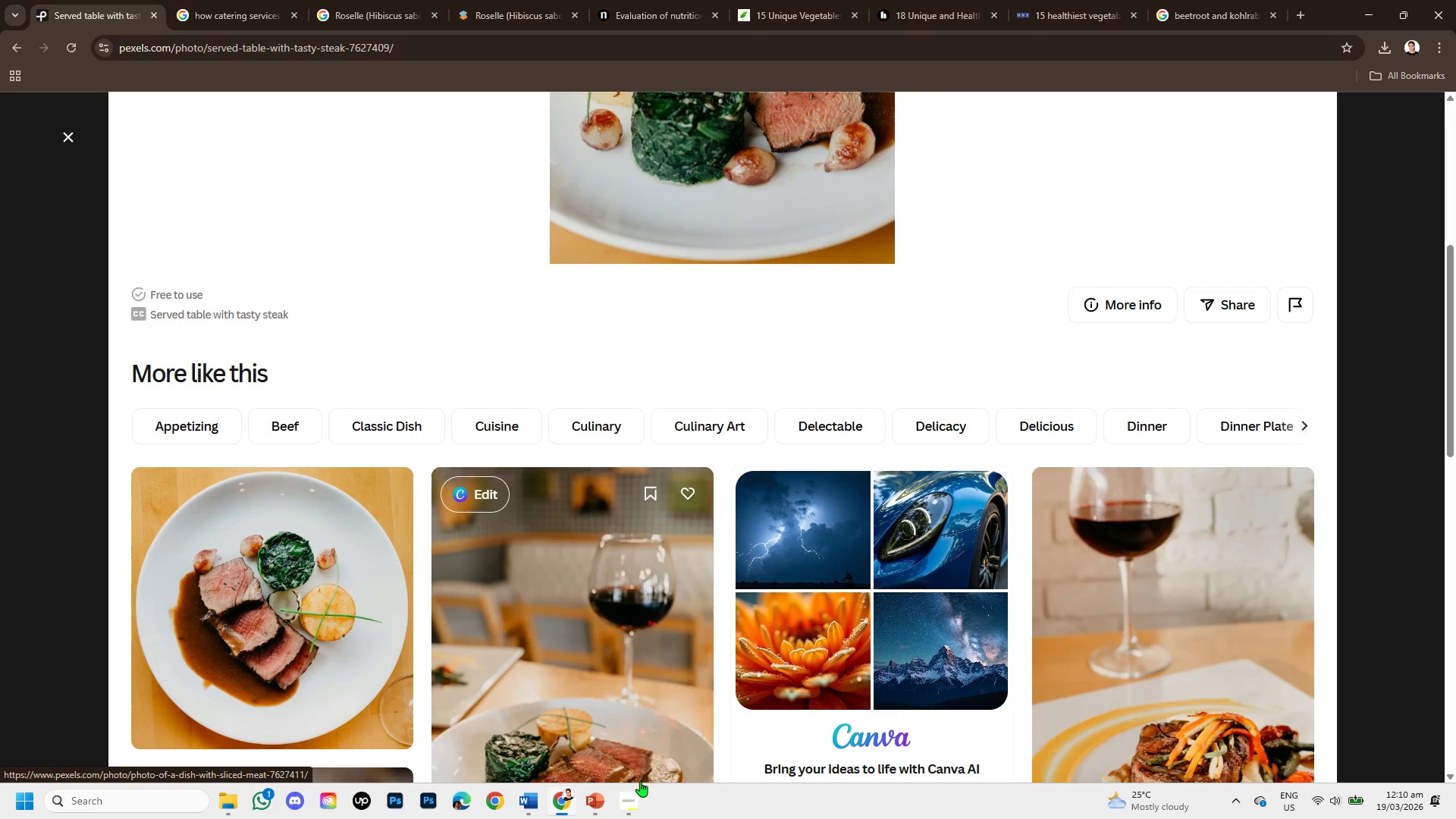 
left_click([600, 798])
 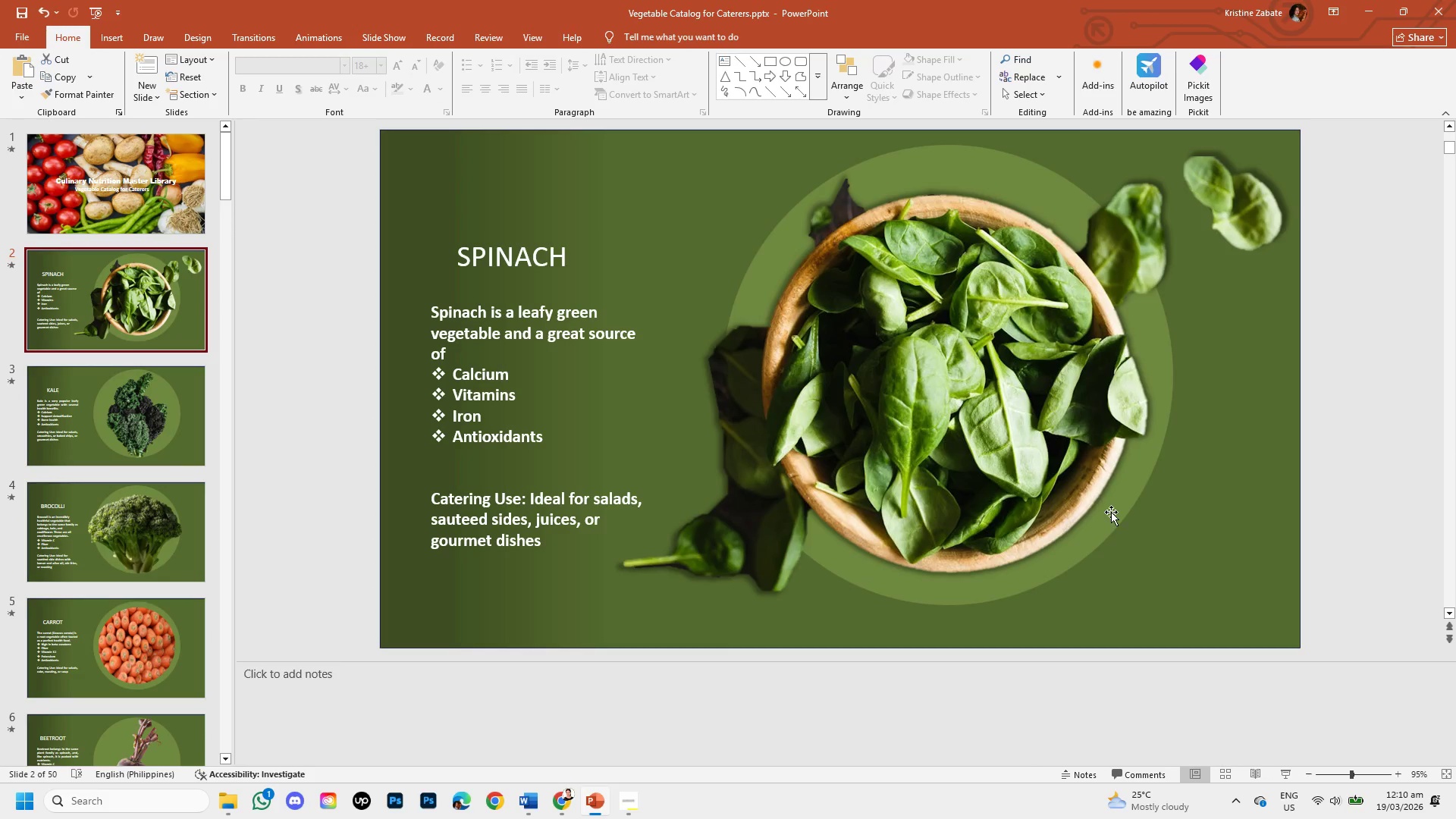 
key(Control+V)
 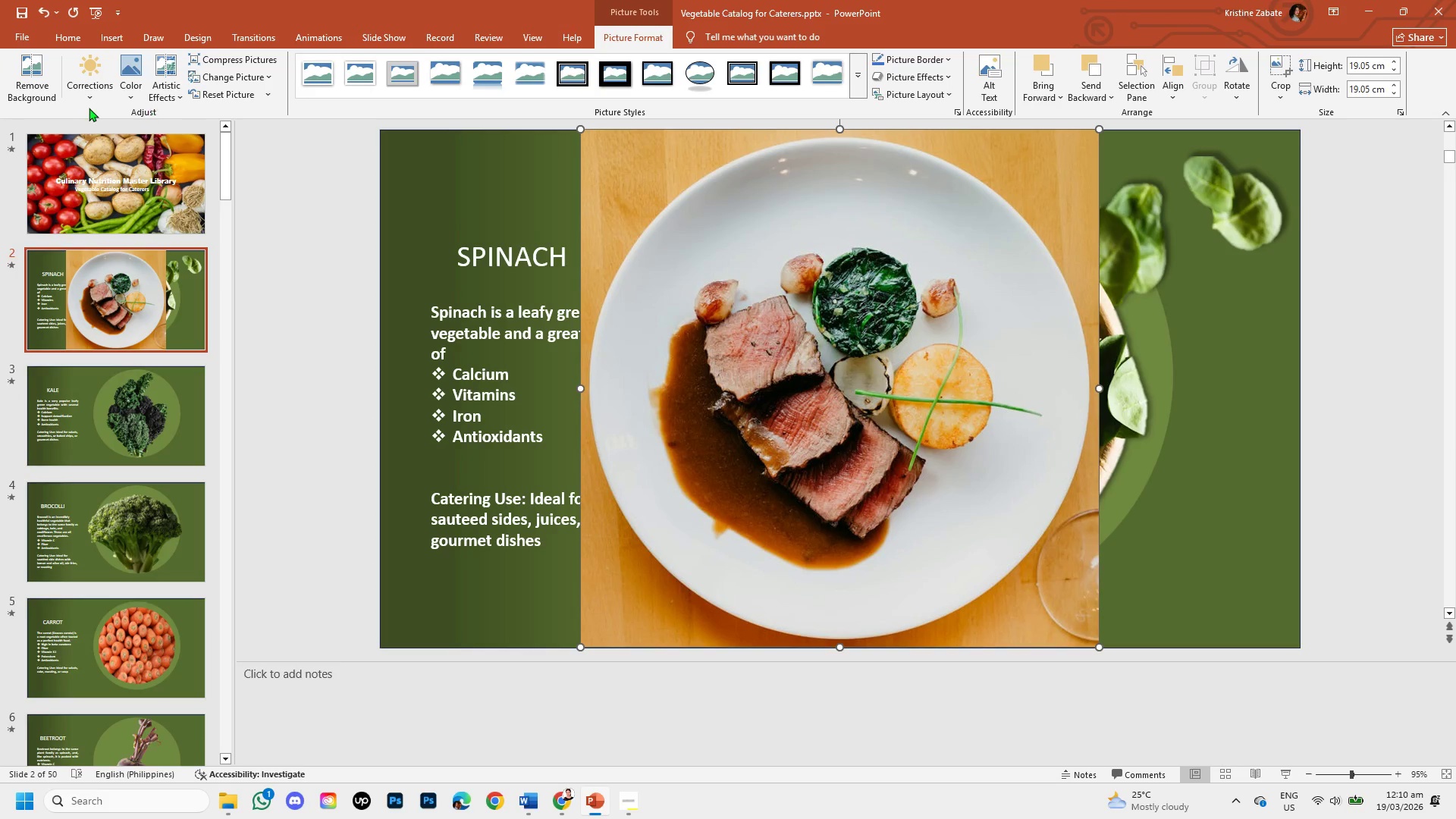 
left_click([24, 68])
 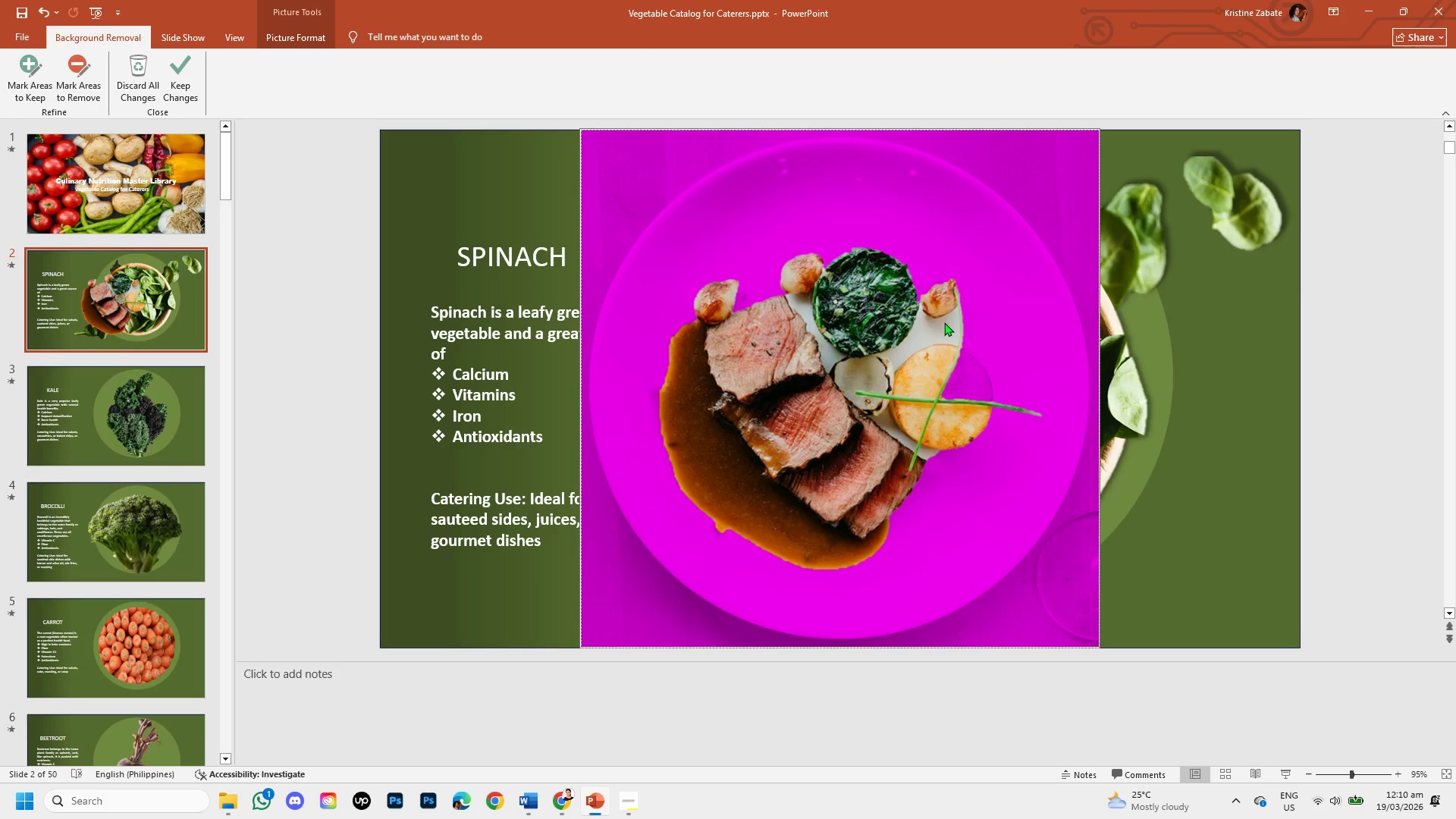 
key(Enter)
 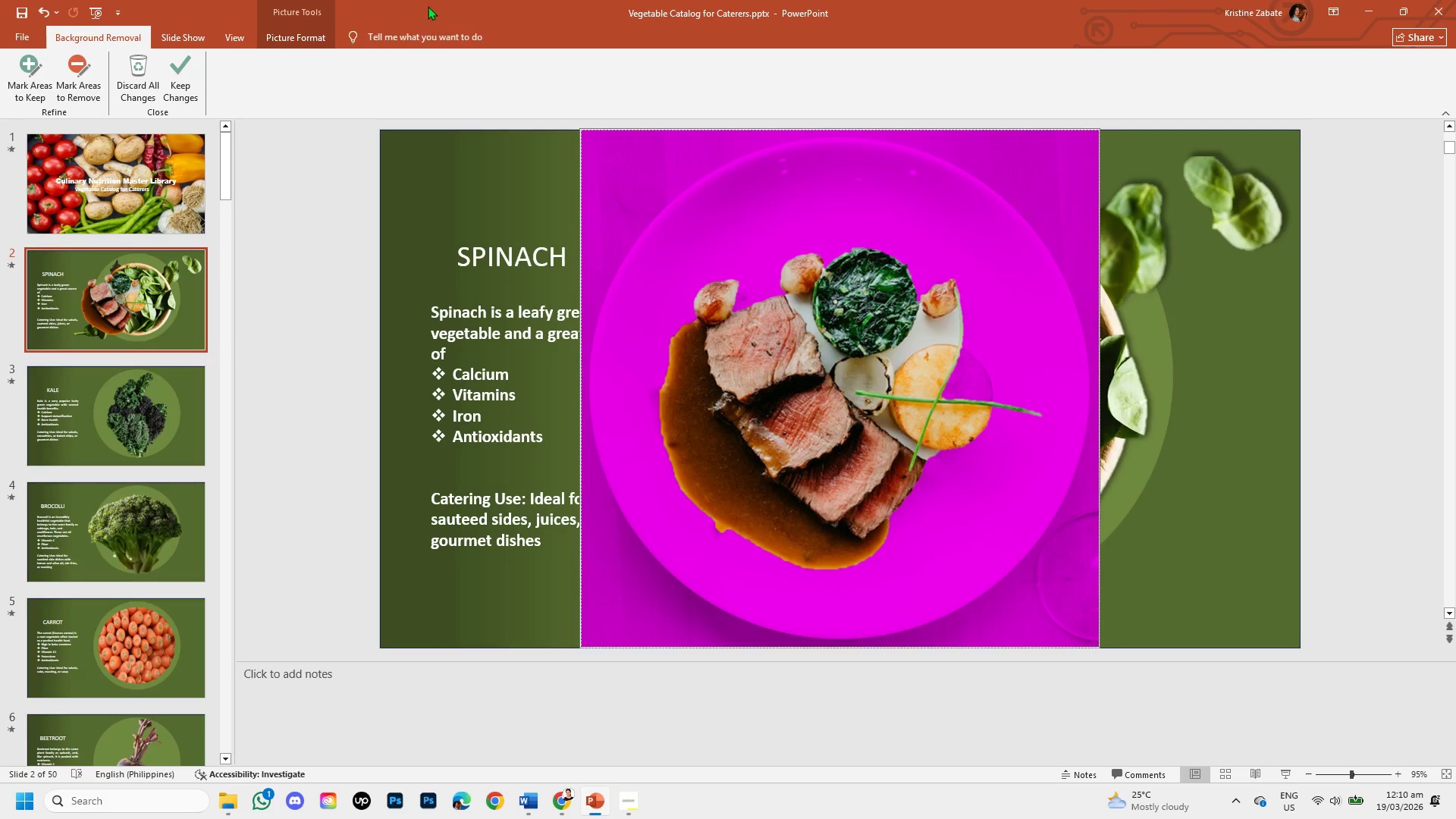 
left_click([183, 71])
 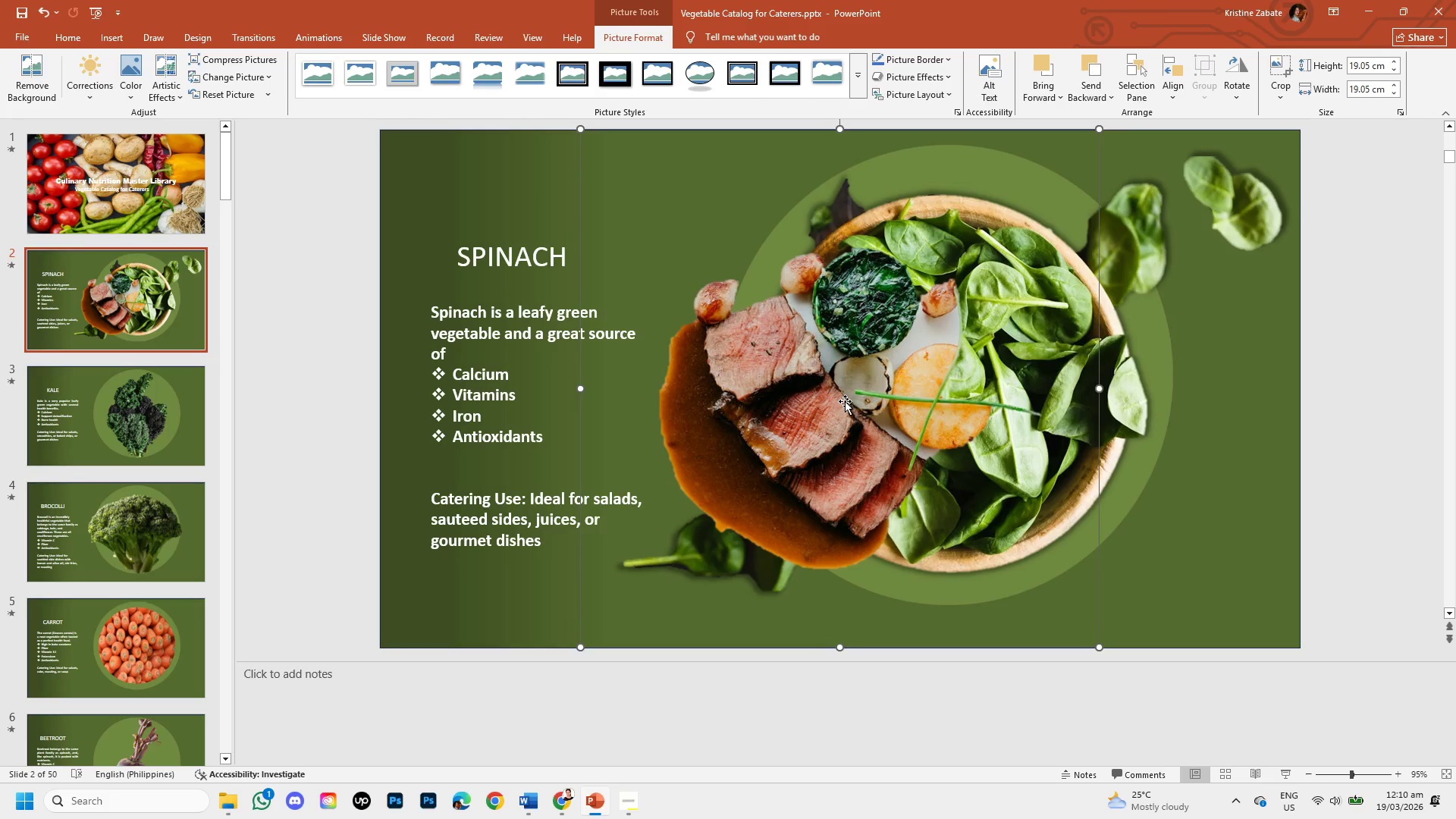 
key(Control+Z)
 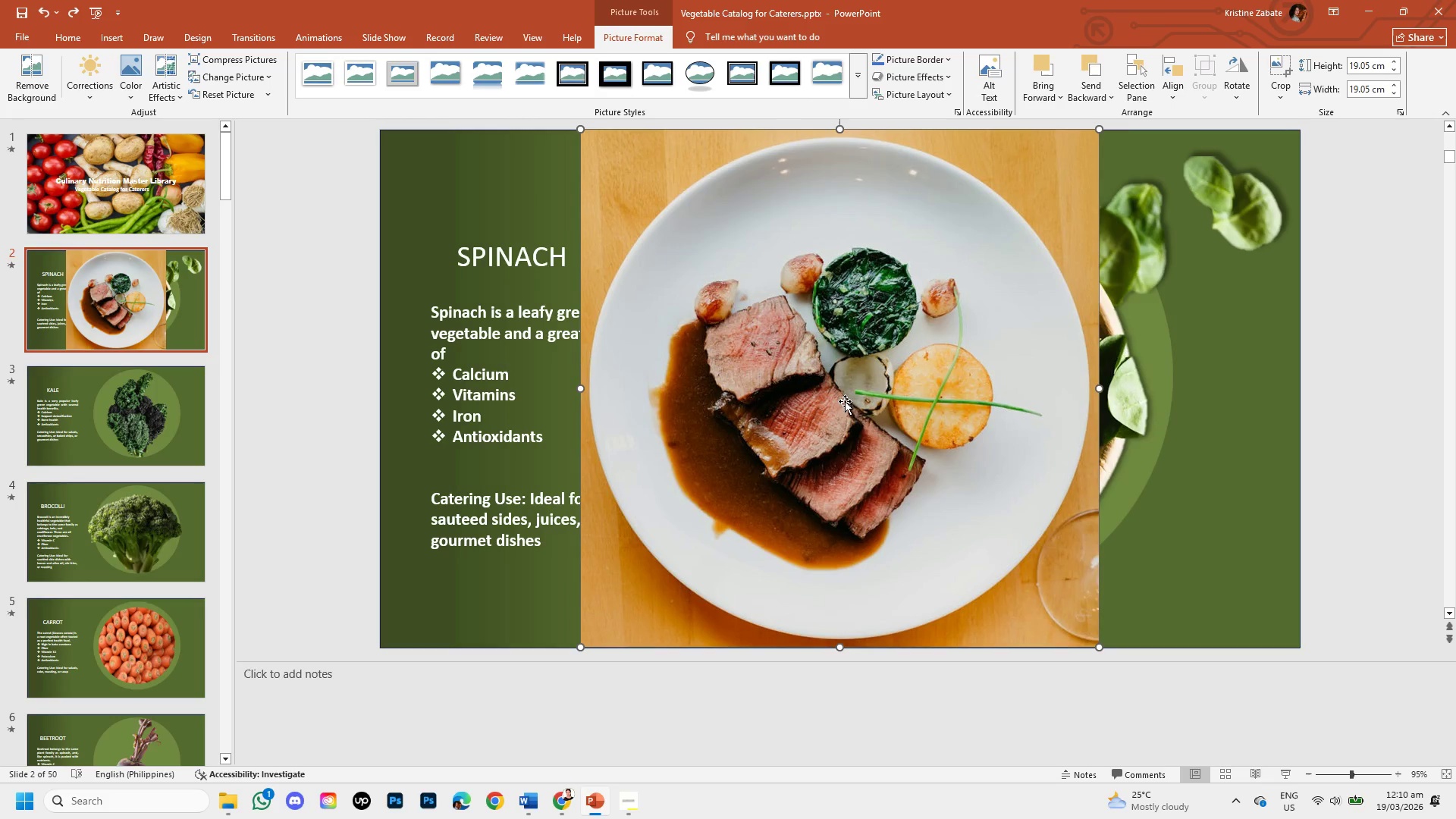 
key(Control+ControlLeft)
 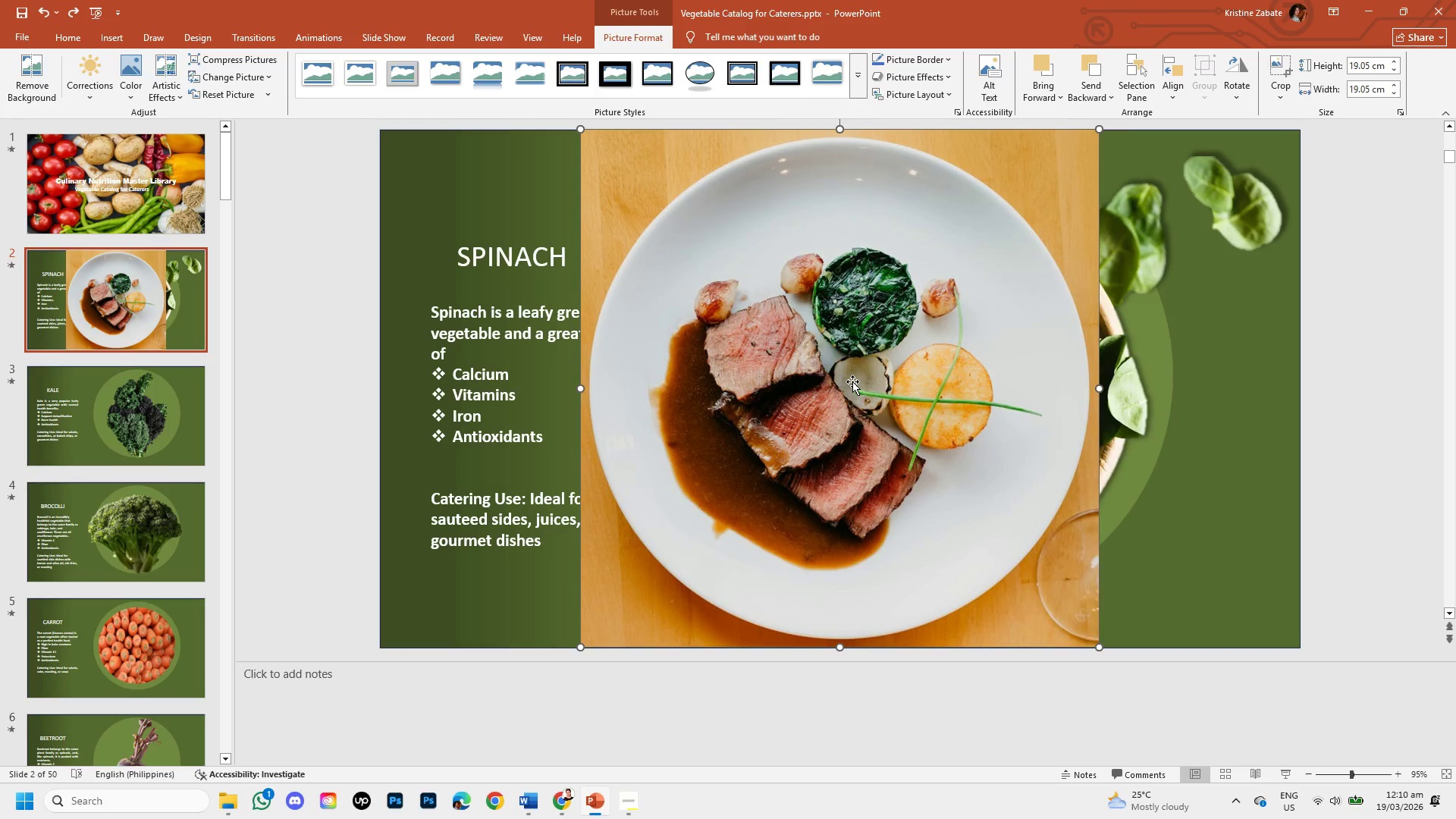 
left_click([863, 365])
 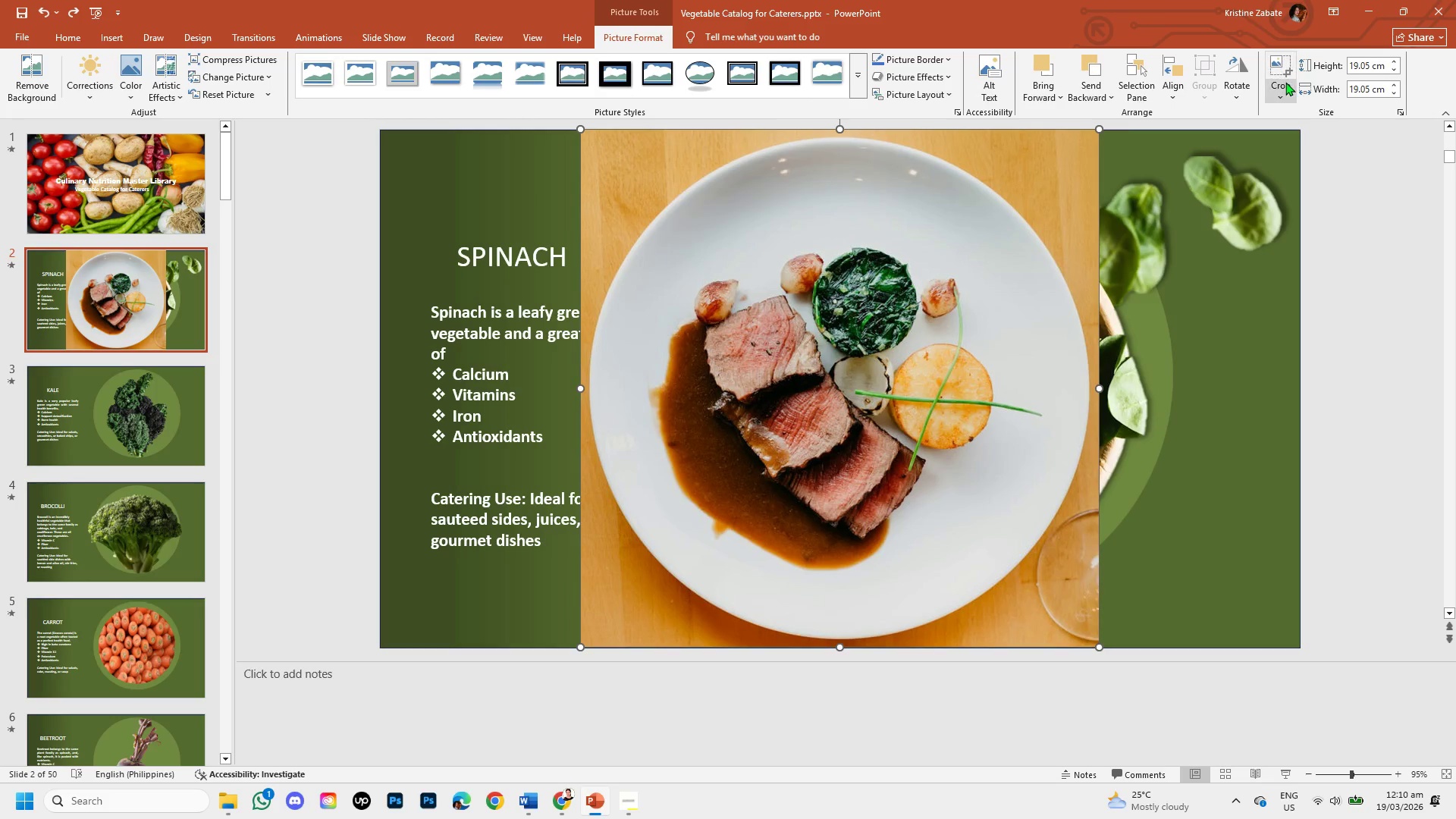 
left_click([1285, 82])
 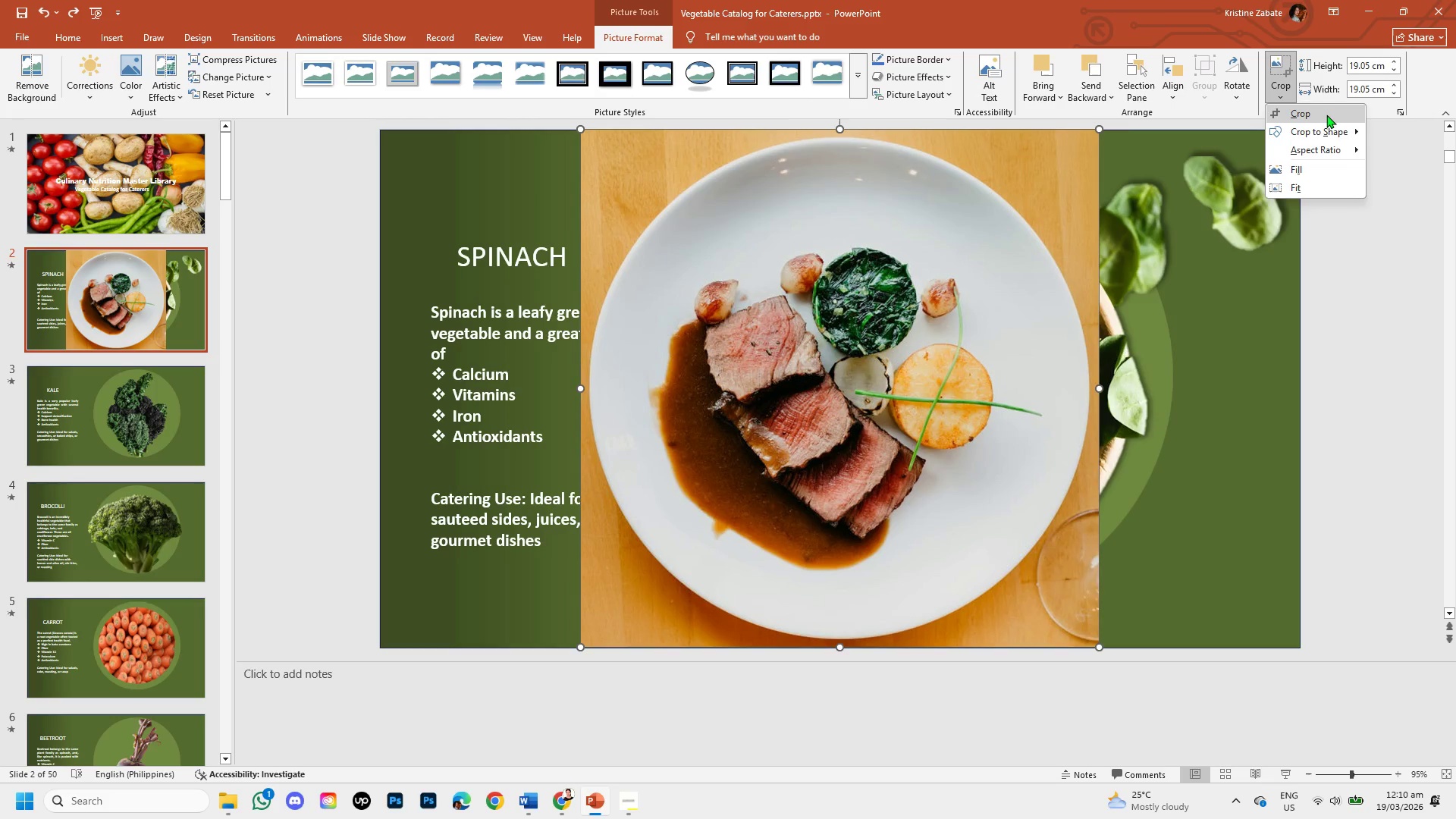 
left_click([1326, 115])
 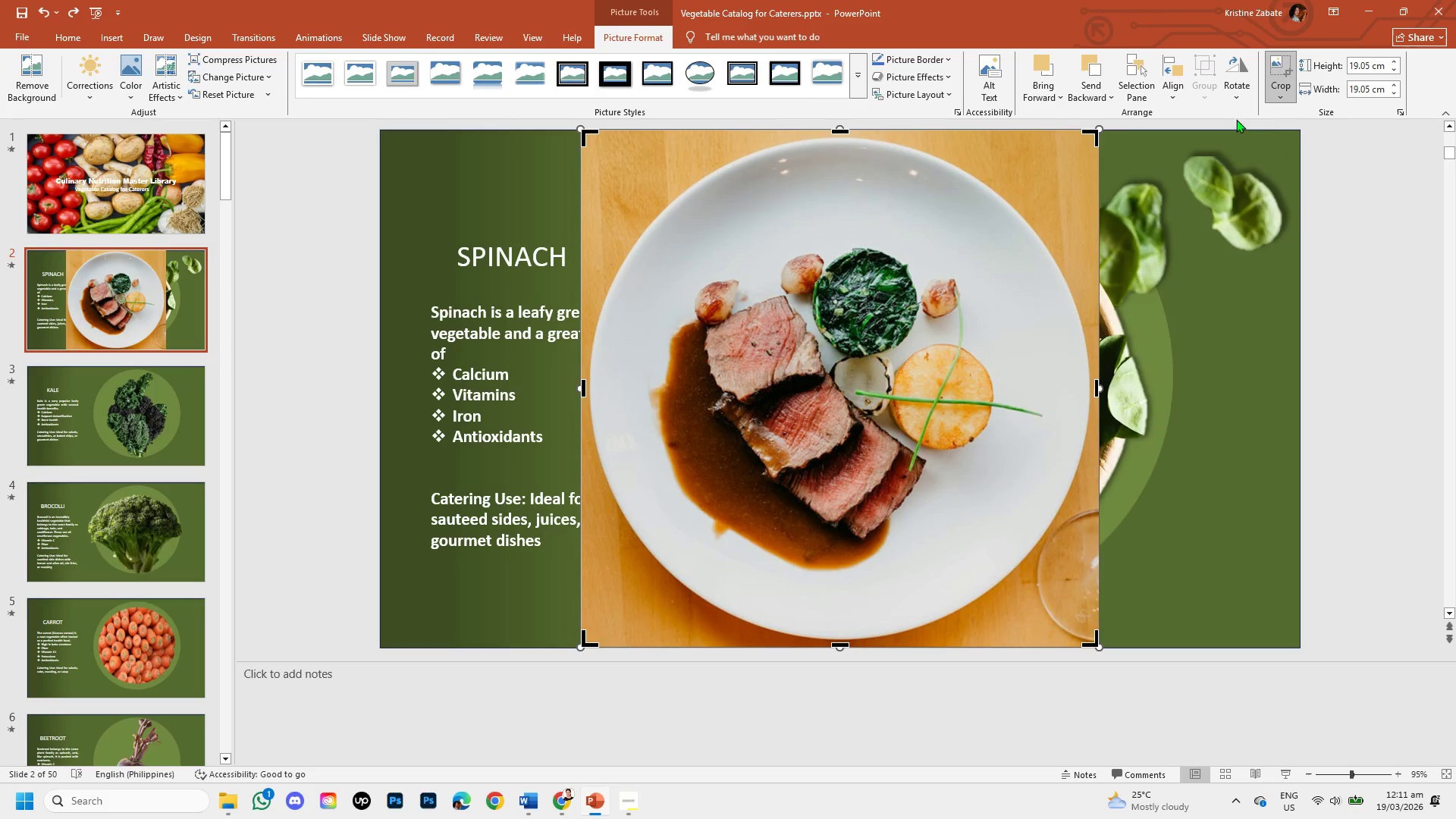 
left_click([1285, 90])
 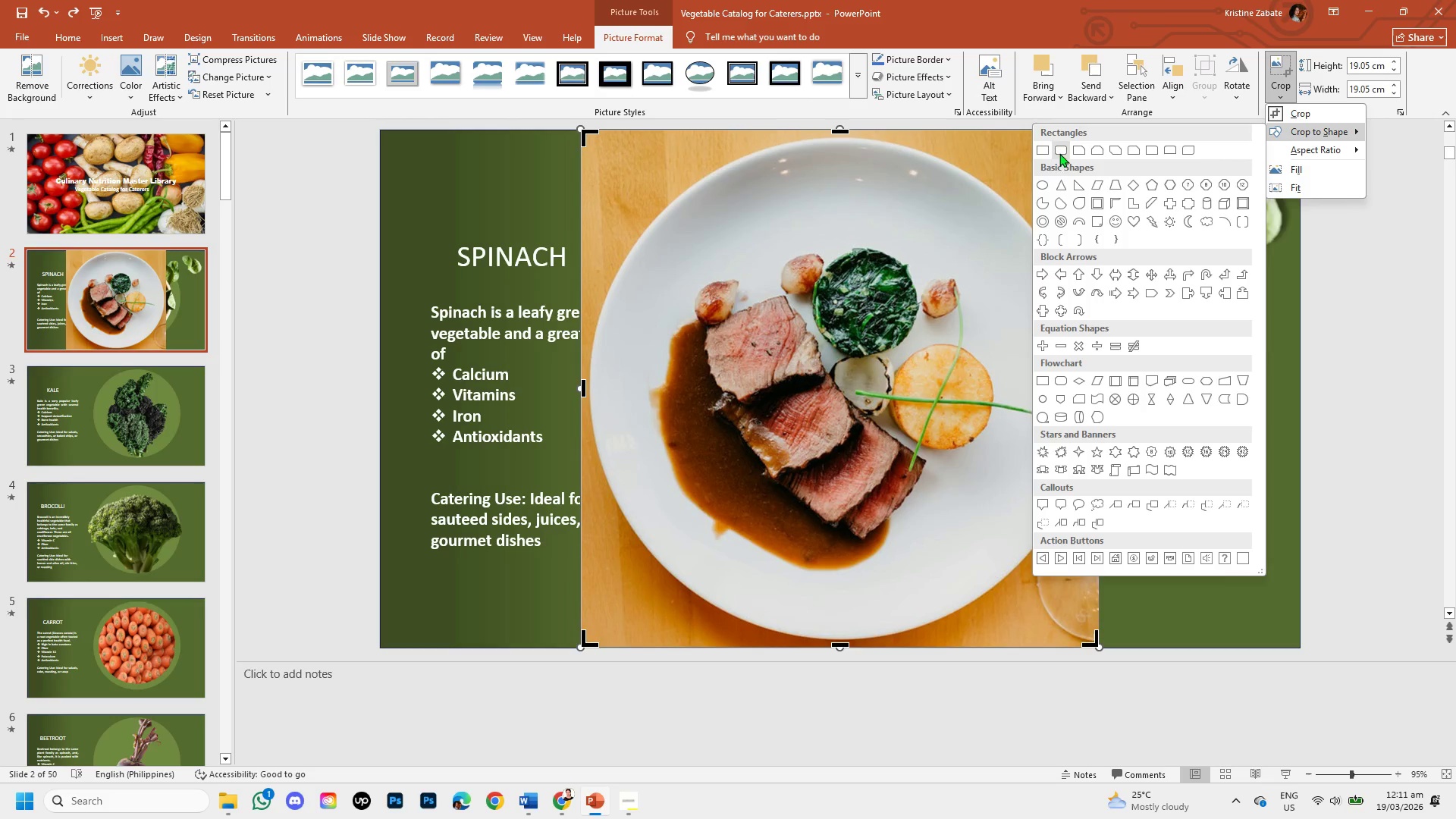 
left_click([1049, 184])
 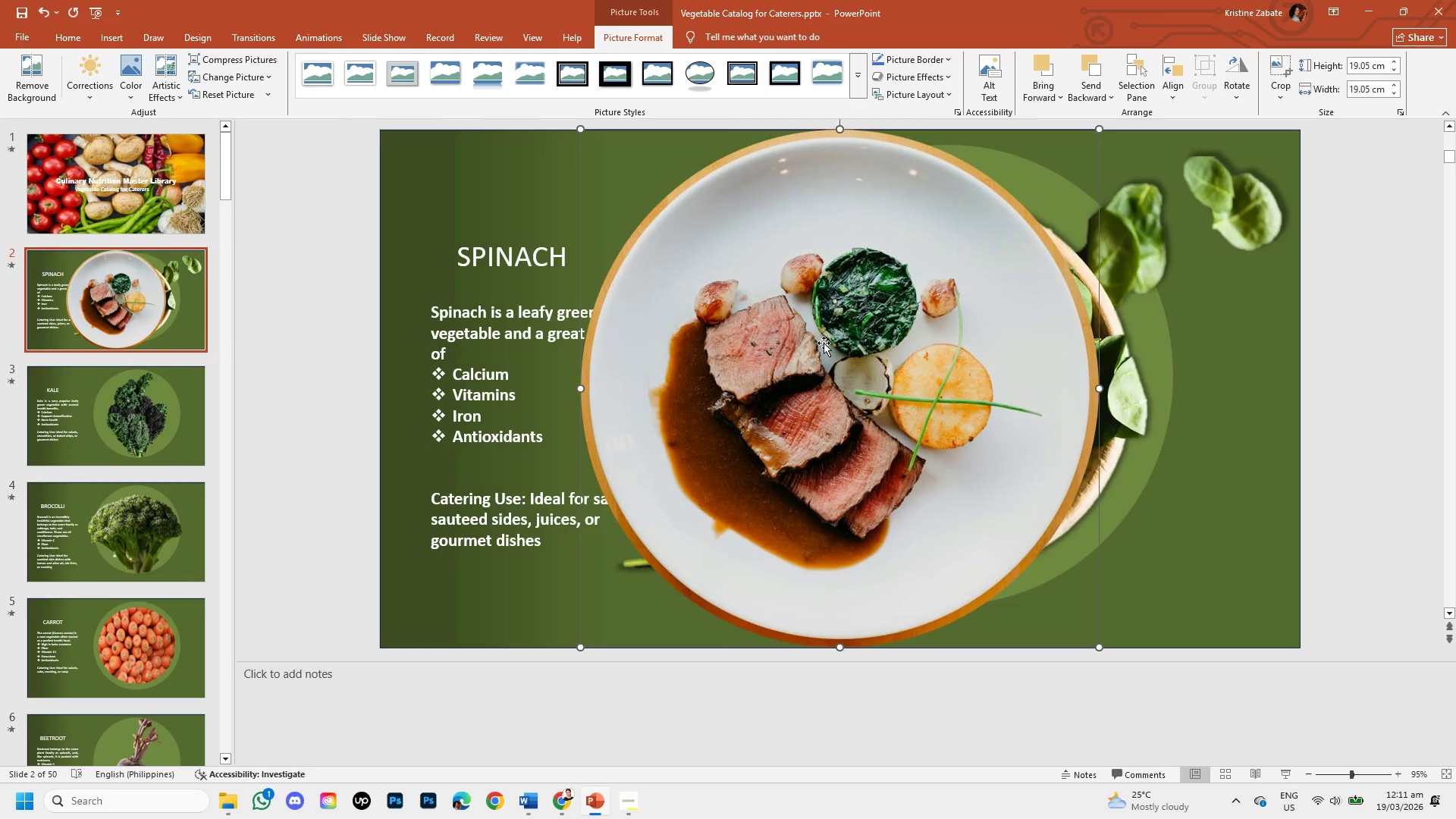 
right_click([805, 328])
 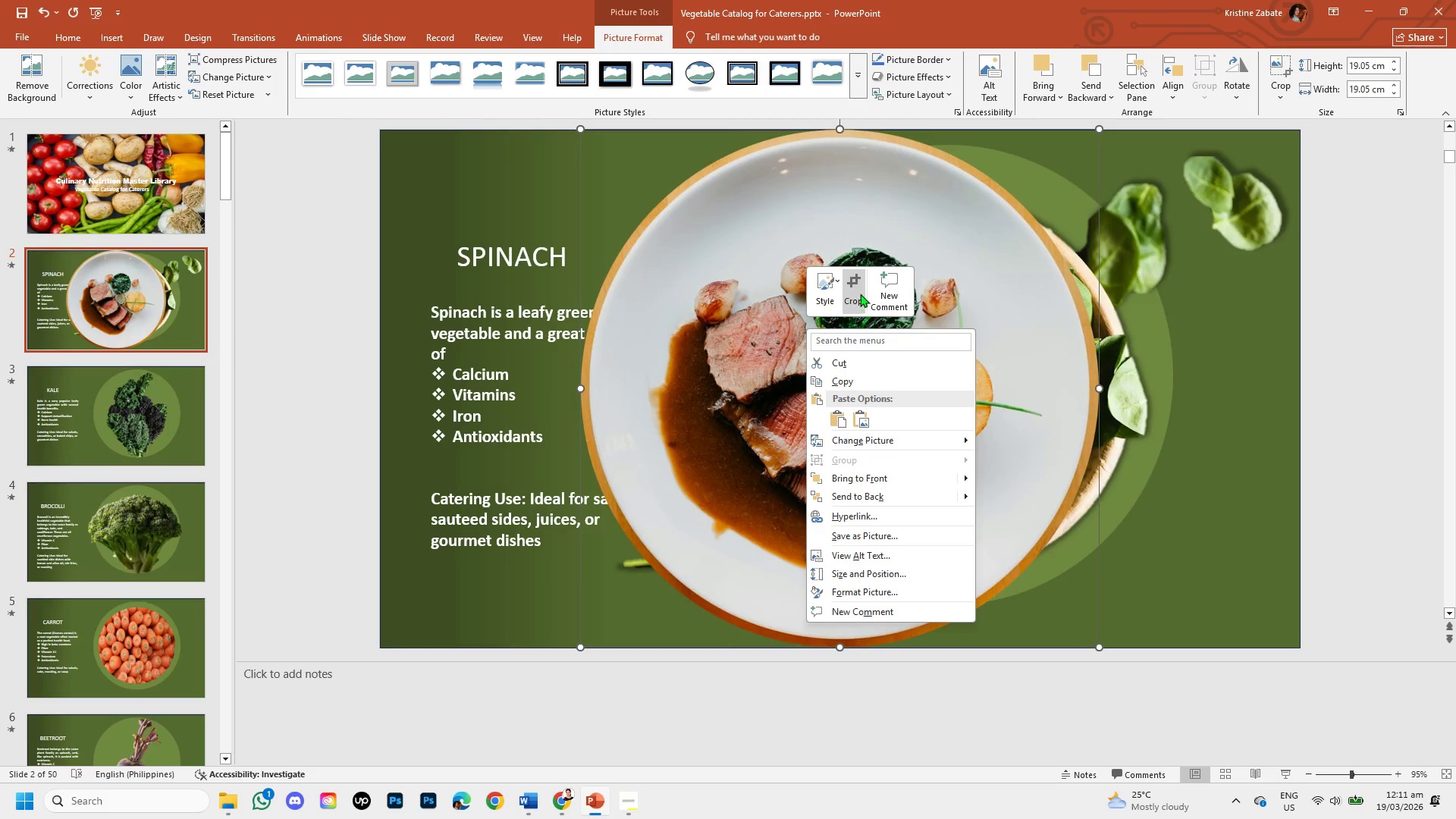 
left_click([860, 290])
 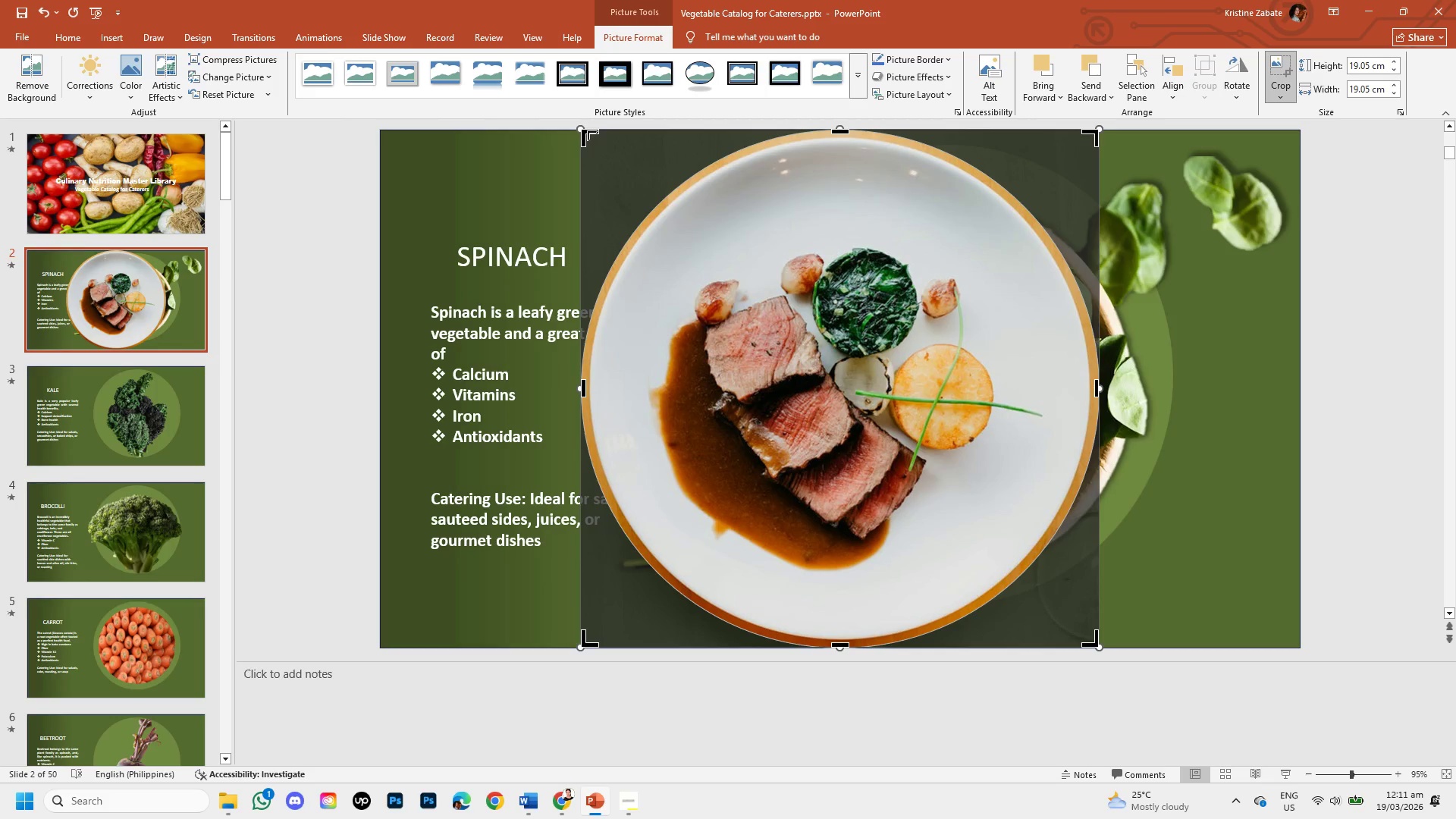 
left_click_drag(start_coordinate=[585, 130], to_coordinate=[618, 173])
 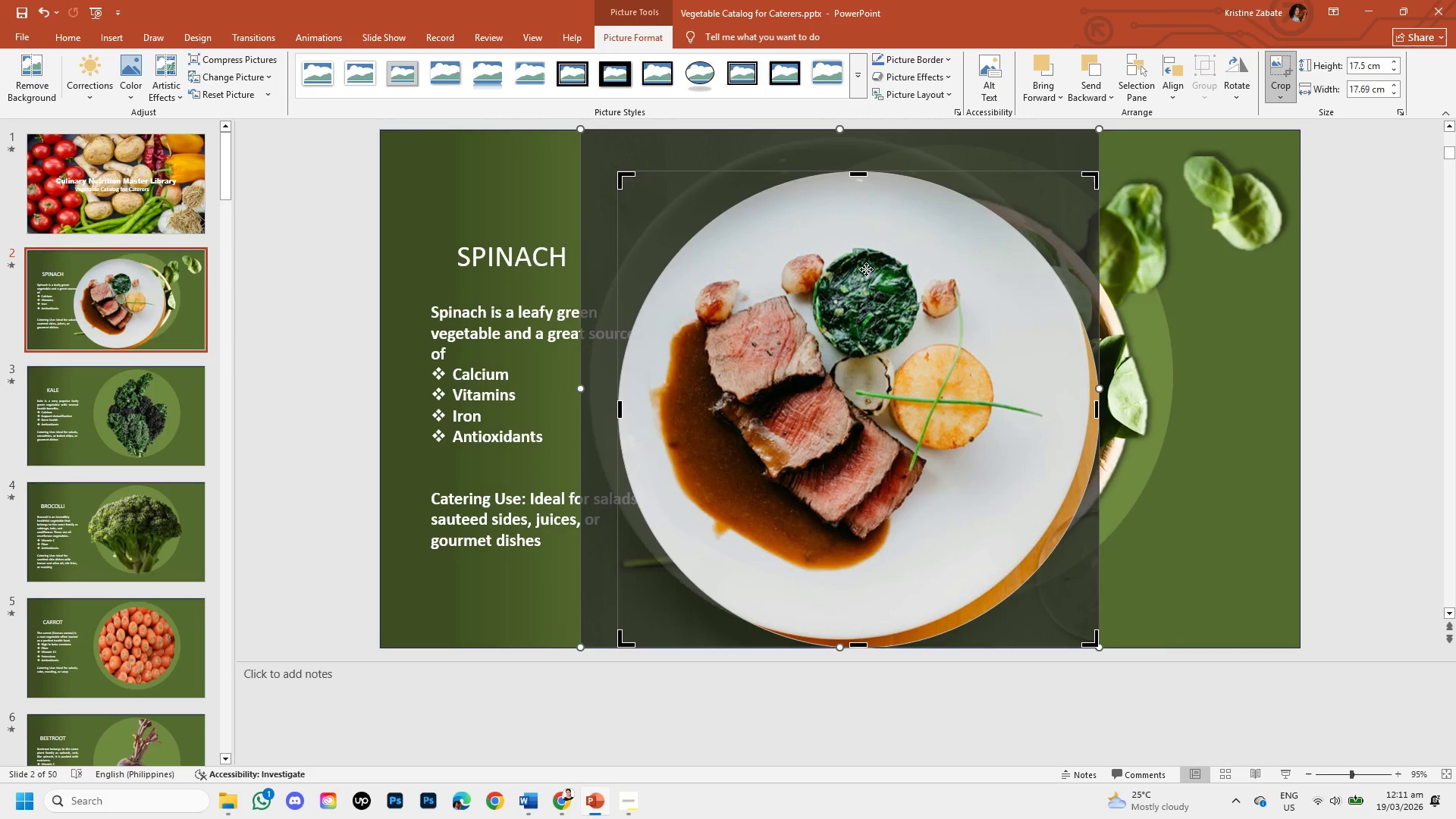 
key(Control+Z)
 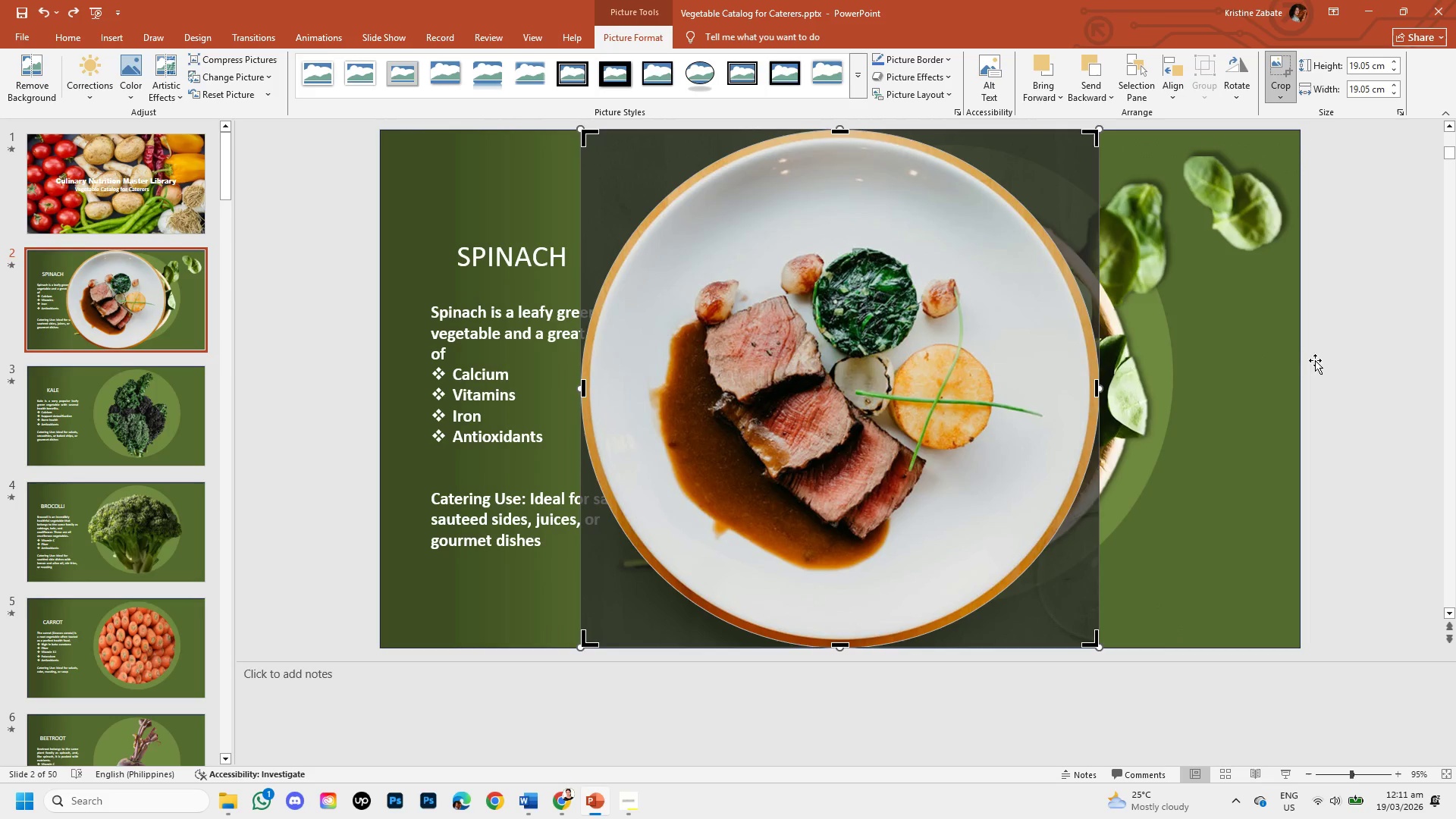 
left_click([1342, 356])
 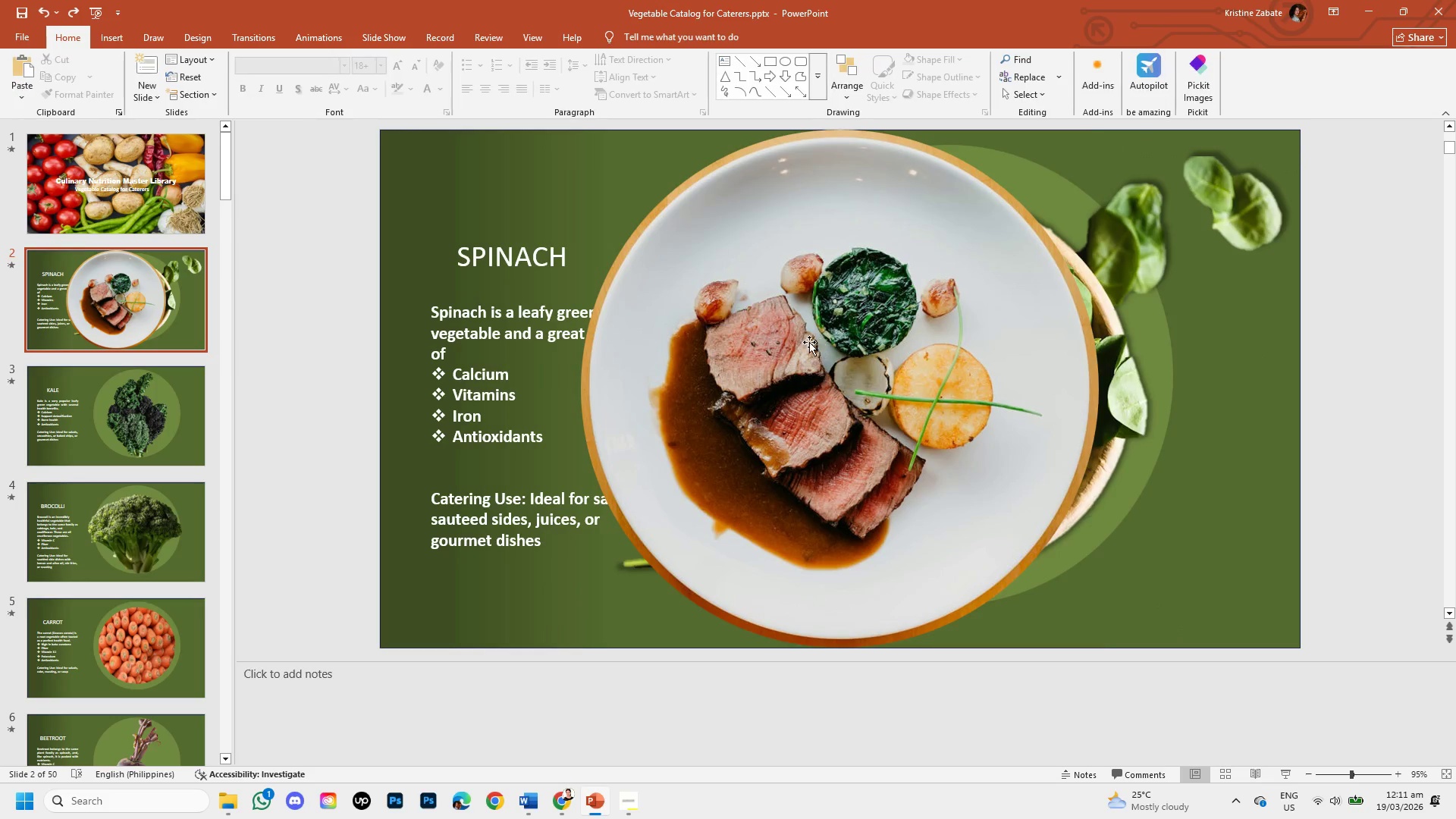 
left_click([809, 342])
 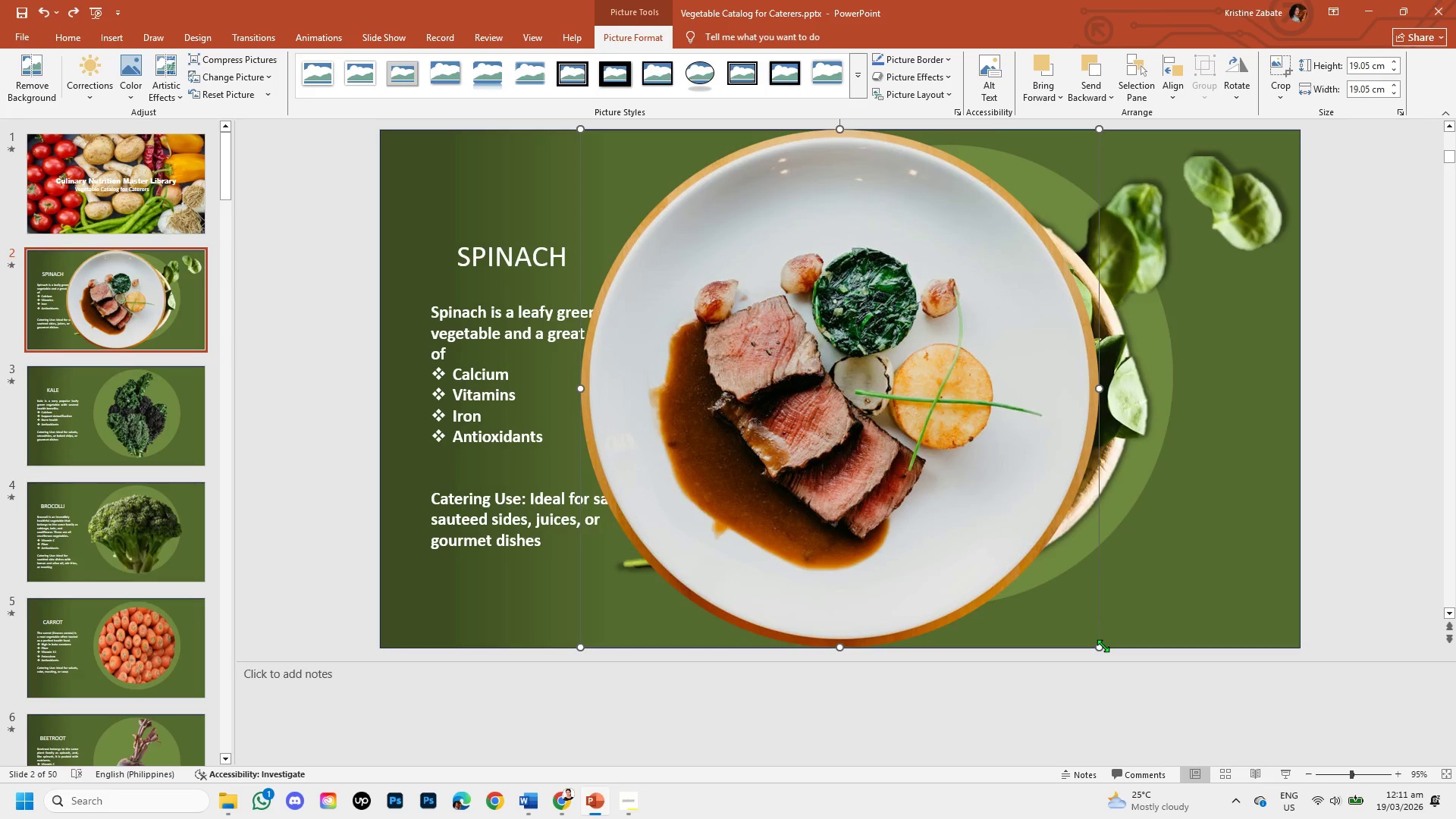 
left_click_drag(start_coordinate=[1103, 645], to_coordinate=[835, 290])
 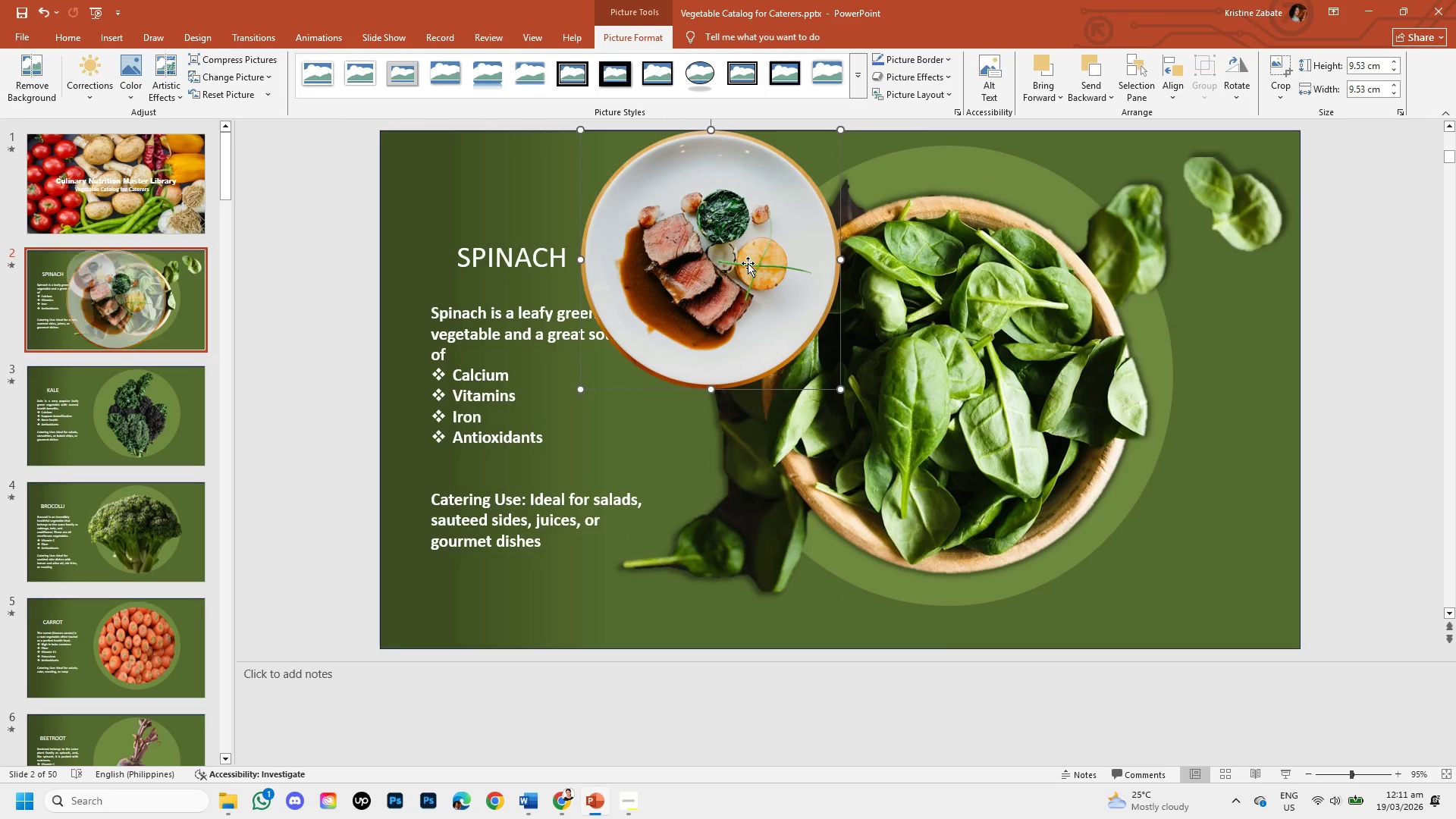 
left_click_drag(start_coordinate=[748, 263], to_coordinate=[1196, 522])
 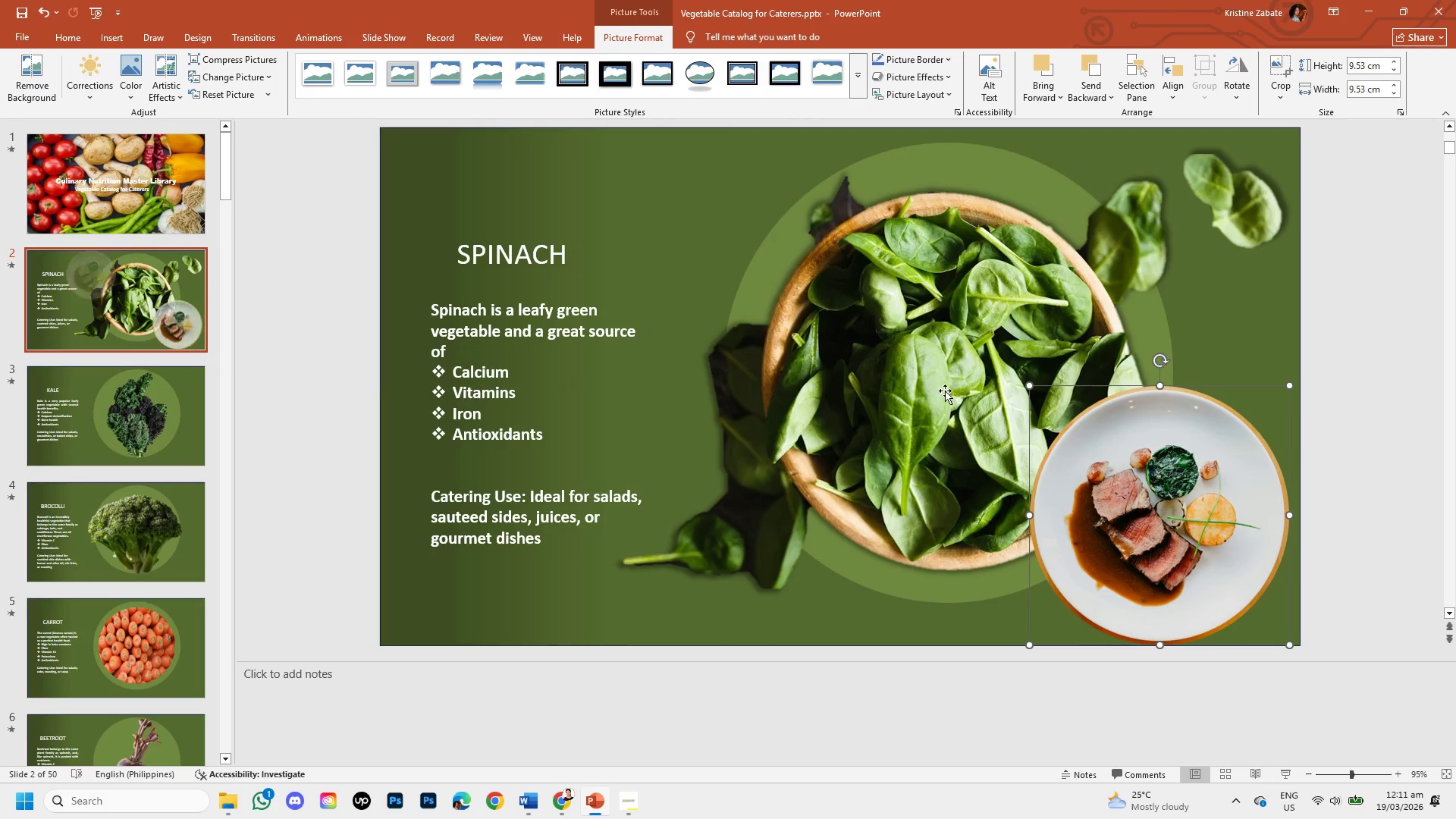 
left_click([943, 390])
 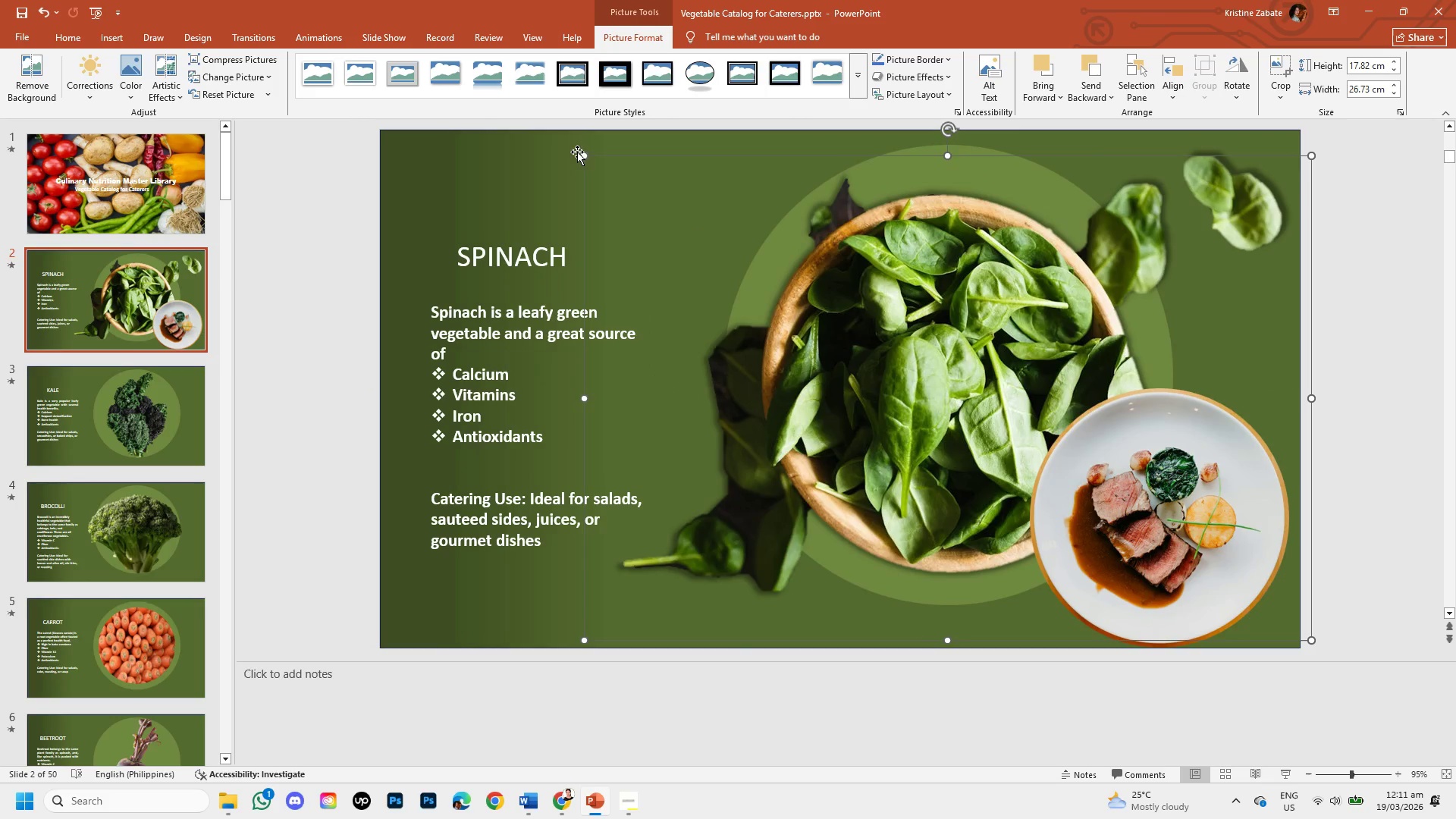 
left_click_drag(start_coordinate=[579, 155], to_coordinate=[702, 270])
 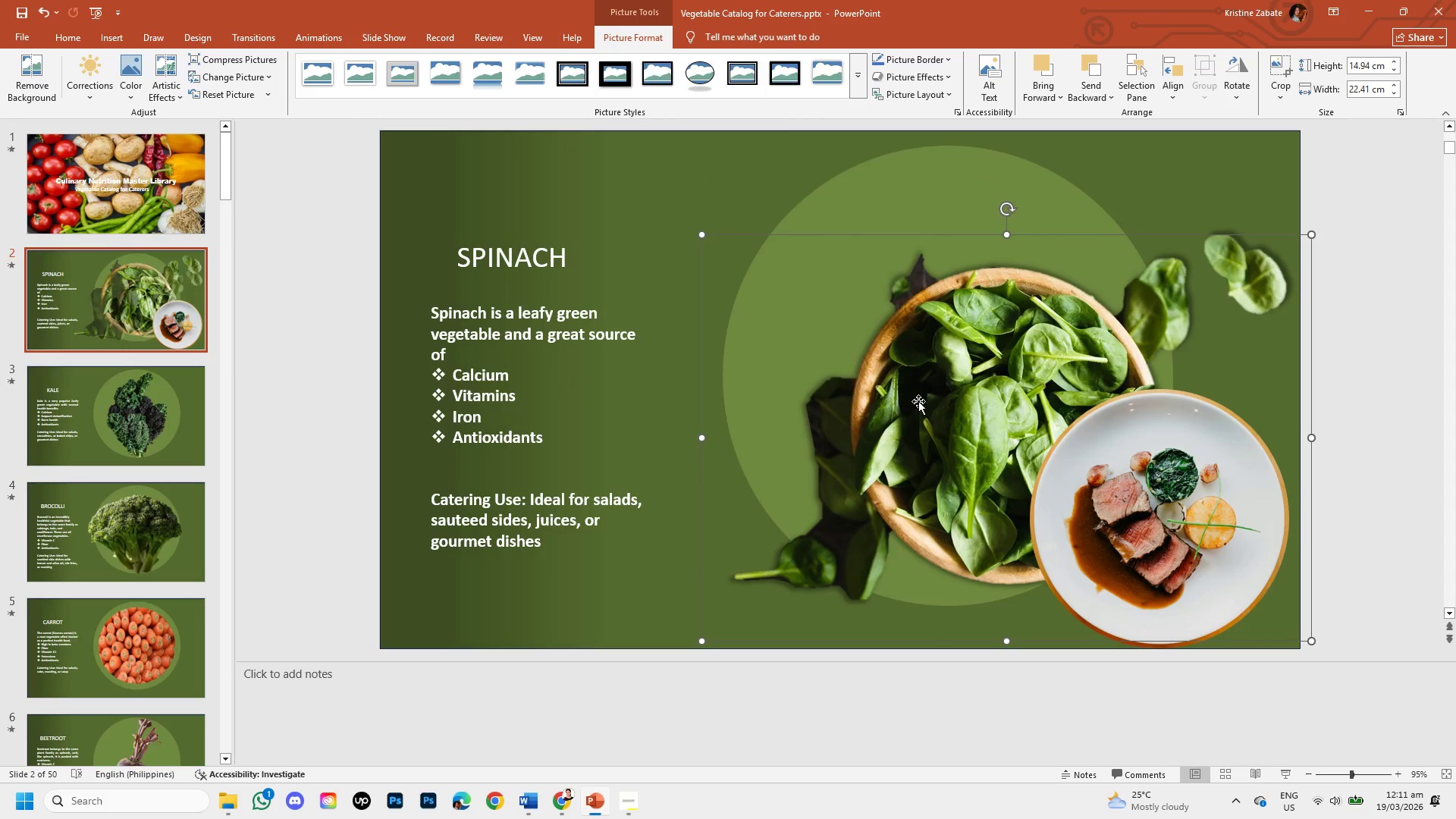 
left_click_drag(start_coordinate=[921, 400], to_coordinate=[770, 375])
 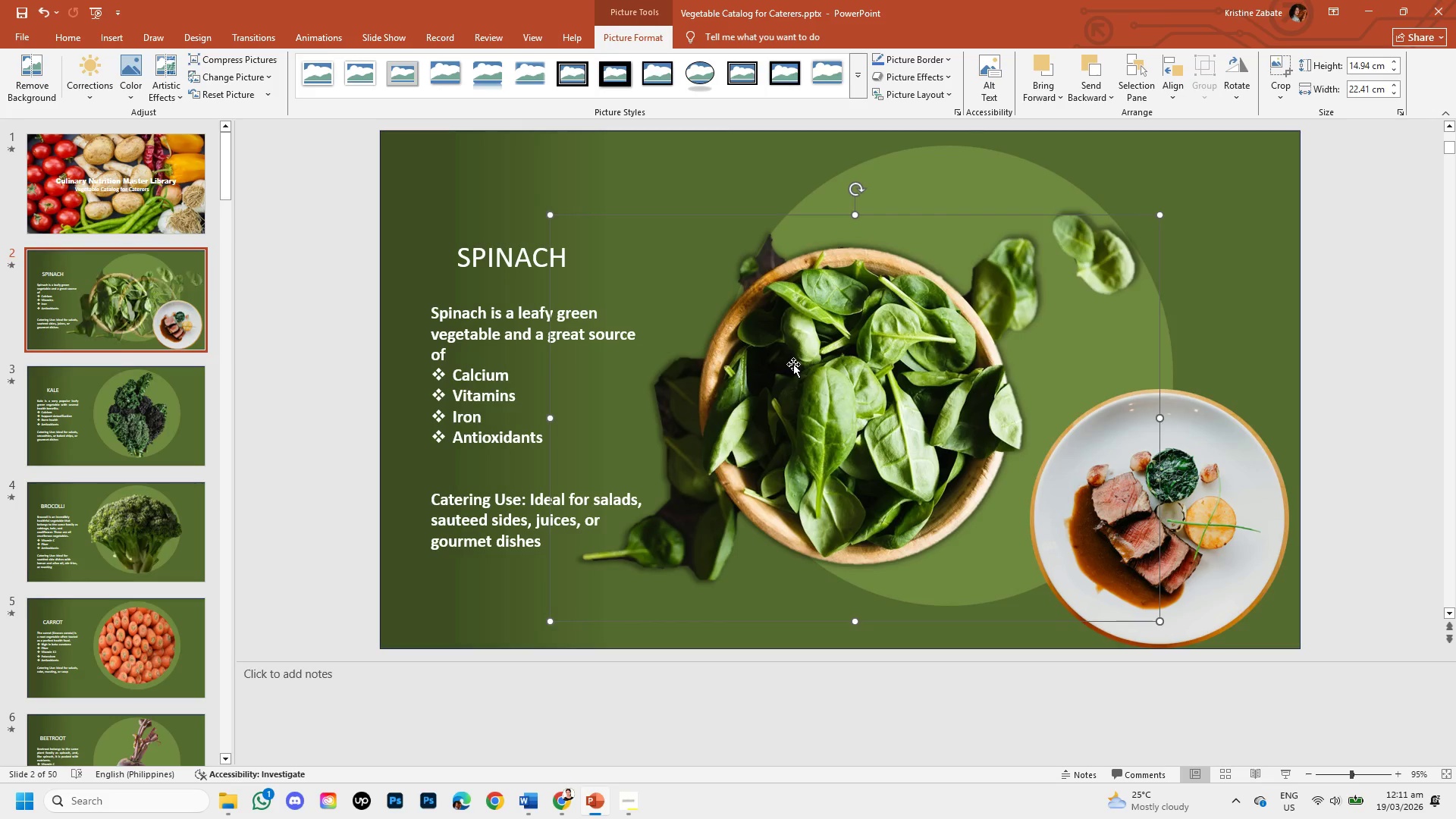 
left_click_drag(start_coordinate=[795, 363], to_coordinate=[807, 342])
 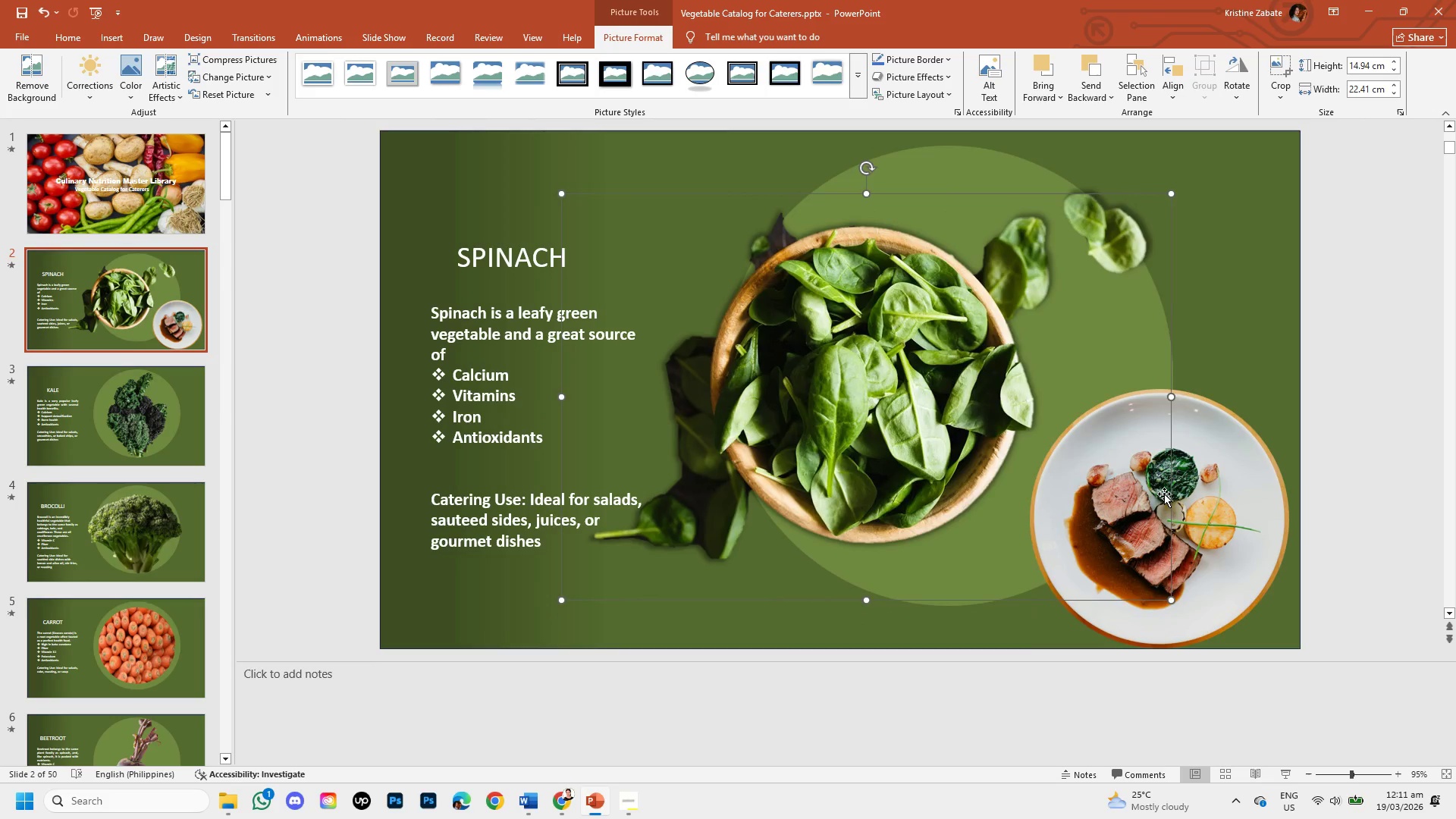 
left_click([1164, 494])
 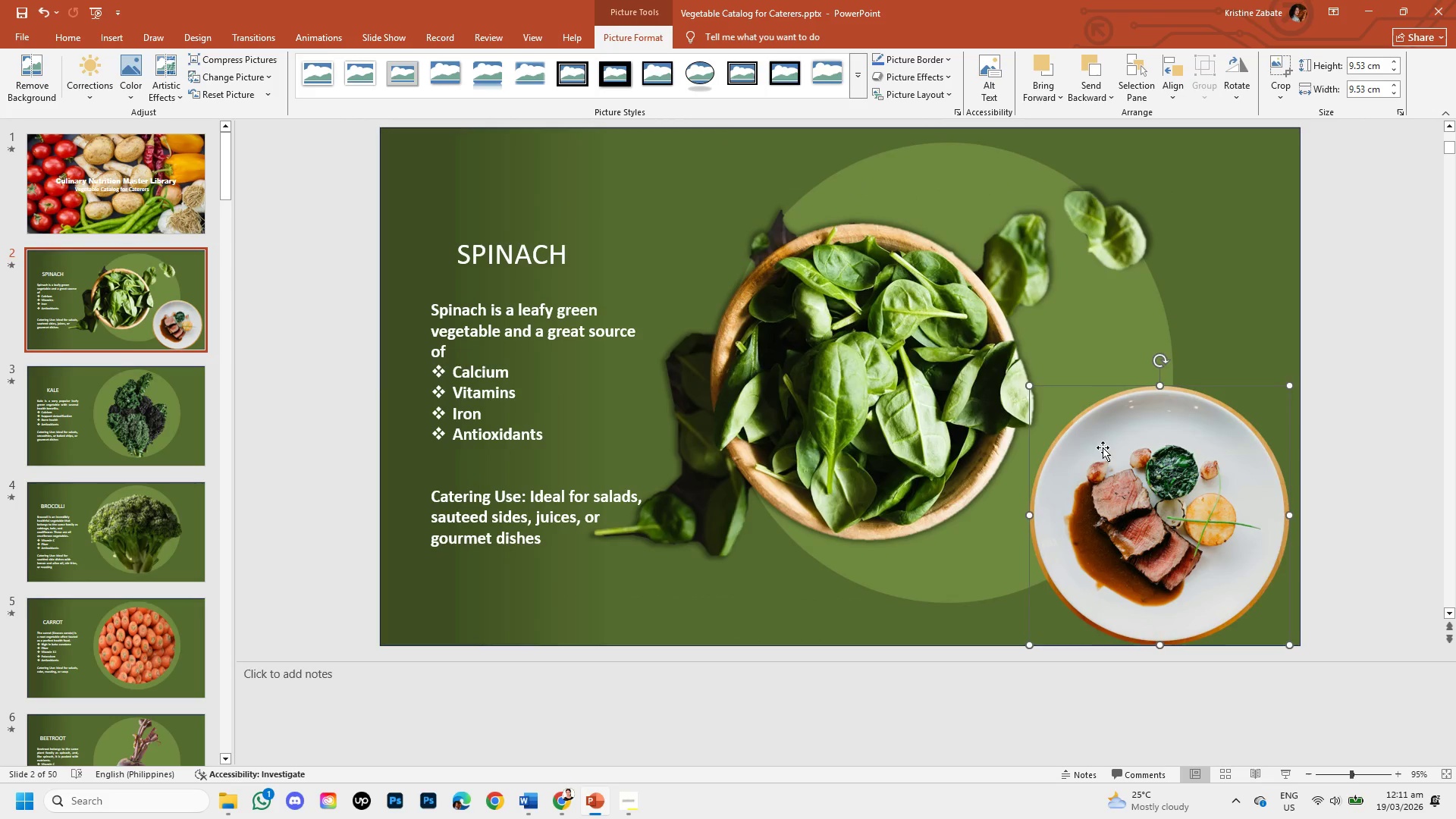 
left_click_drag(start_coordinate=[1103, 447], to_coordinate=[1075, 448])
 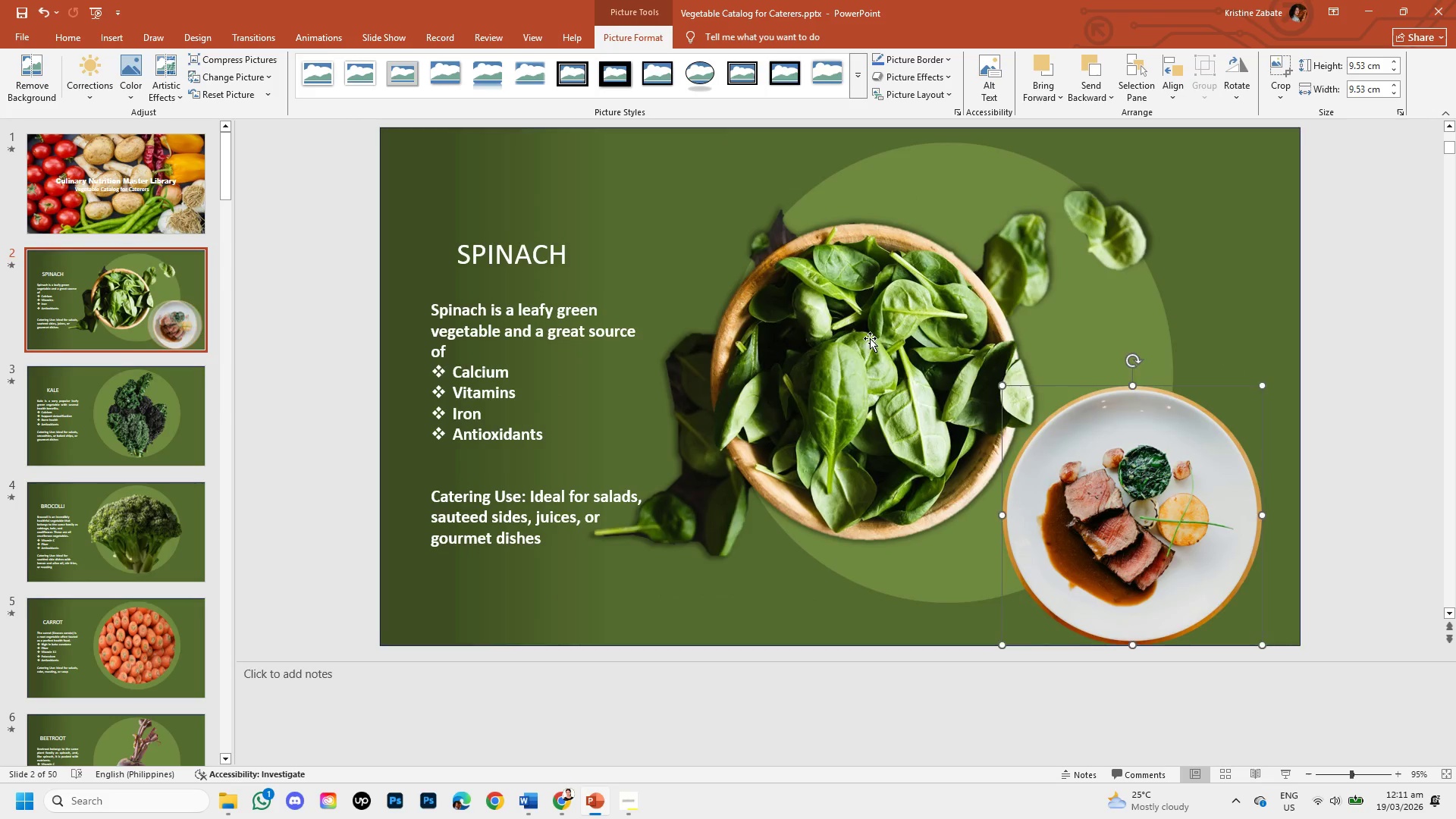 
left_click_drag(start_coordinate=[870, 338], to_coordinate=[894, 296])
 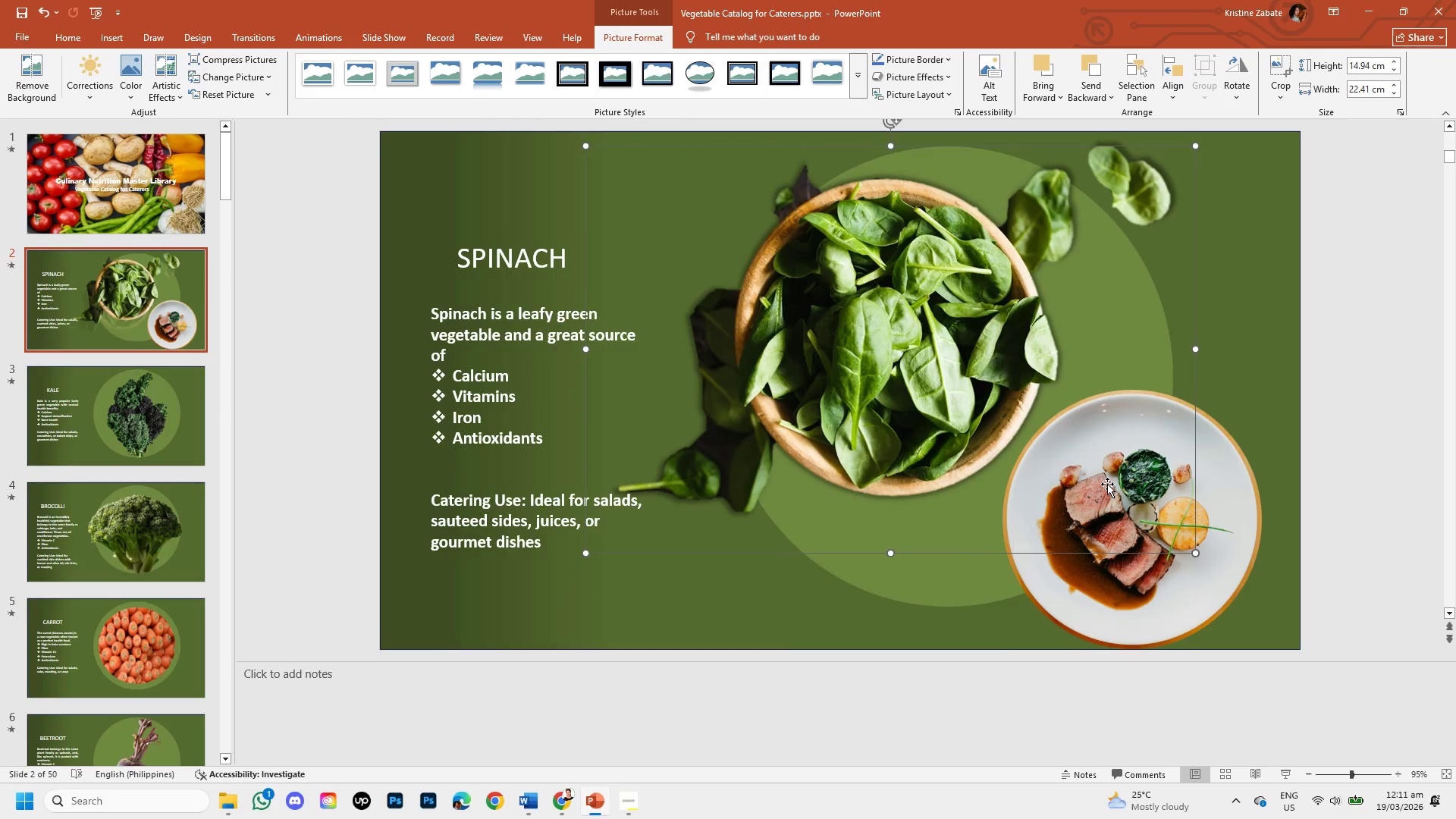 
left_click([1107, 484])
 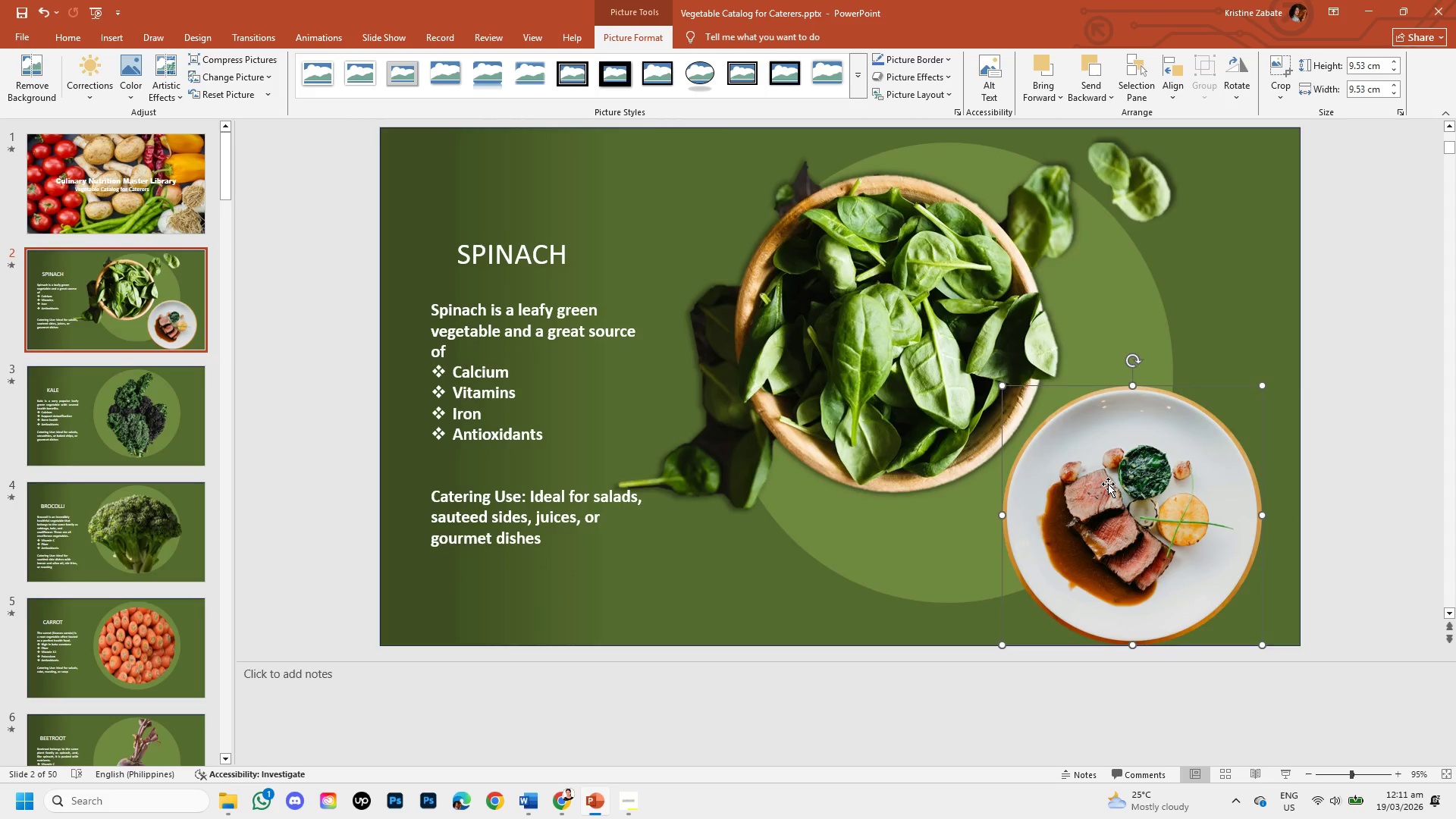 
left_click_drag(start_coordinate=[1108, 482], to_coordinate=[1100, 468])
 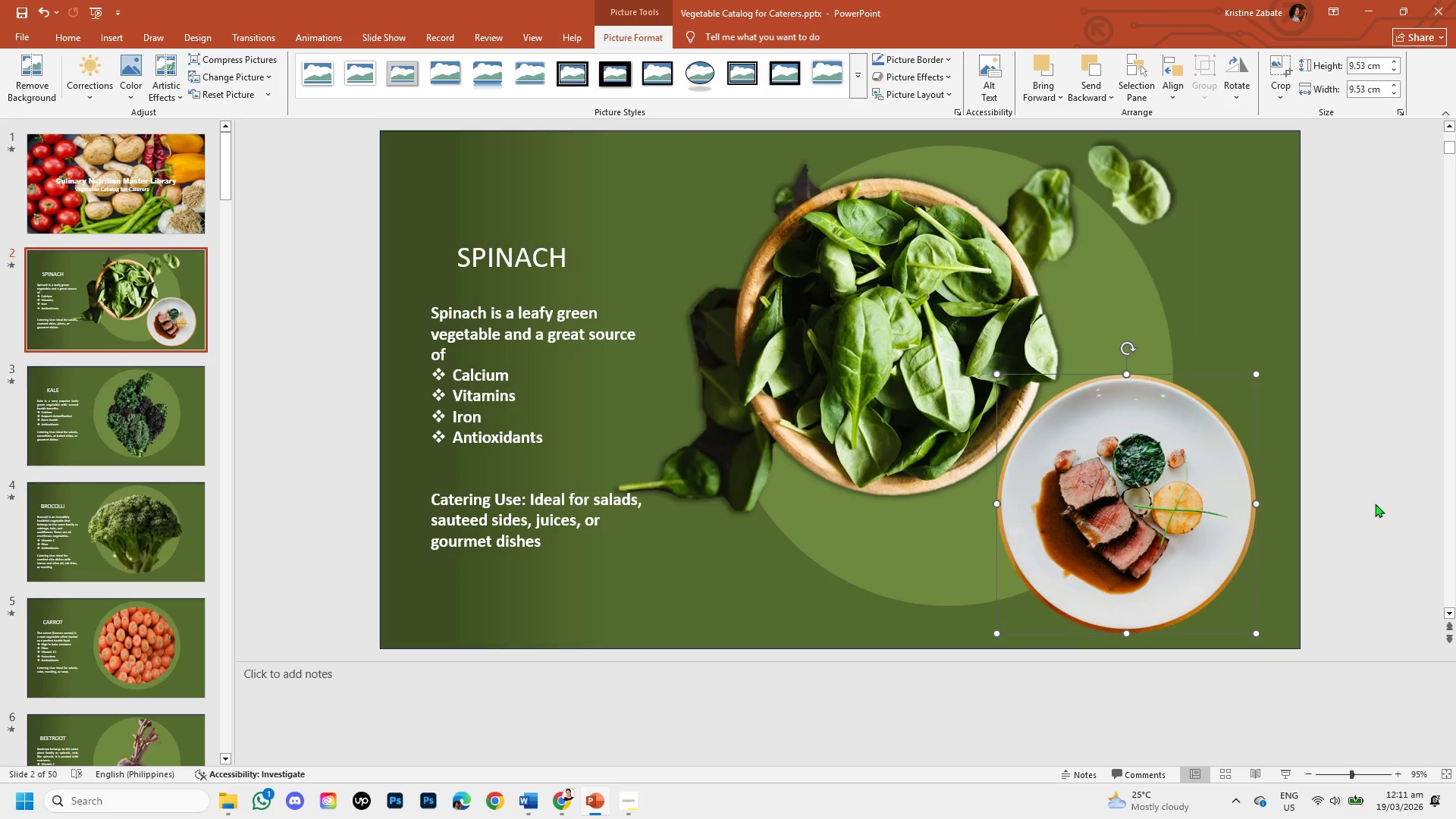 
left_click([1376, 504])
 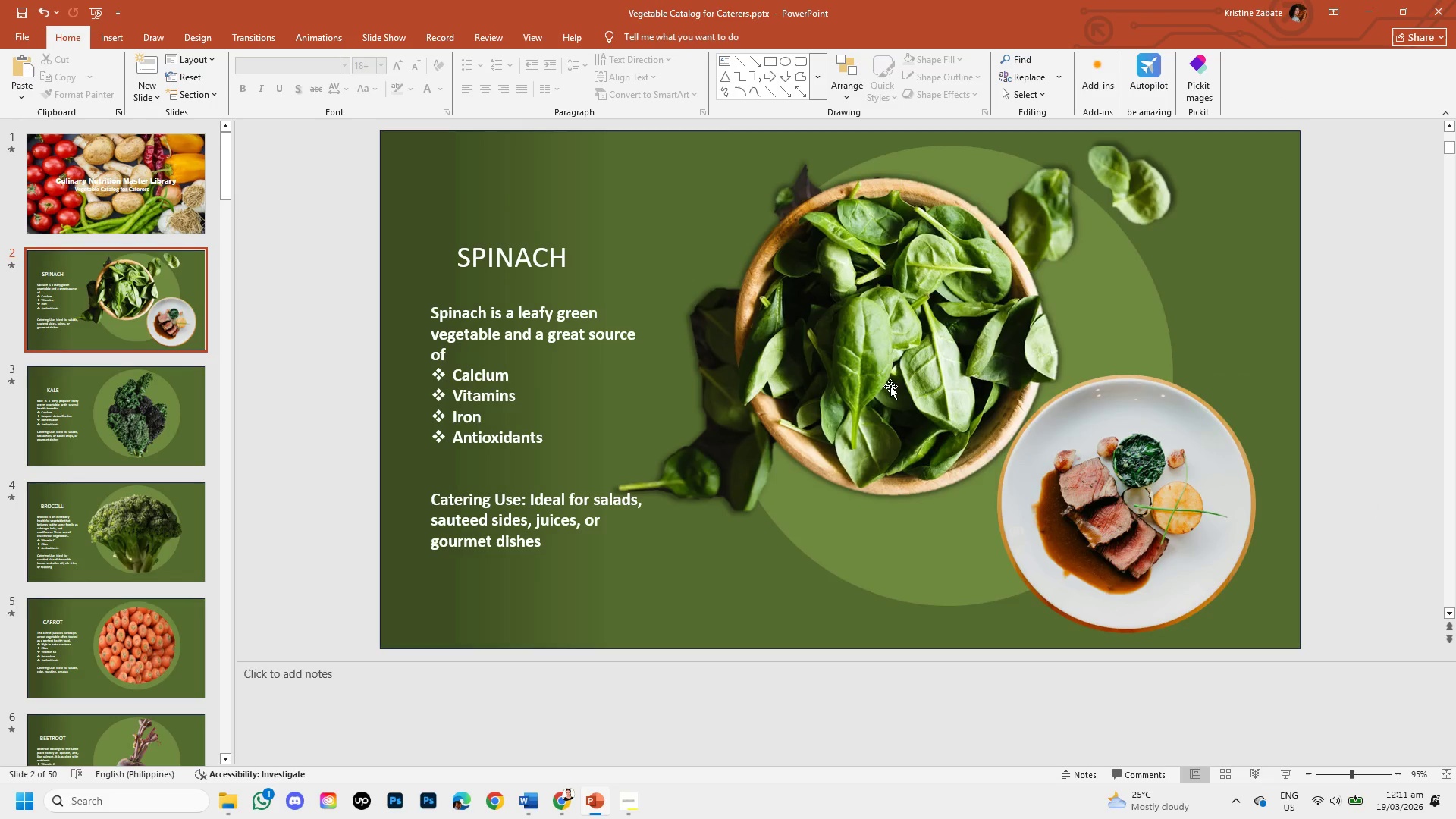 
double_click([1110, 481])
 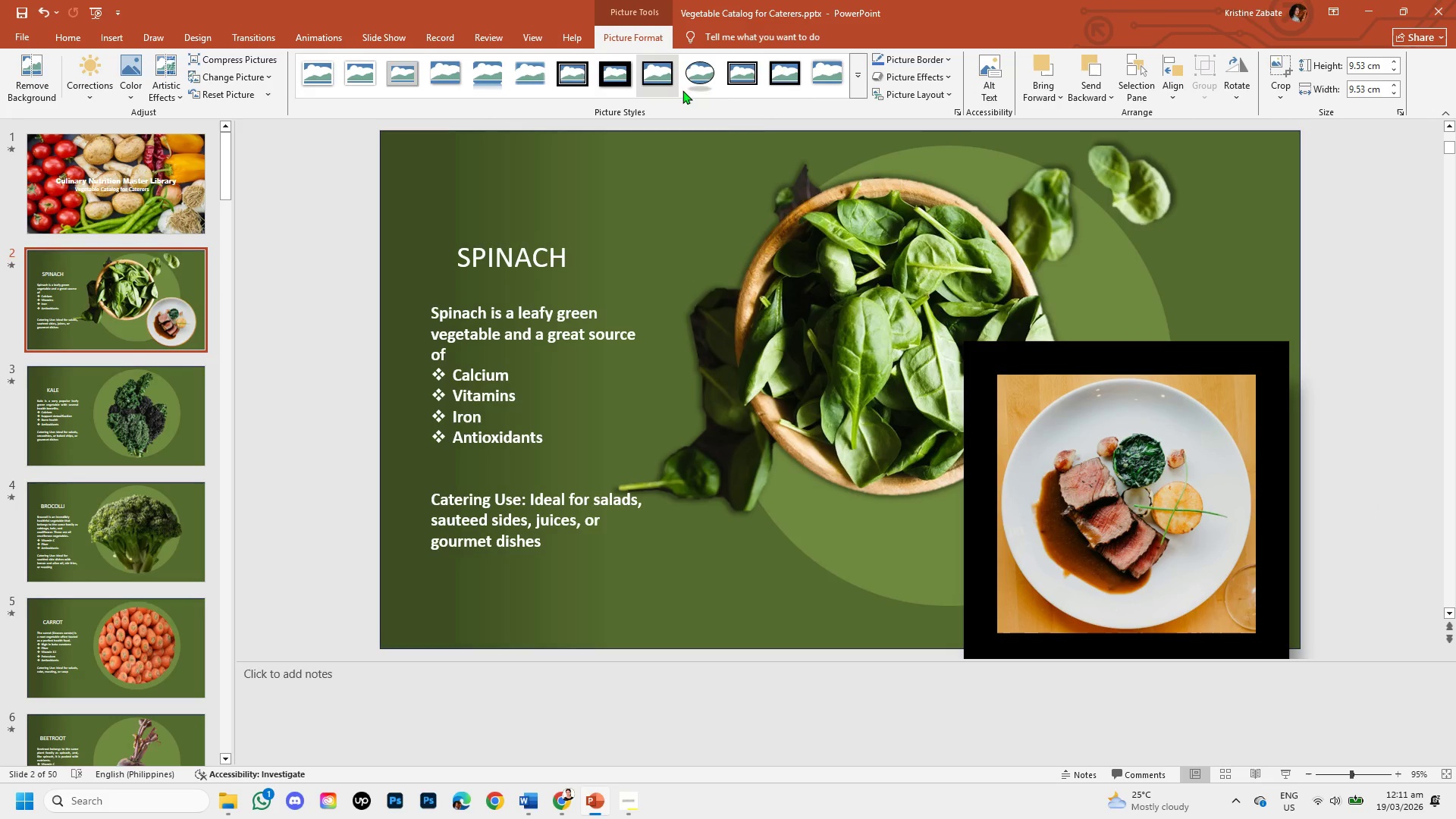 
left_click([898, 77])
 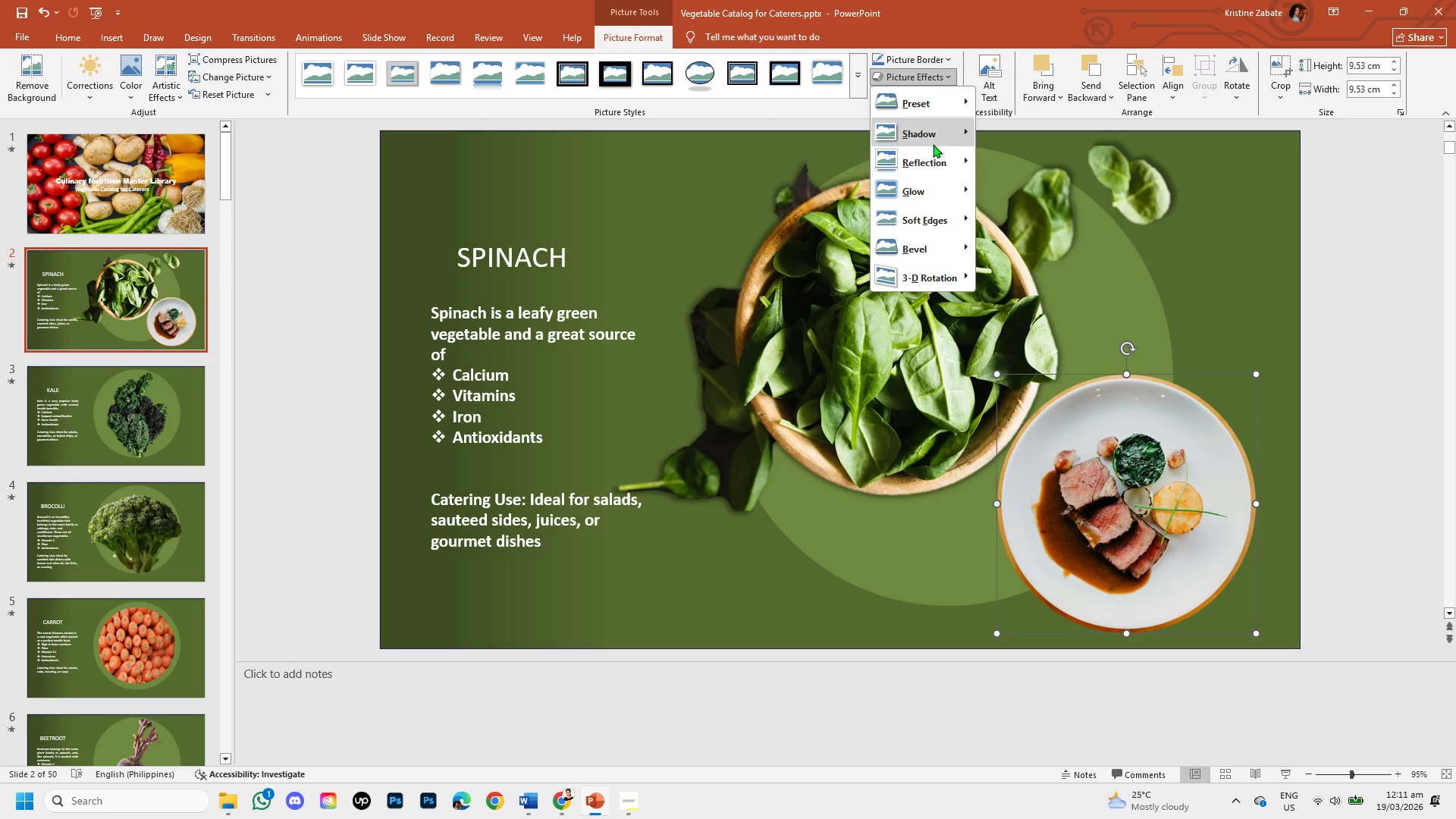 
left_click([933, 133])
 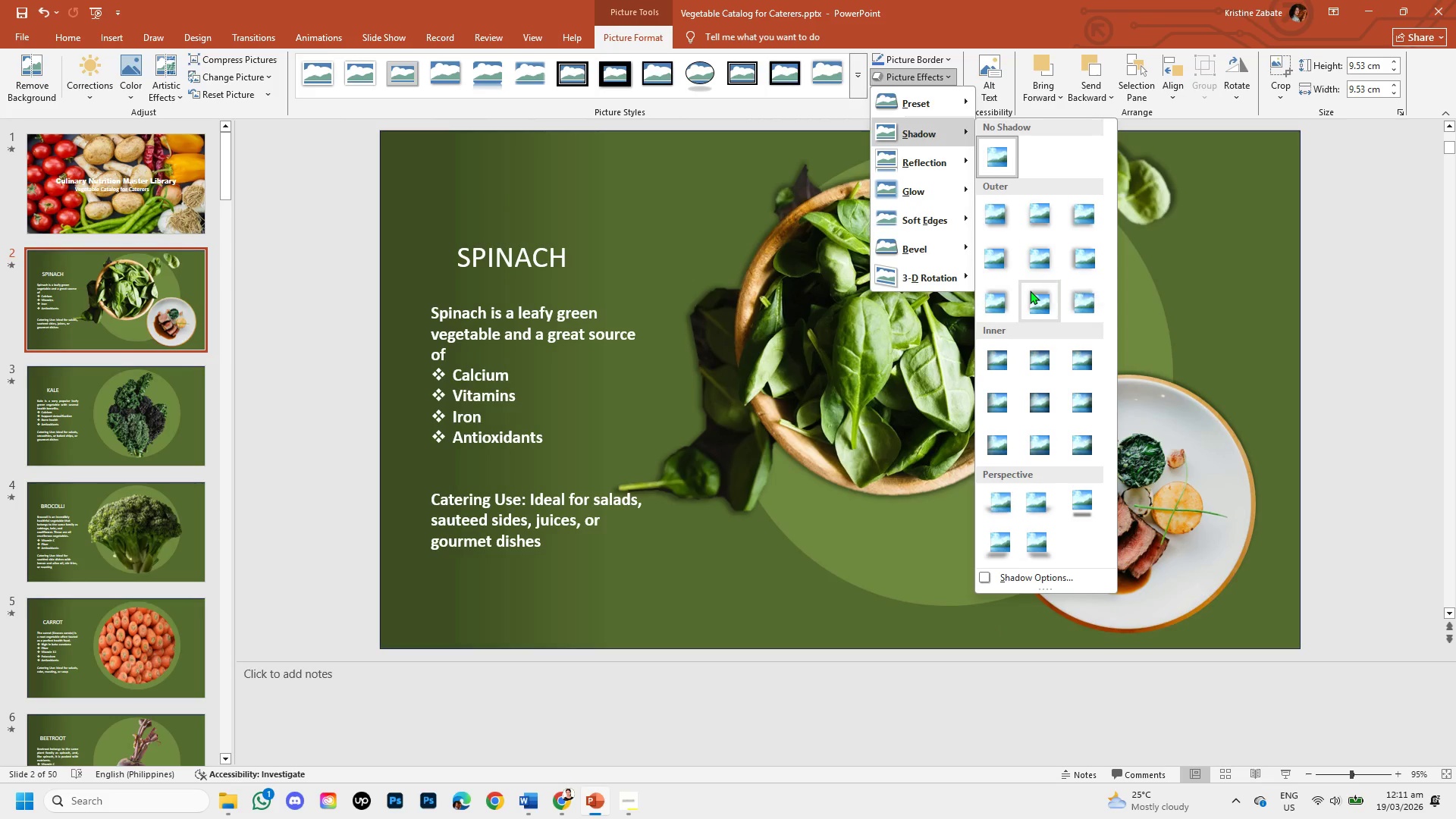 
wait(5.25)
 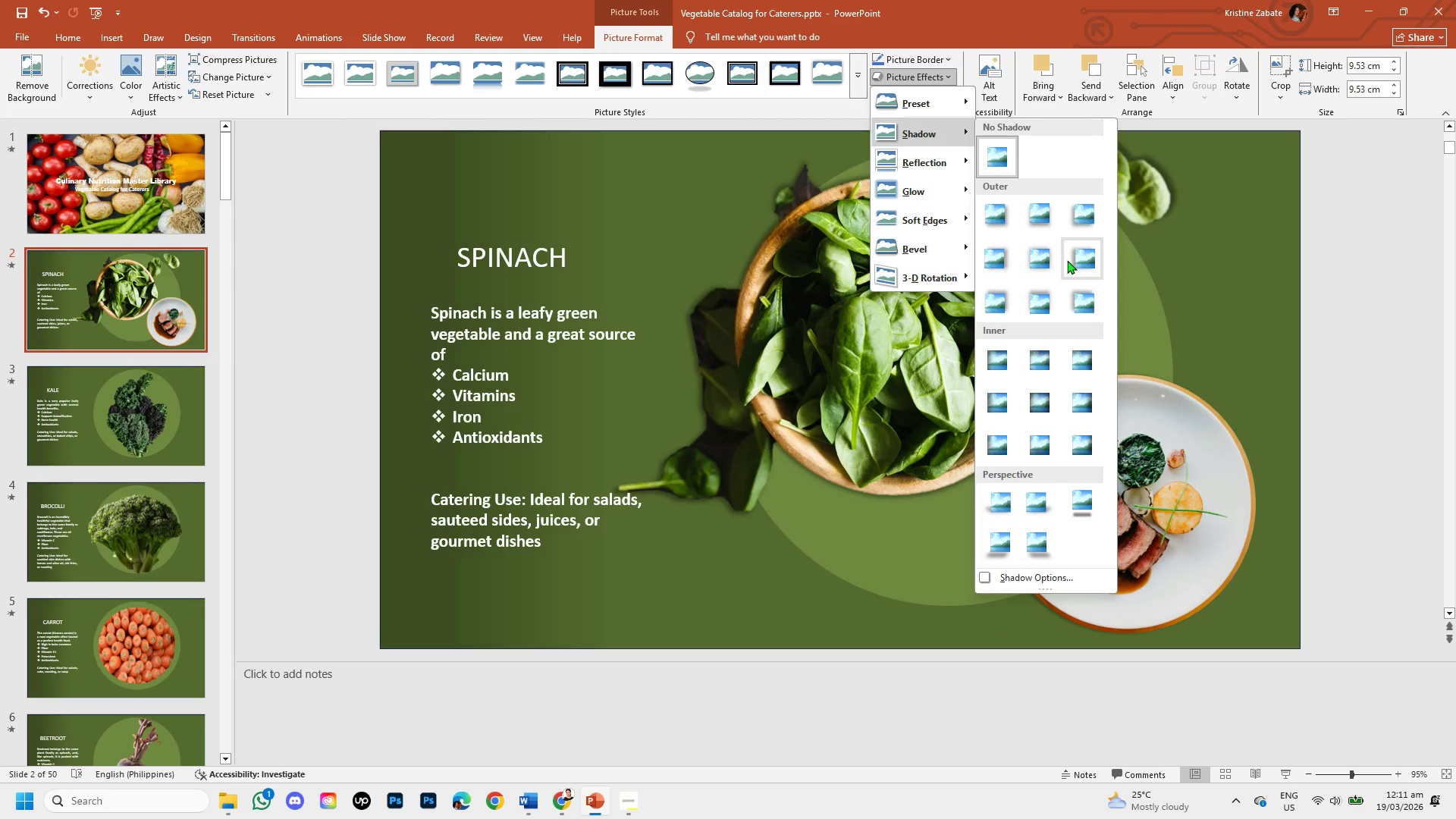 
left_click([1030, 260])
 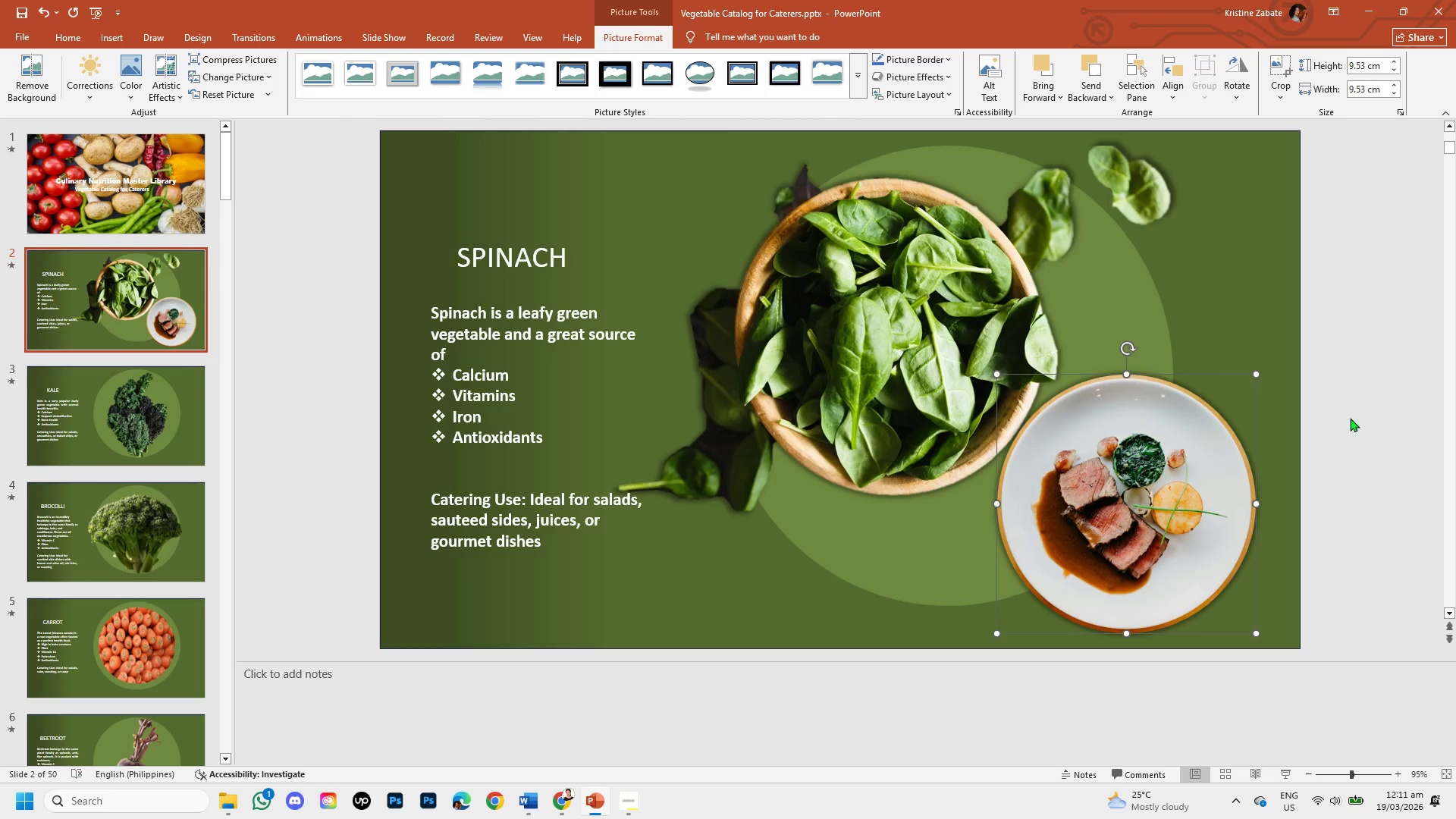 
left_click([1351, 419])
 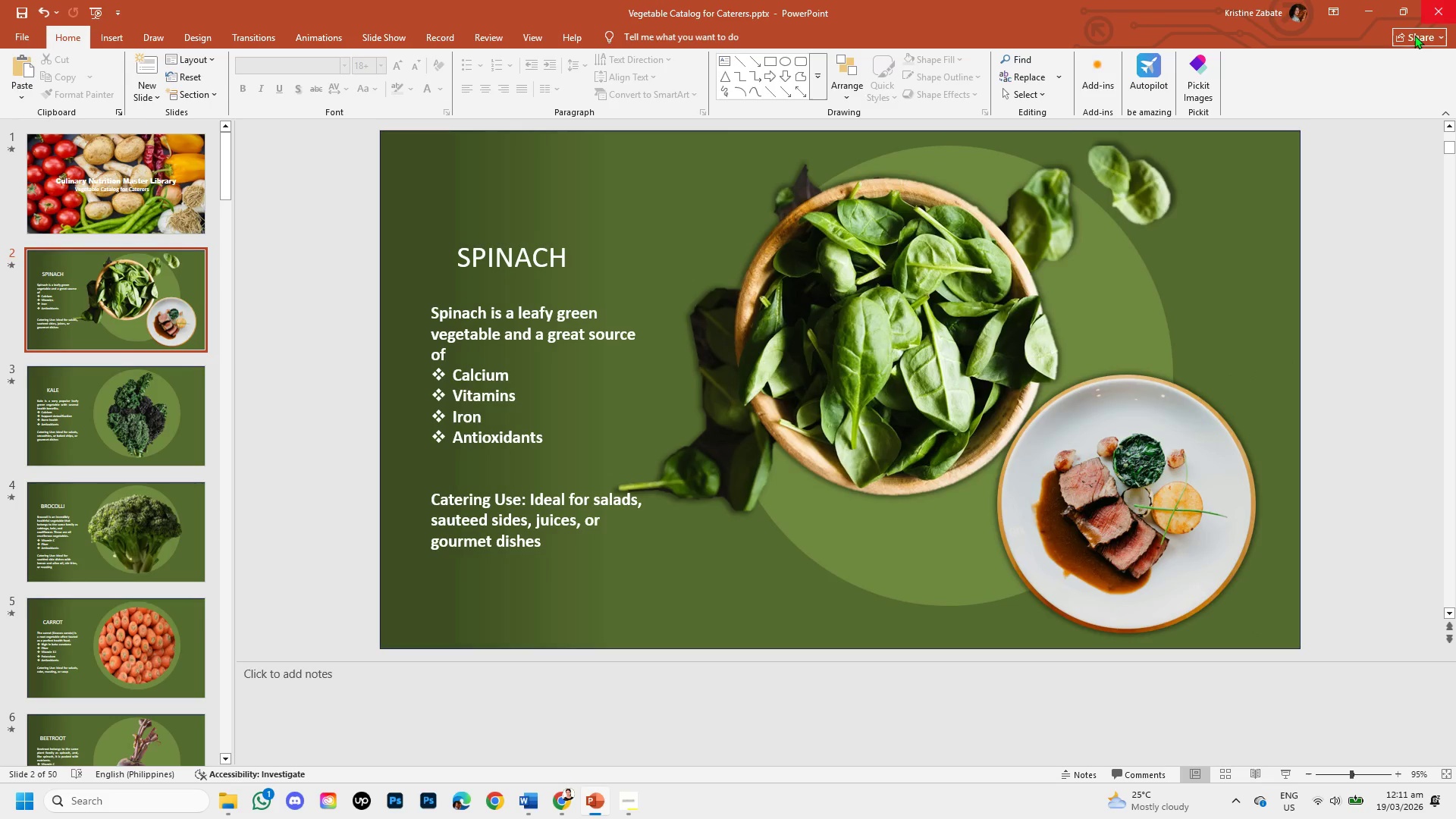 
left_click_drag(start_coordinate=[1169, 510], to_coordinate=[1113, 416])
 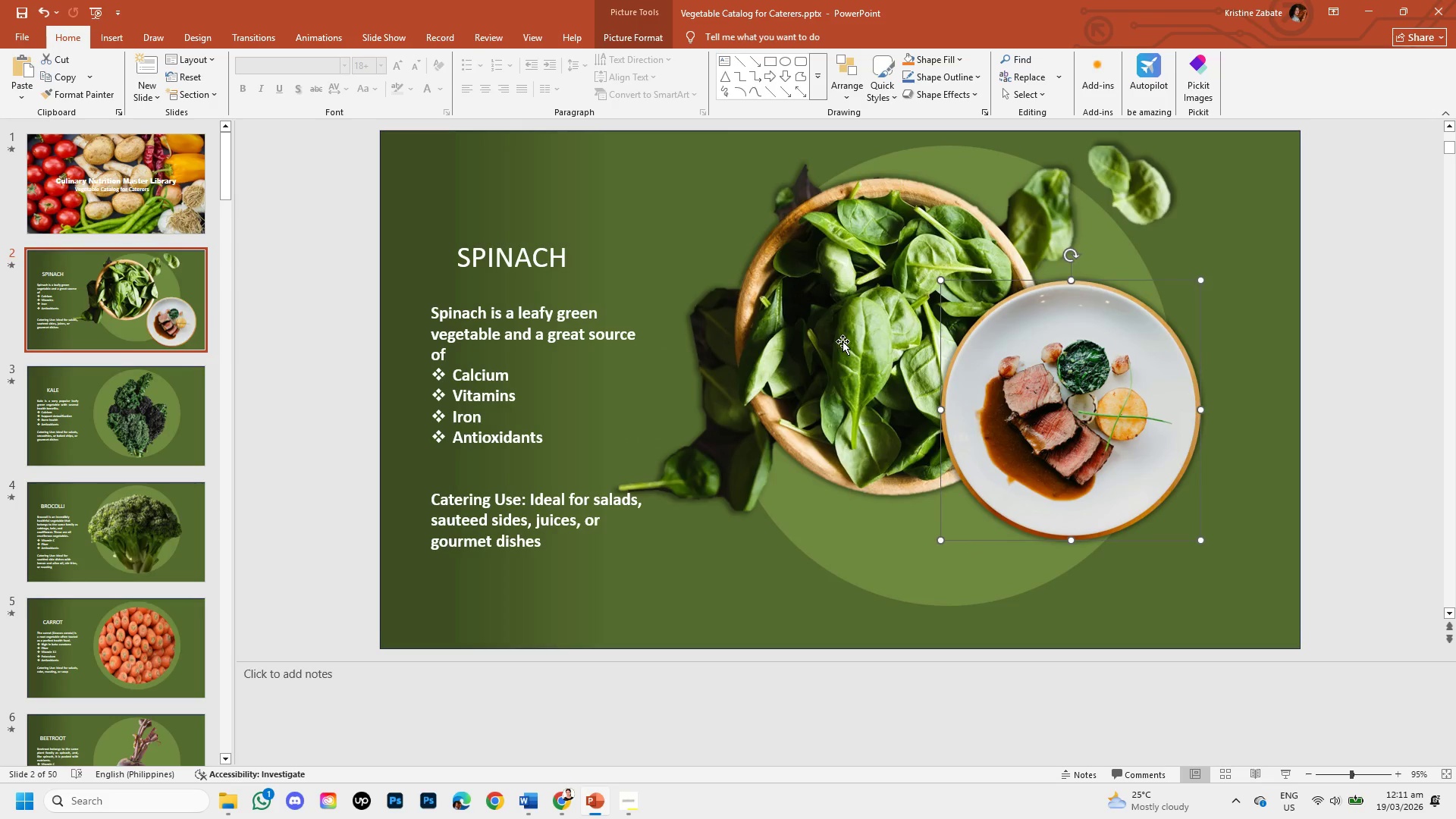 
left_click_drag(start_coordinate=[843, 340], to_coordinate=[820, 356])
 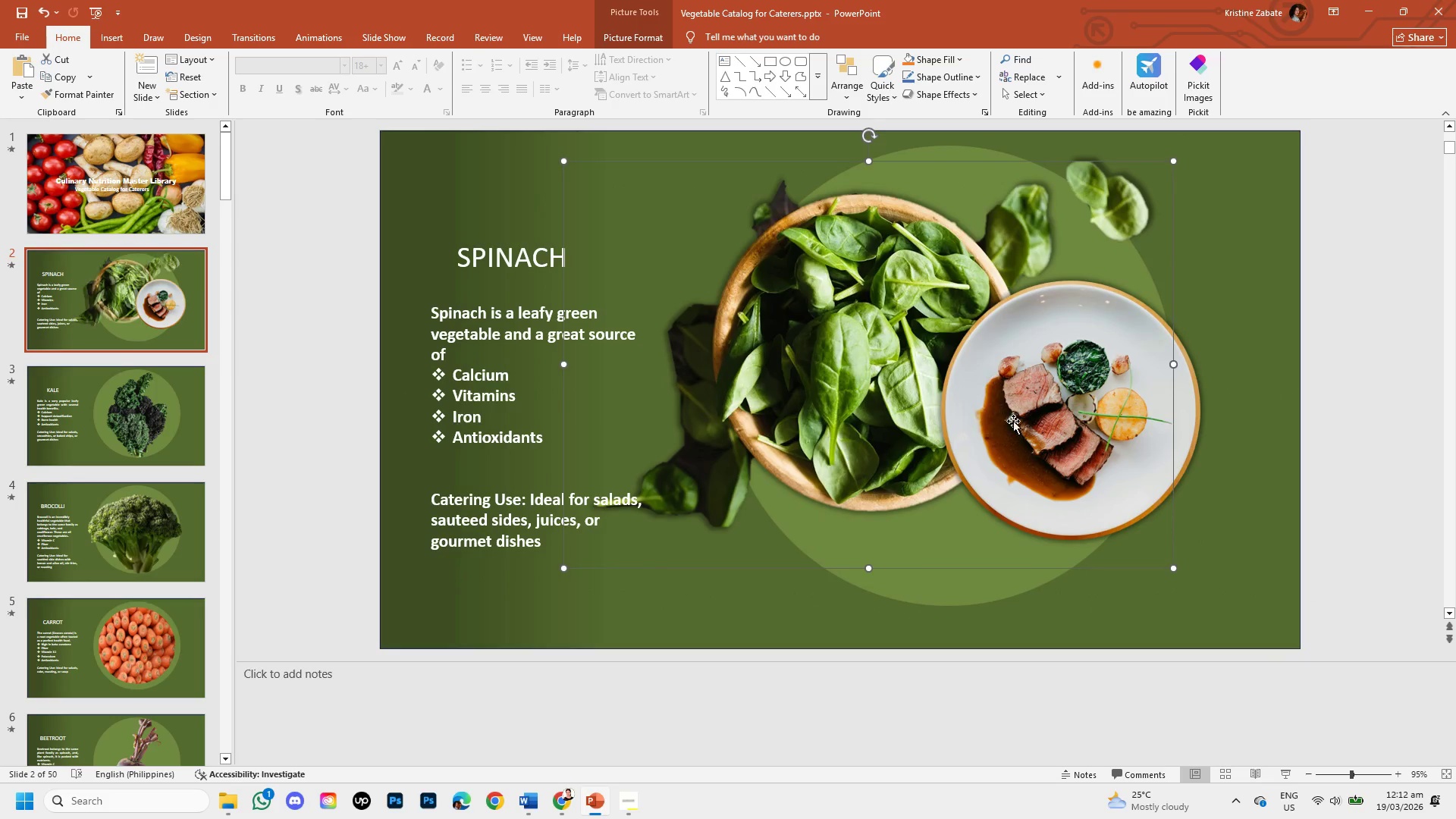 
left_click_drag(start_coordinate=[1017, 424], to_coordinate=[996, 461])
 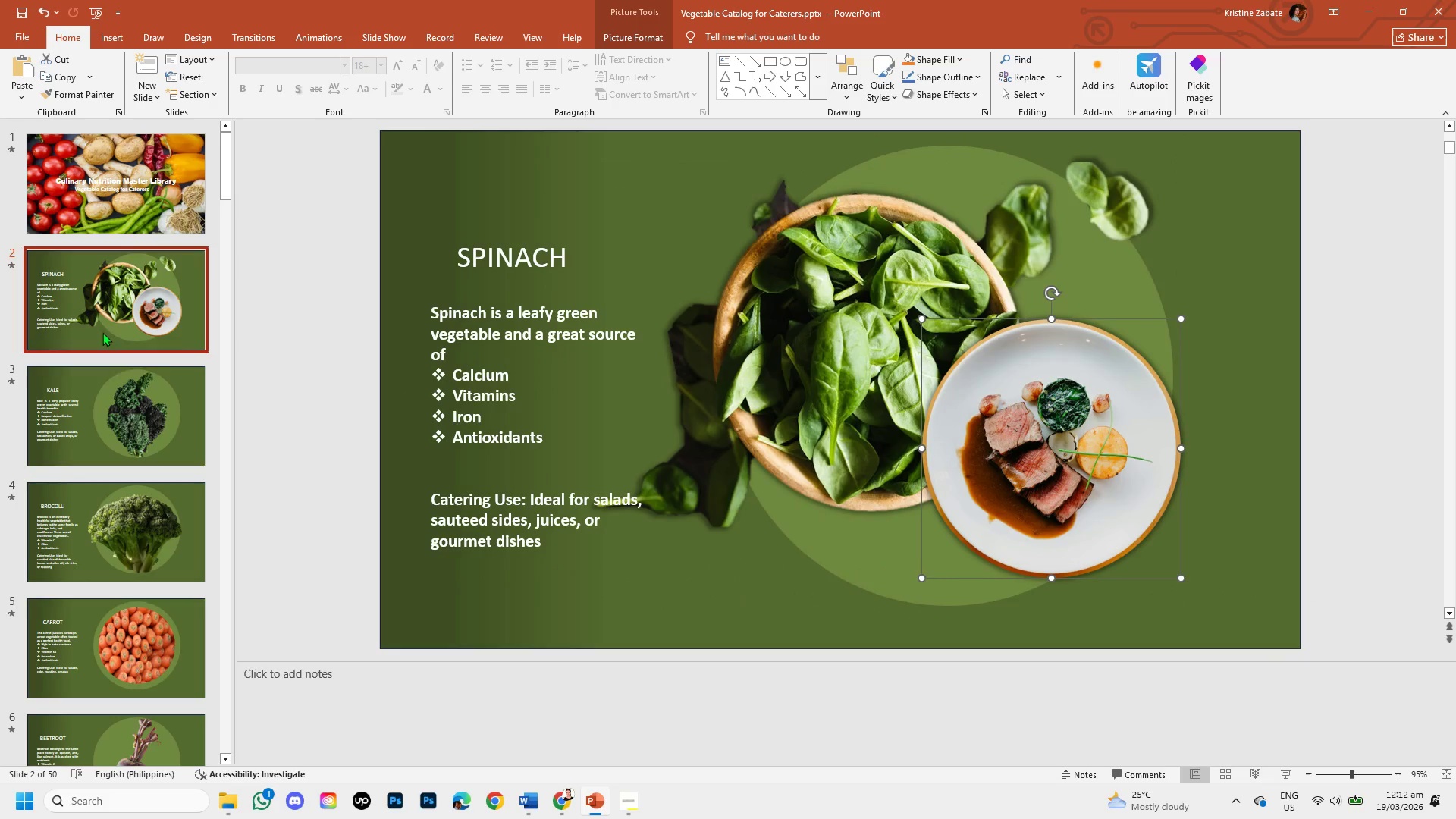 
left_click([100, 414])
 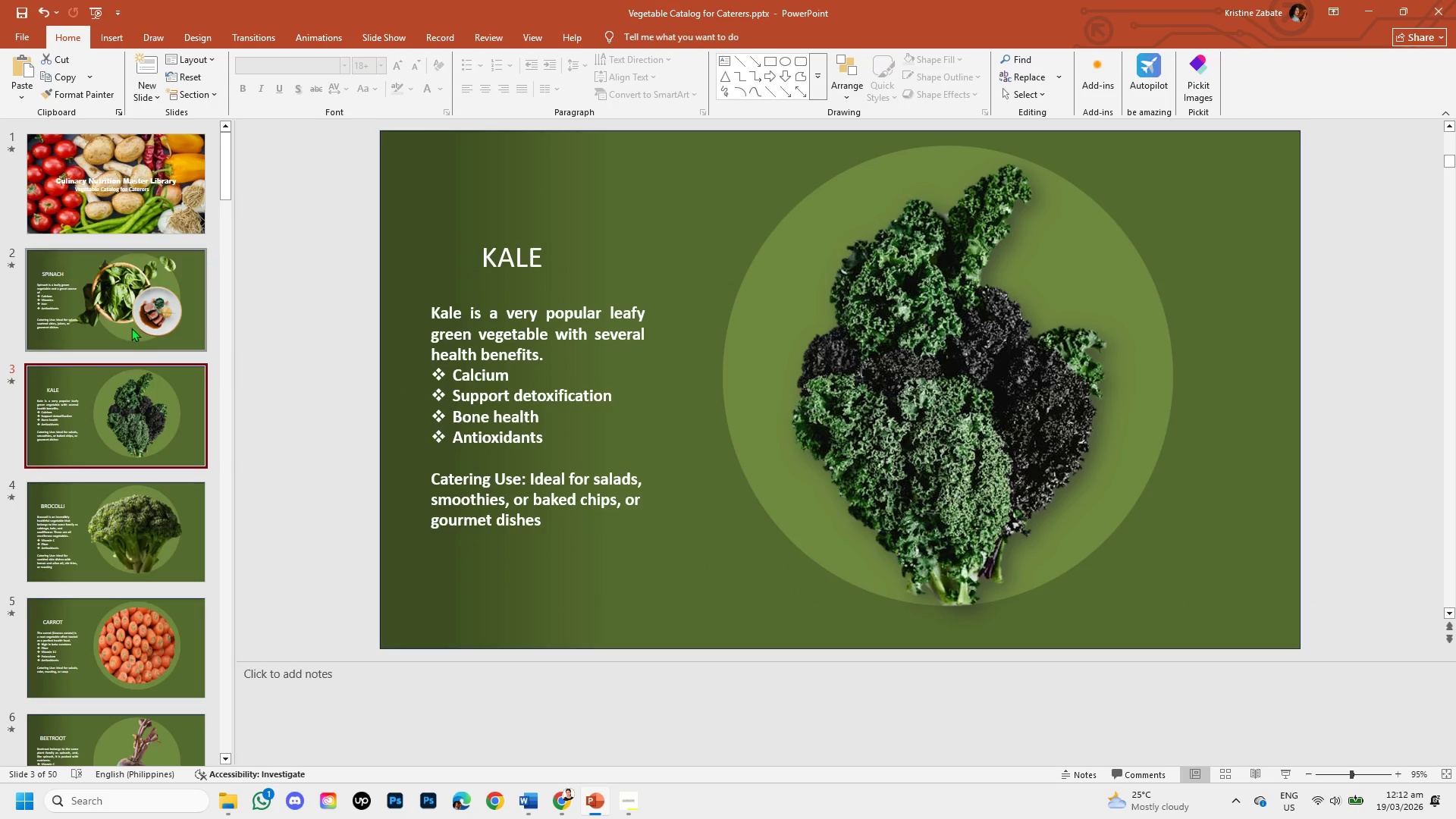 
left_click([131, 316])
 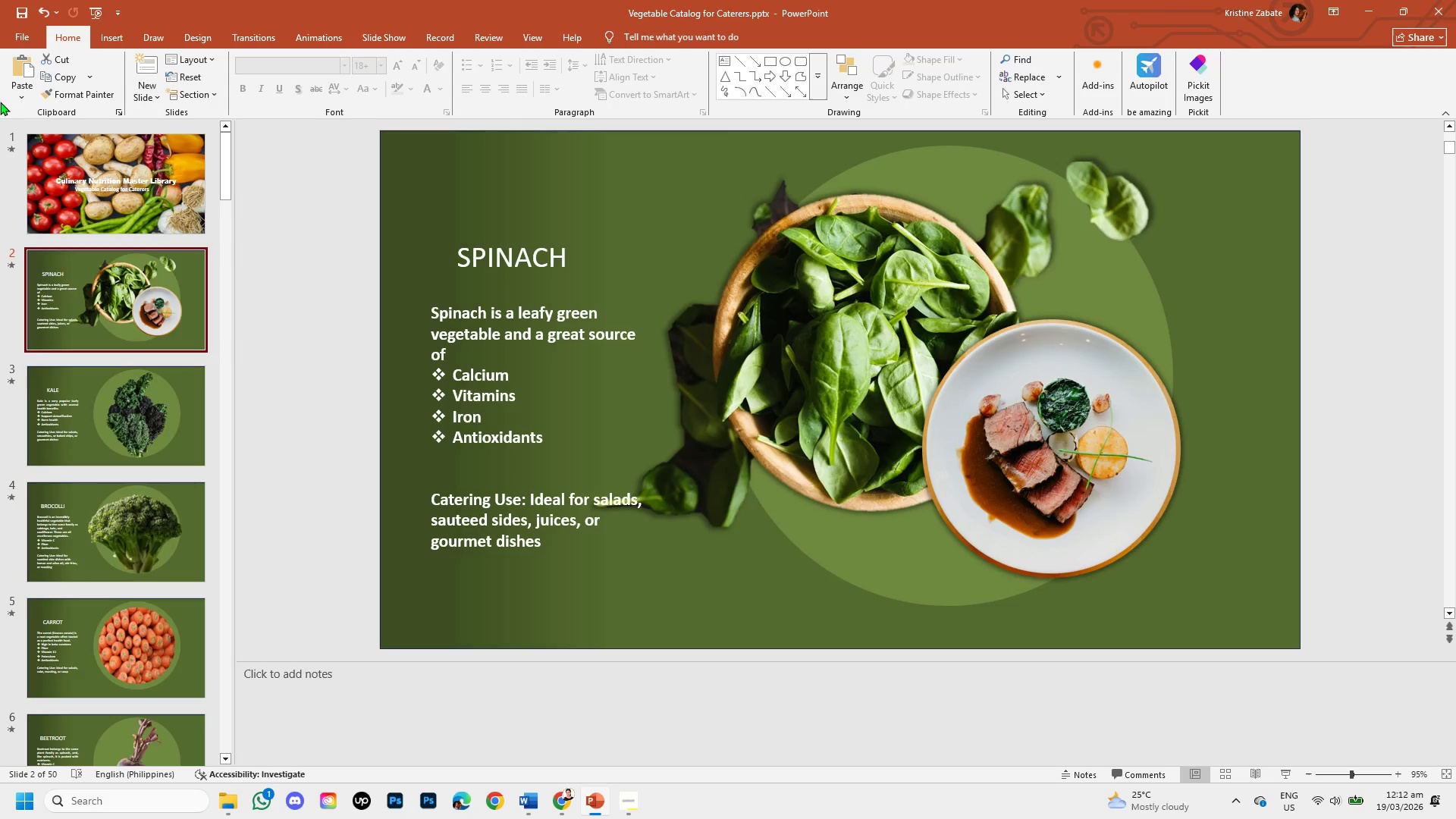 
left_click([67, 385])
 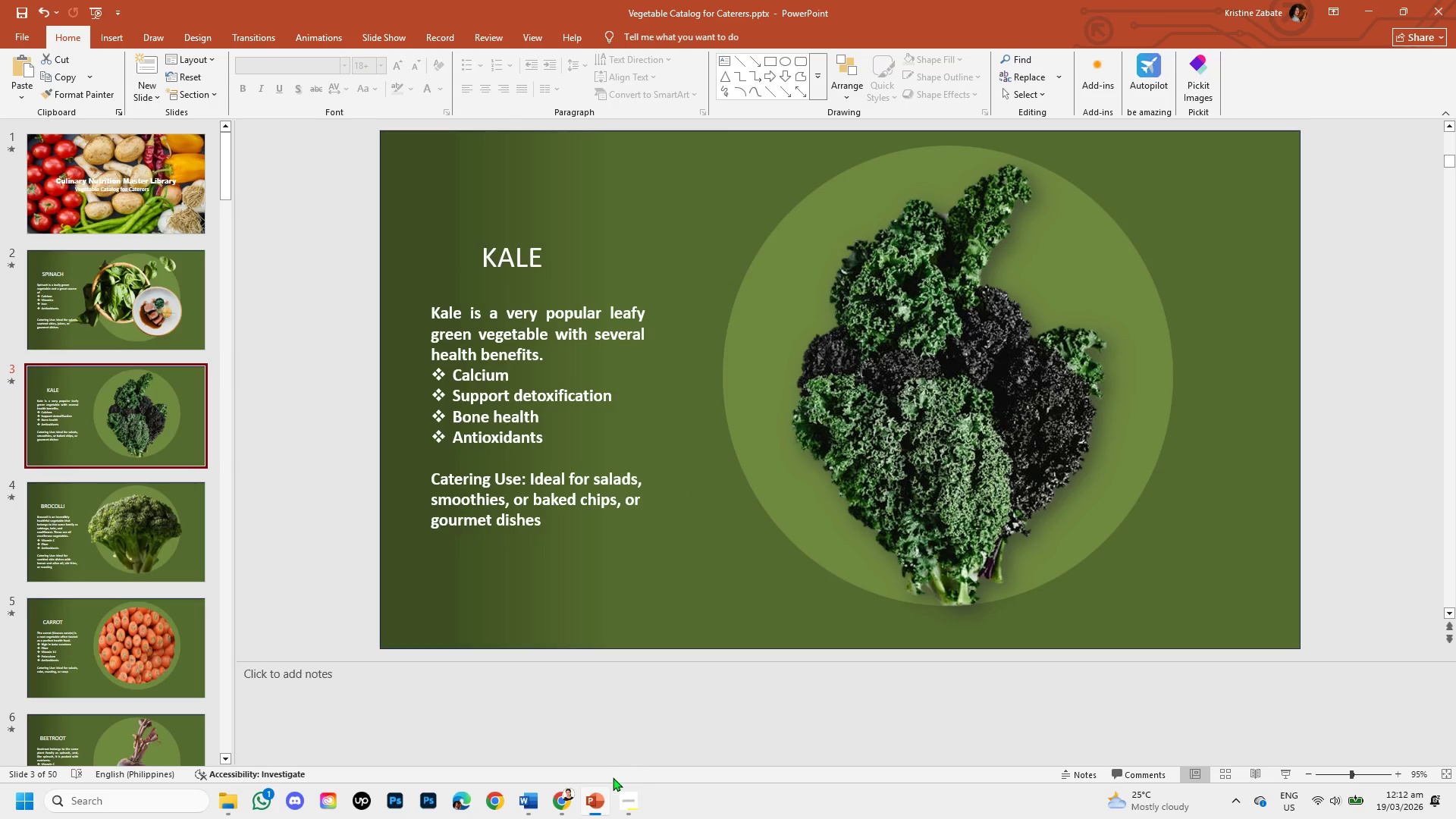 
left_click([564, 791])
 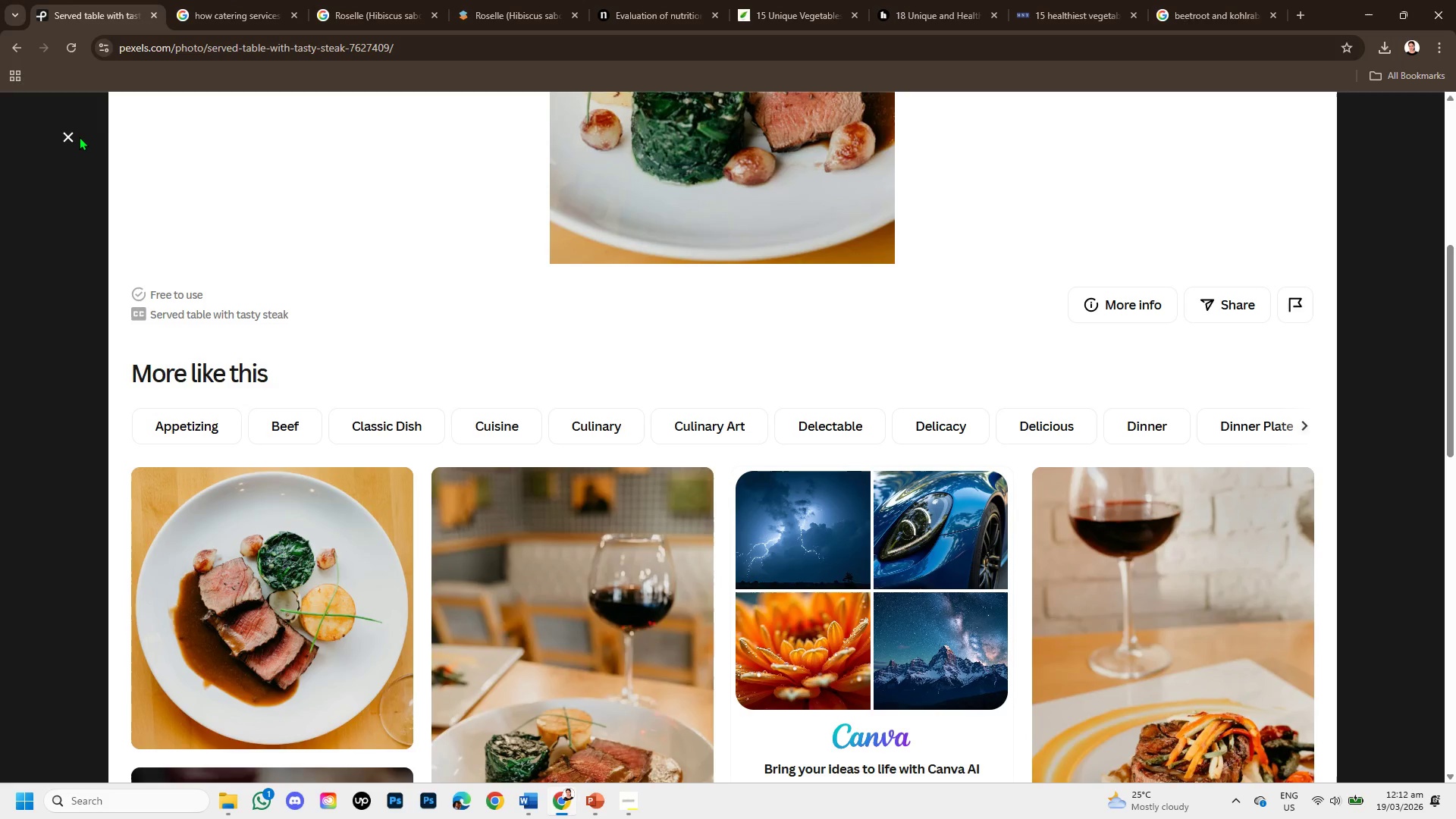 
left_click([77, 136])
 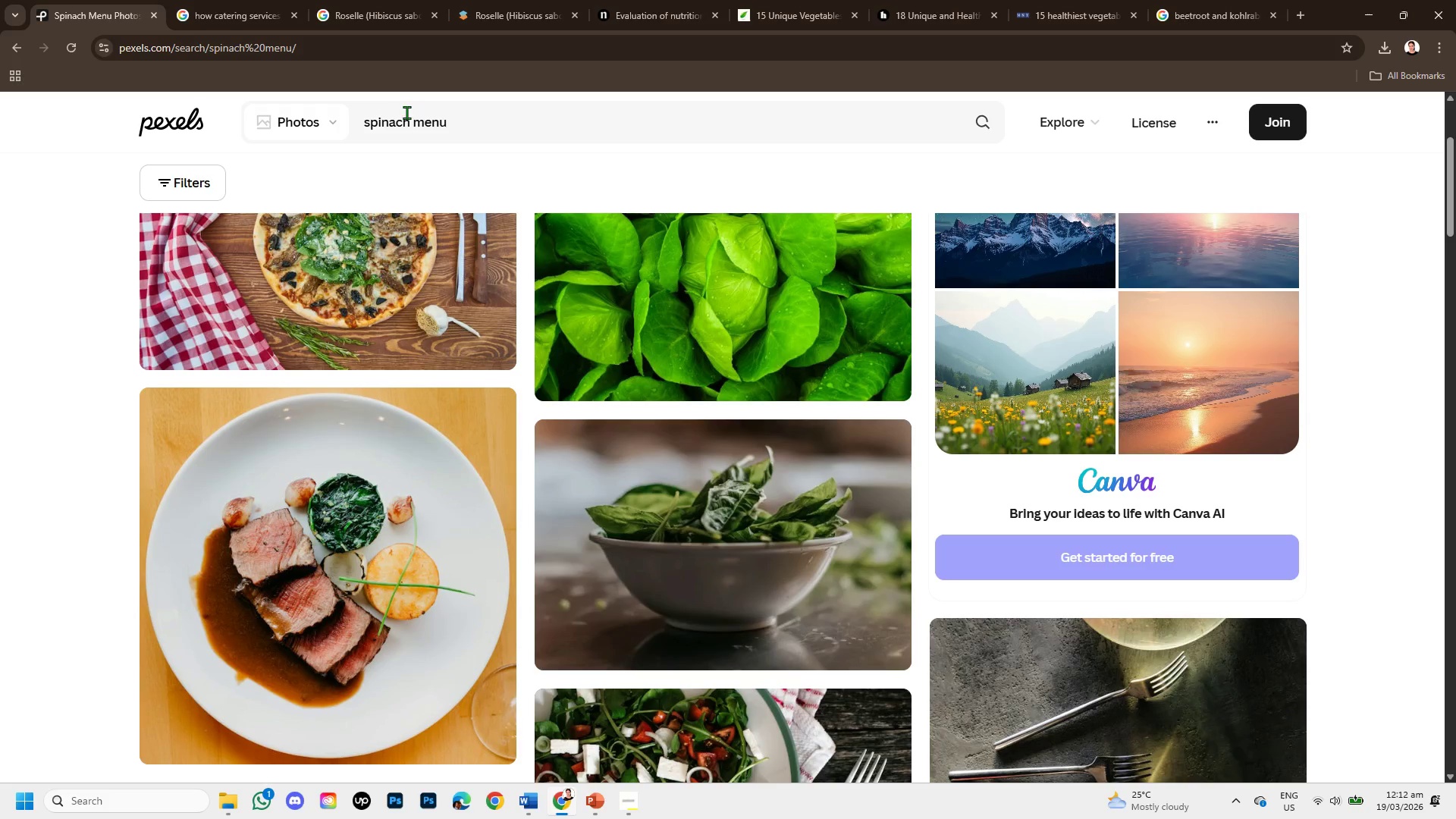 
left_click_drag(start_coordinate=[412, 118], to_coordinate=[392, 98])
 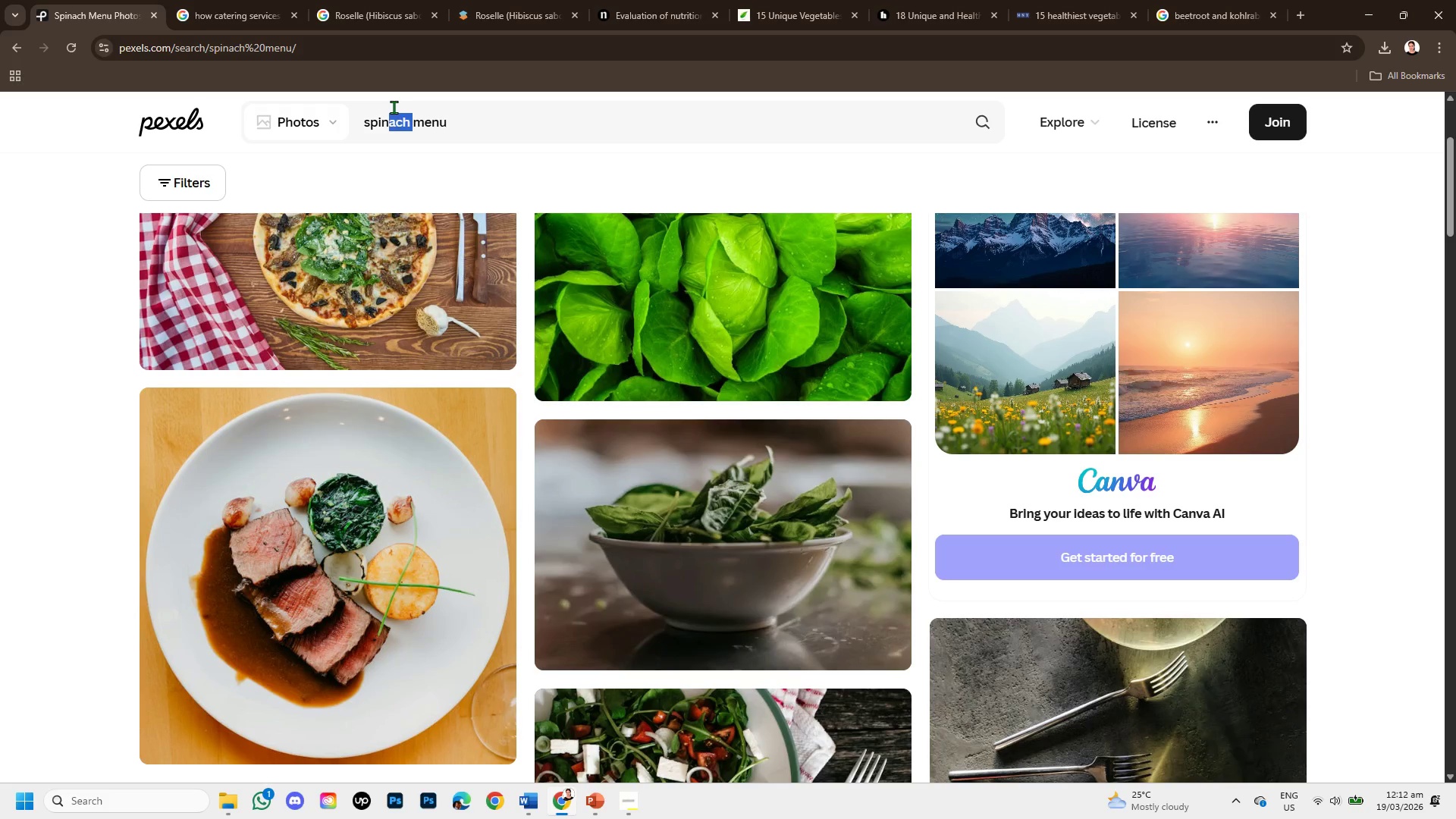 
hold_key(key=Backspace, duration=0.83)
 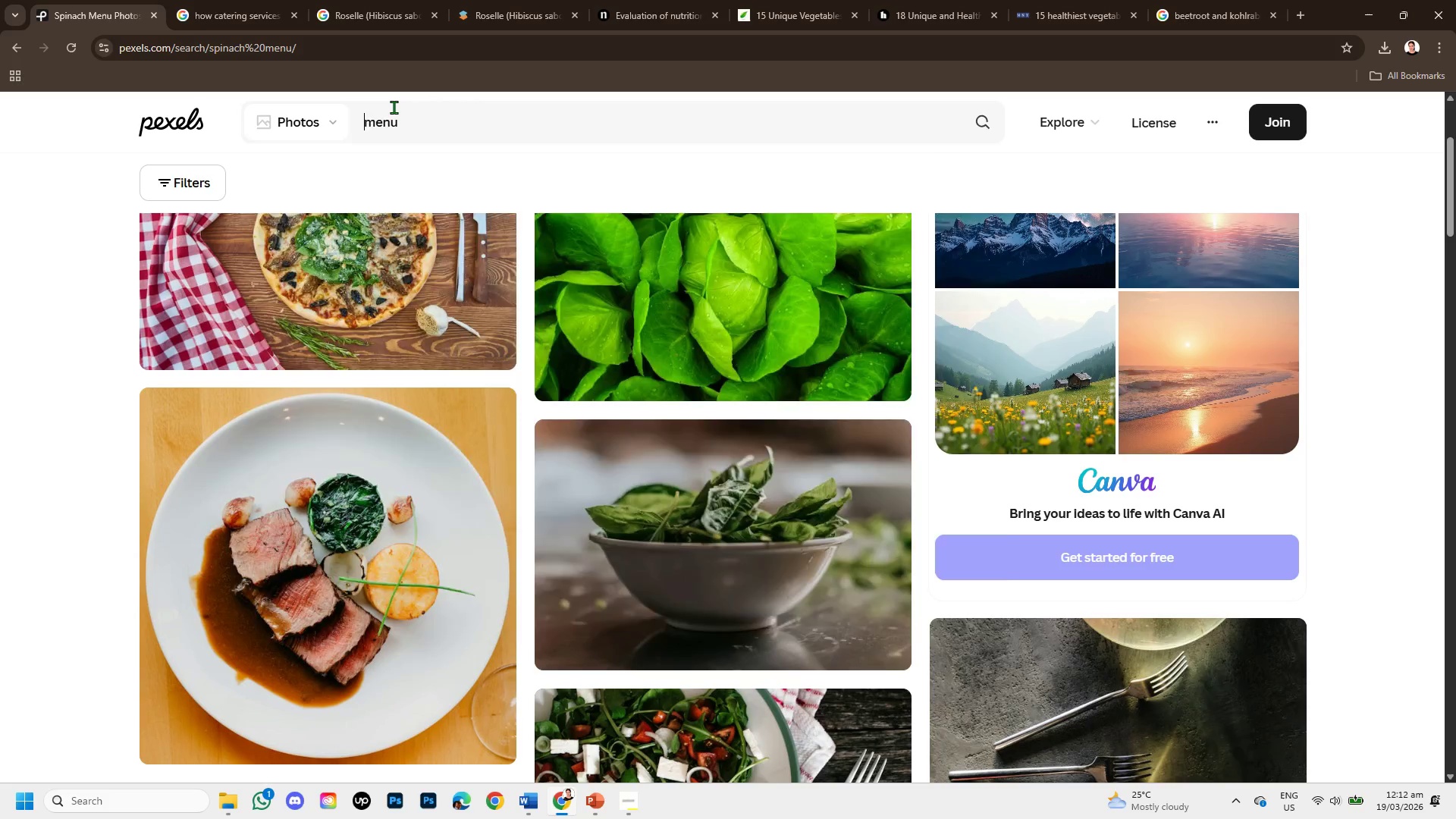 
type(kale )
 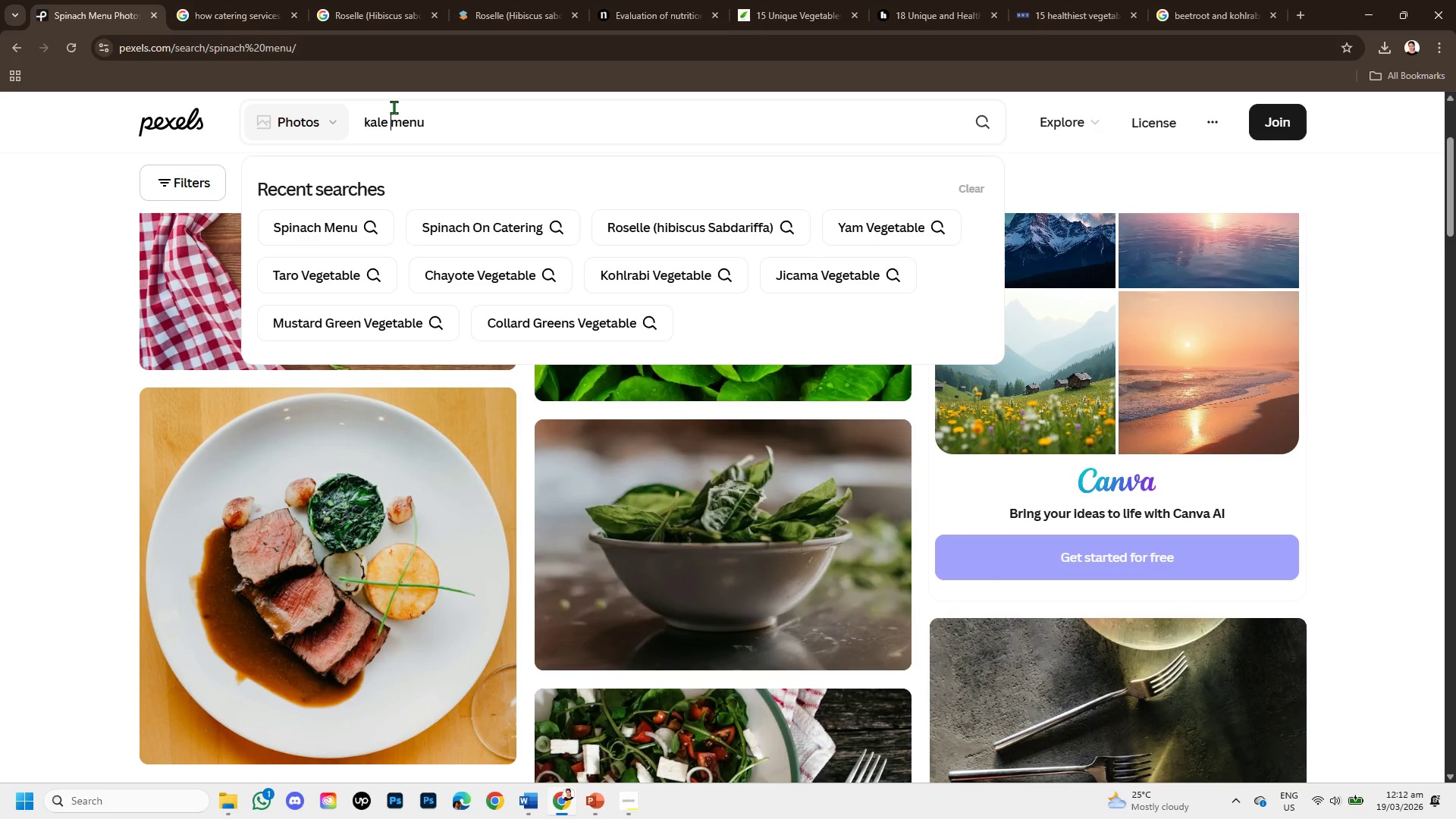 
key(Enter)
 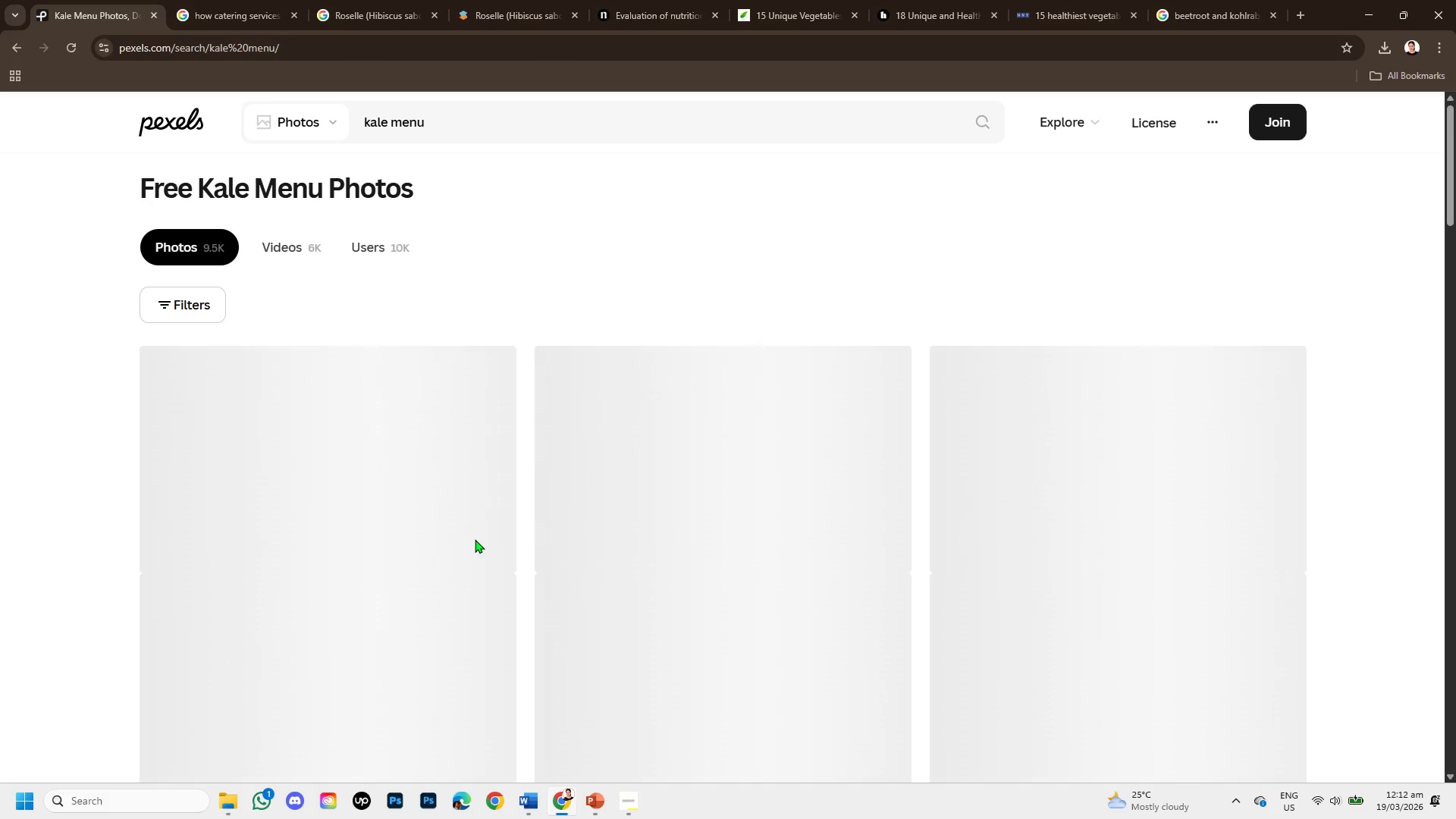 
scroll: coordinate [592, 536], scroll_direction: down, amount: 7.0
 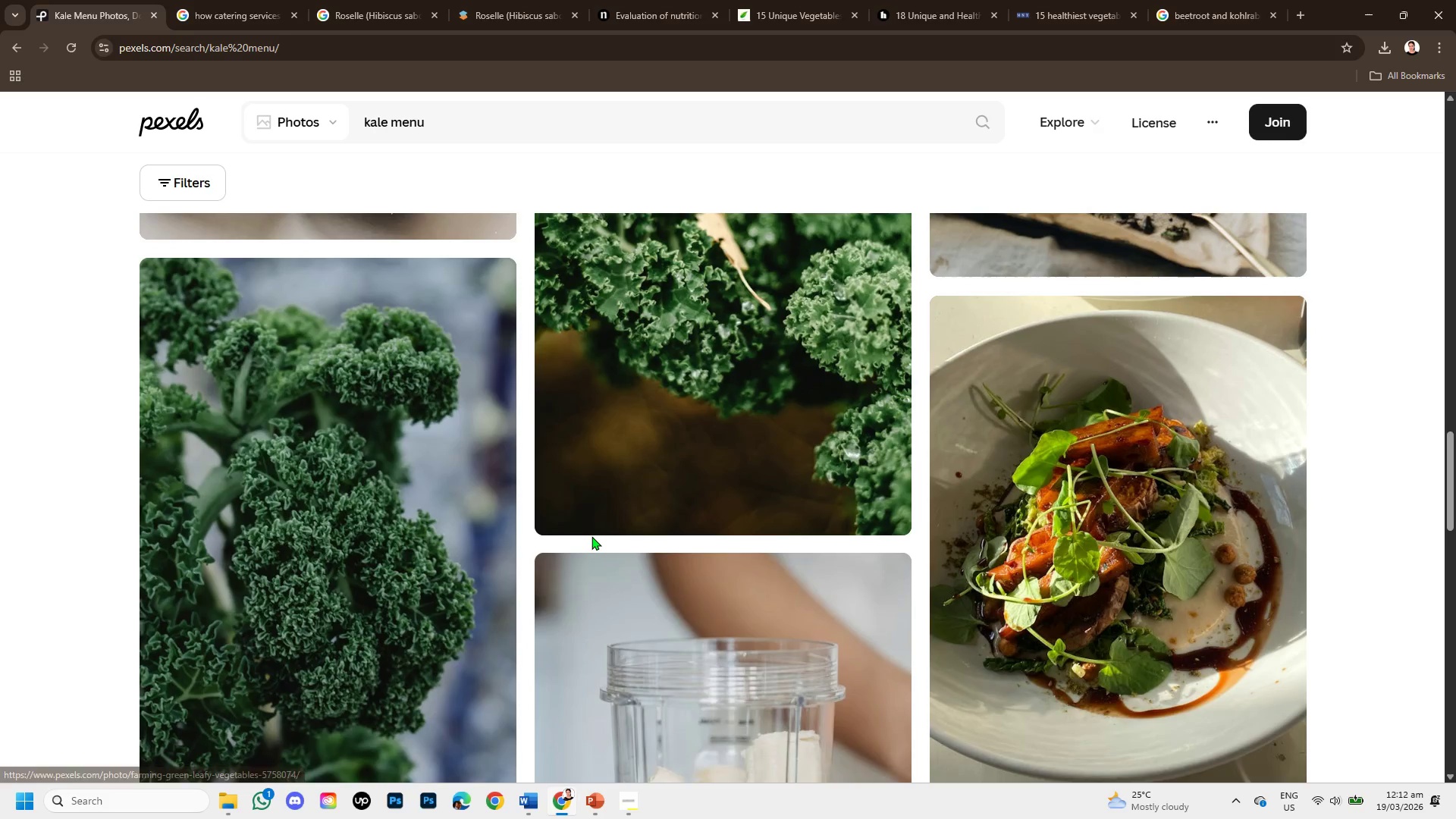 
scroll: coordinate [592, 536], scroll_direction: up, amount: 2.0
 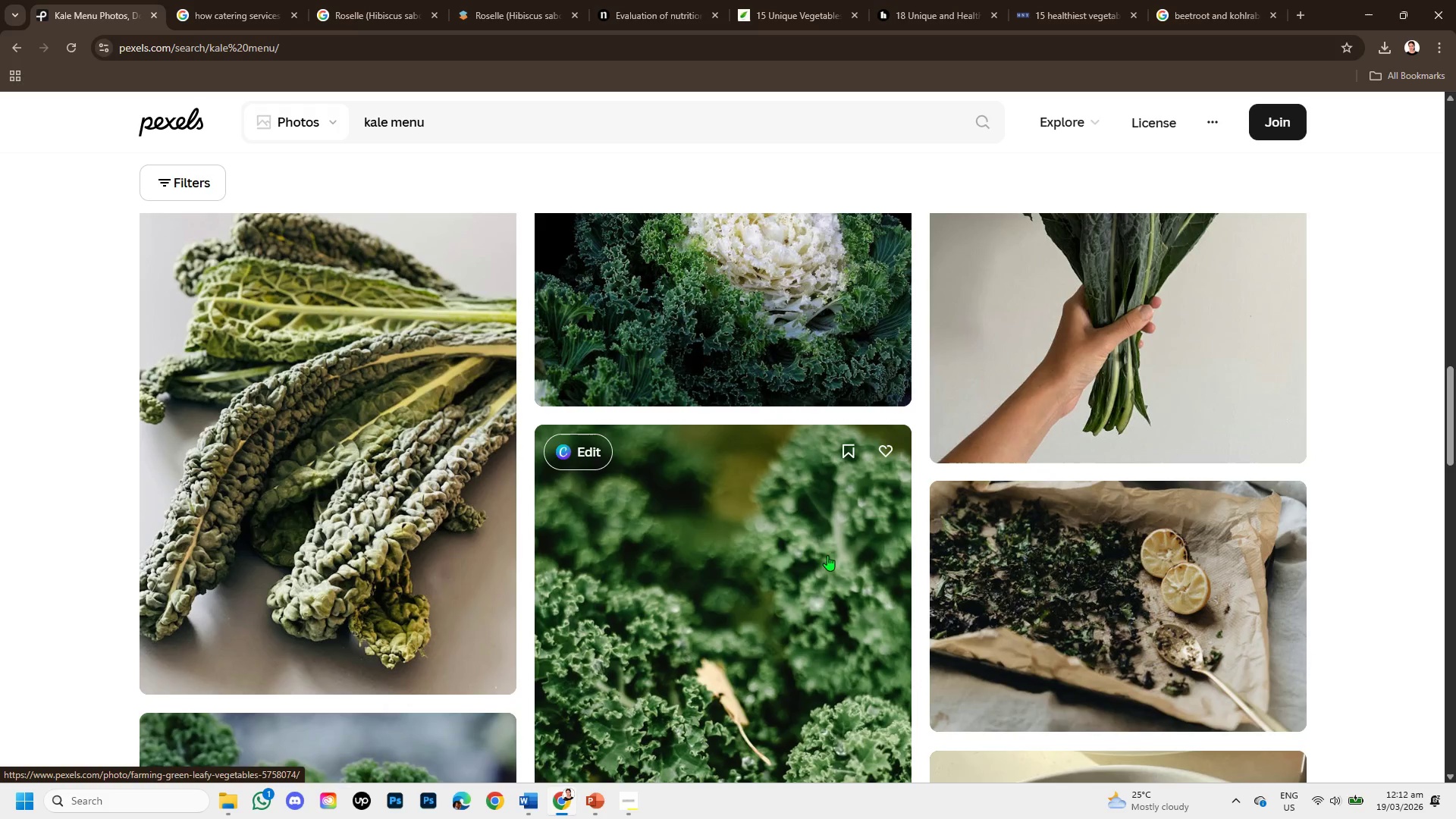 
left_click([1036, 575])
 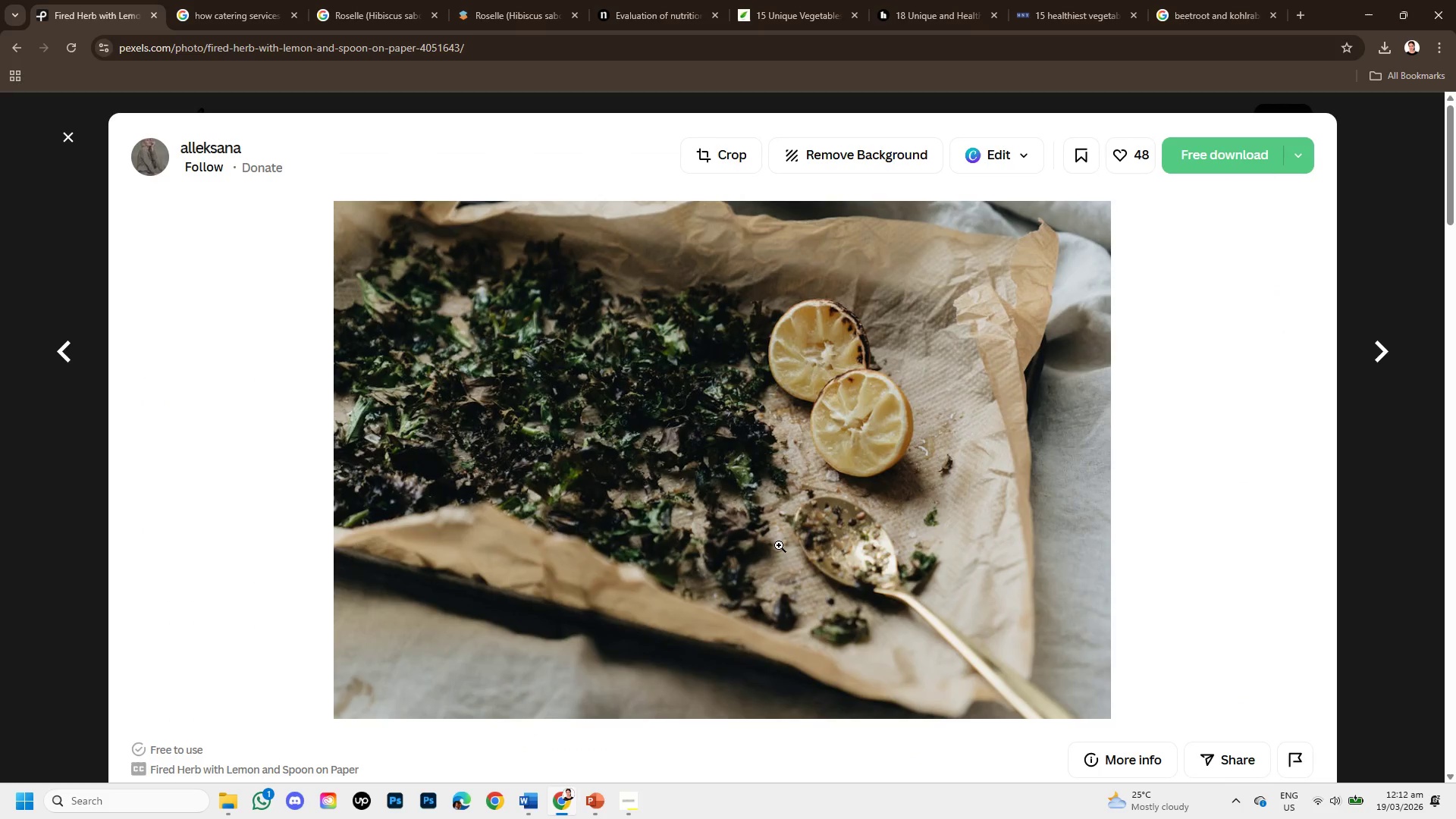 
scroll: coordinate [312, 487], scroll_direction: down, amount: 3.0
 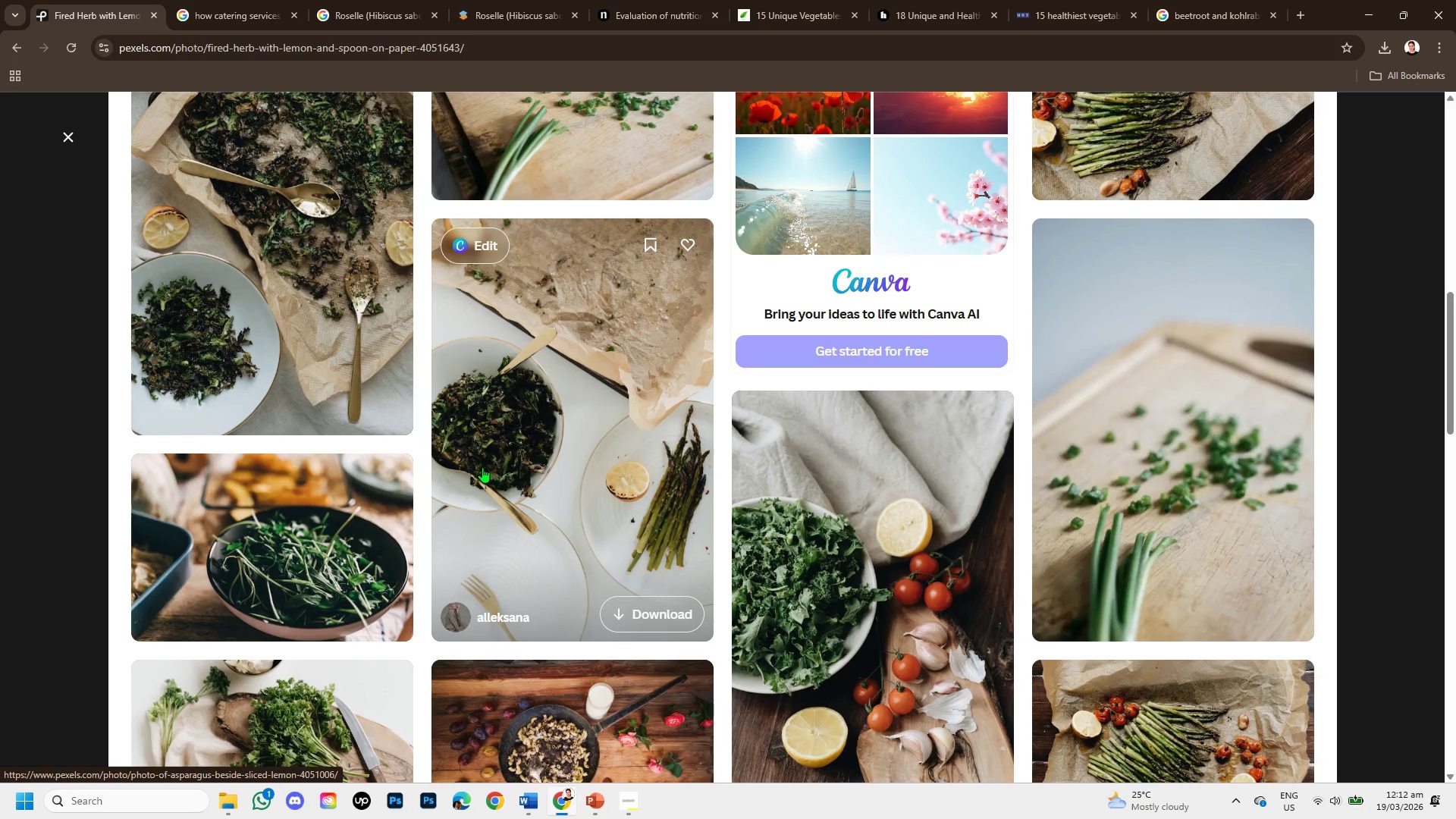 
left_click([482, 467])
 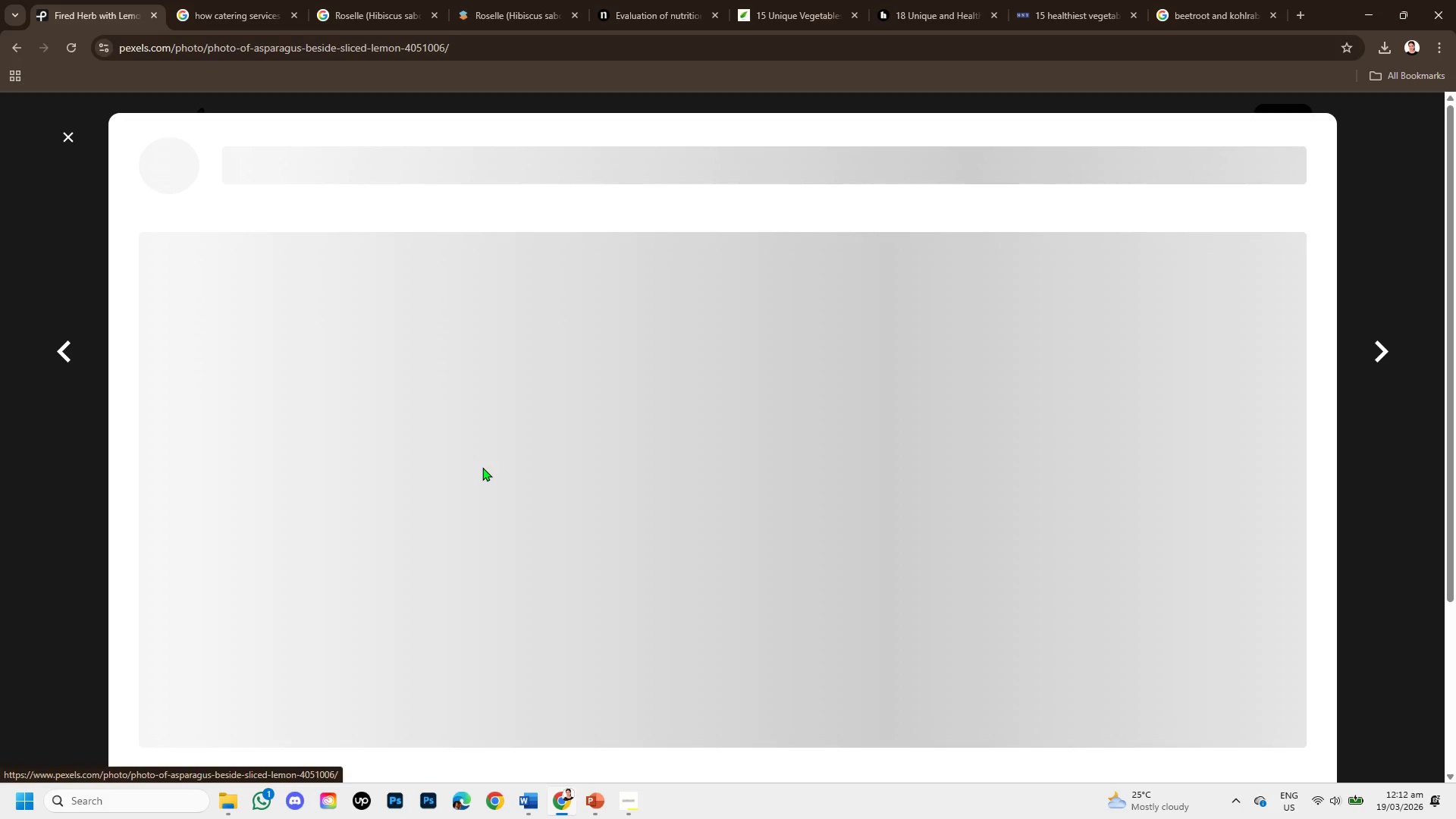 
scroll: coordinate [529, 465], scroll_direction: down, amount: 2.0
 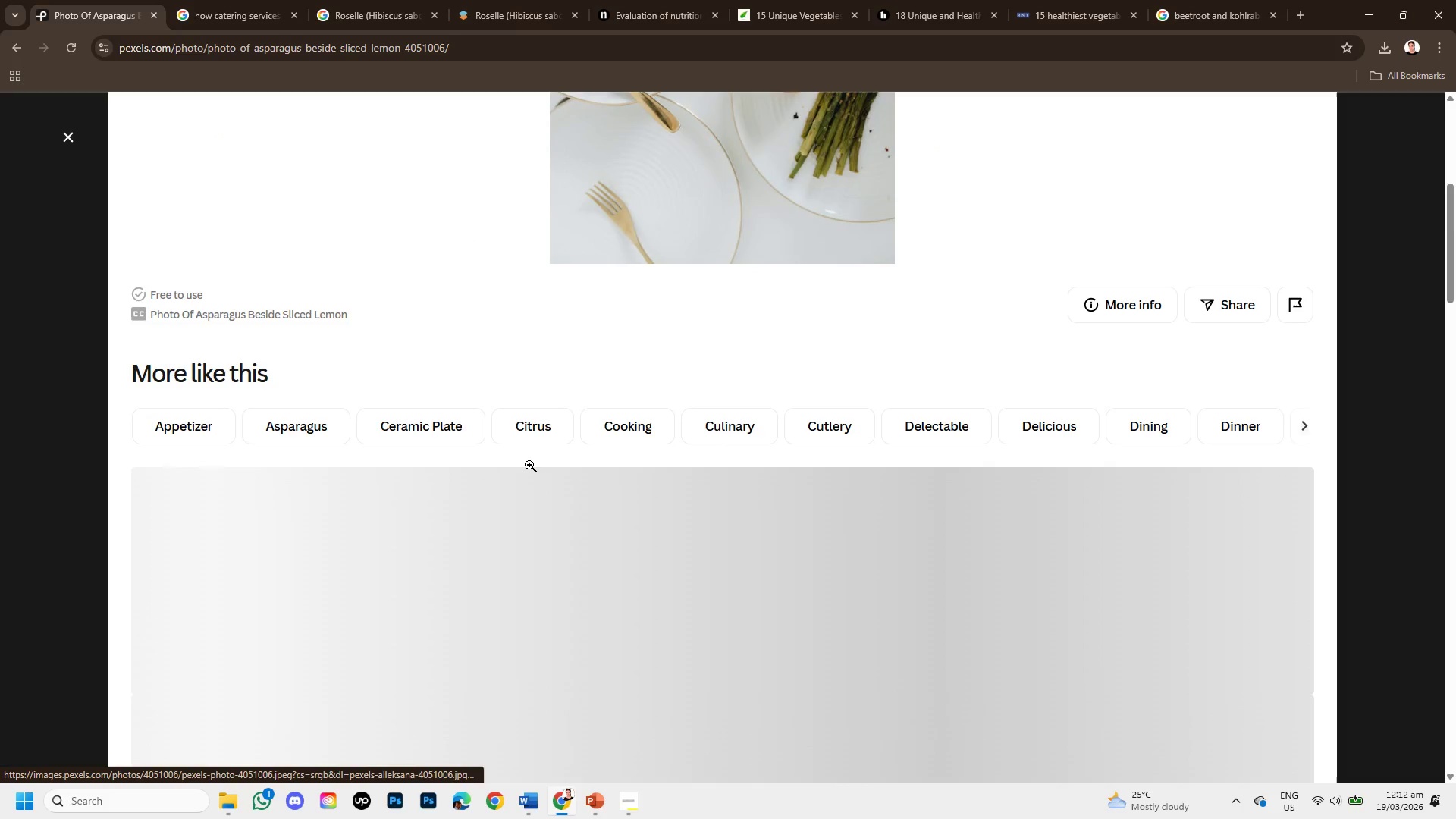 
mouse_move([530, 466])
 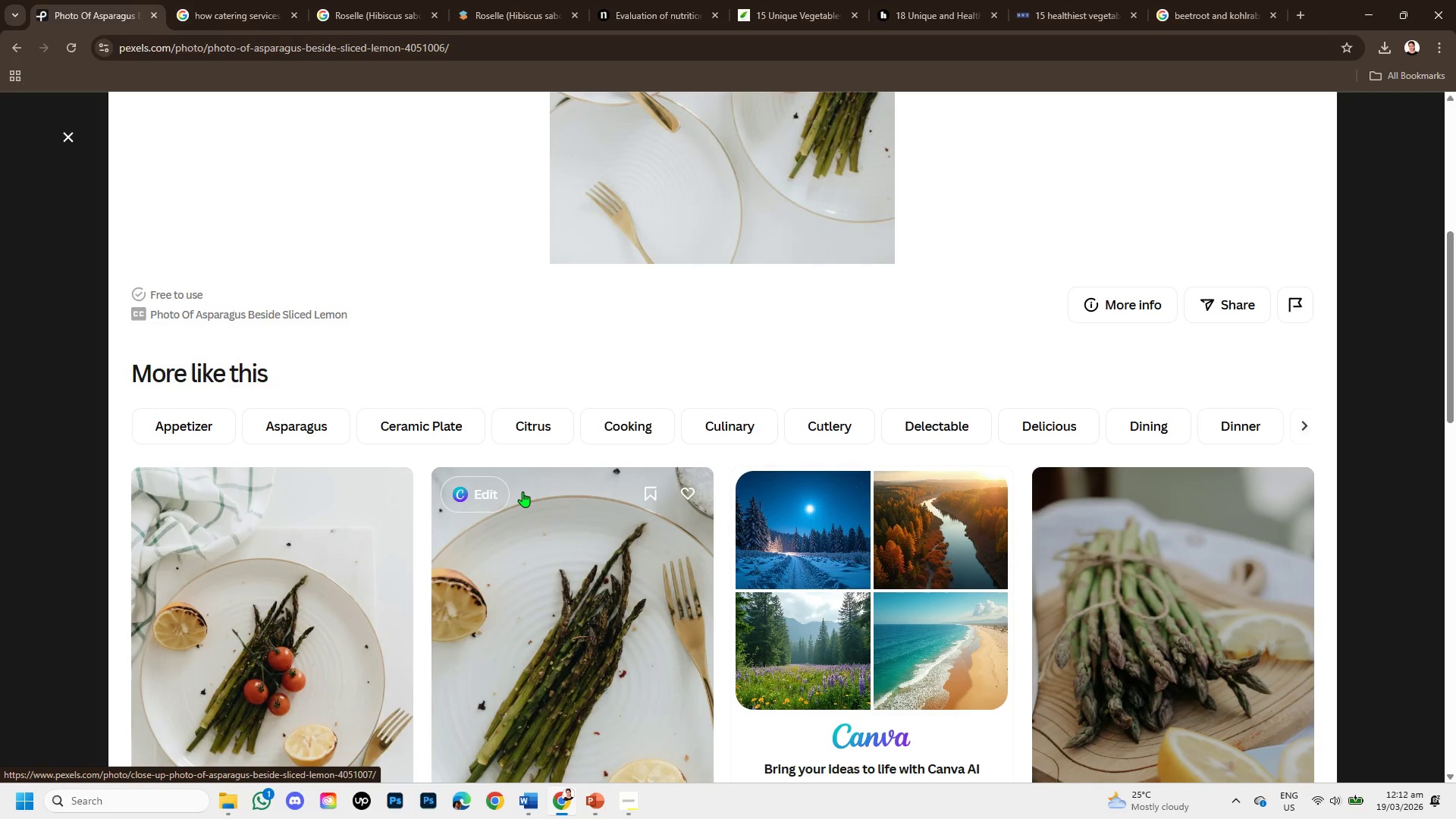 
scroll: coordinate [522, 491], scroll_direction: up, amount: 1.0
 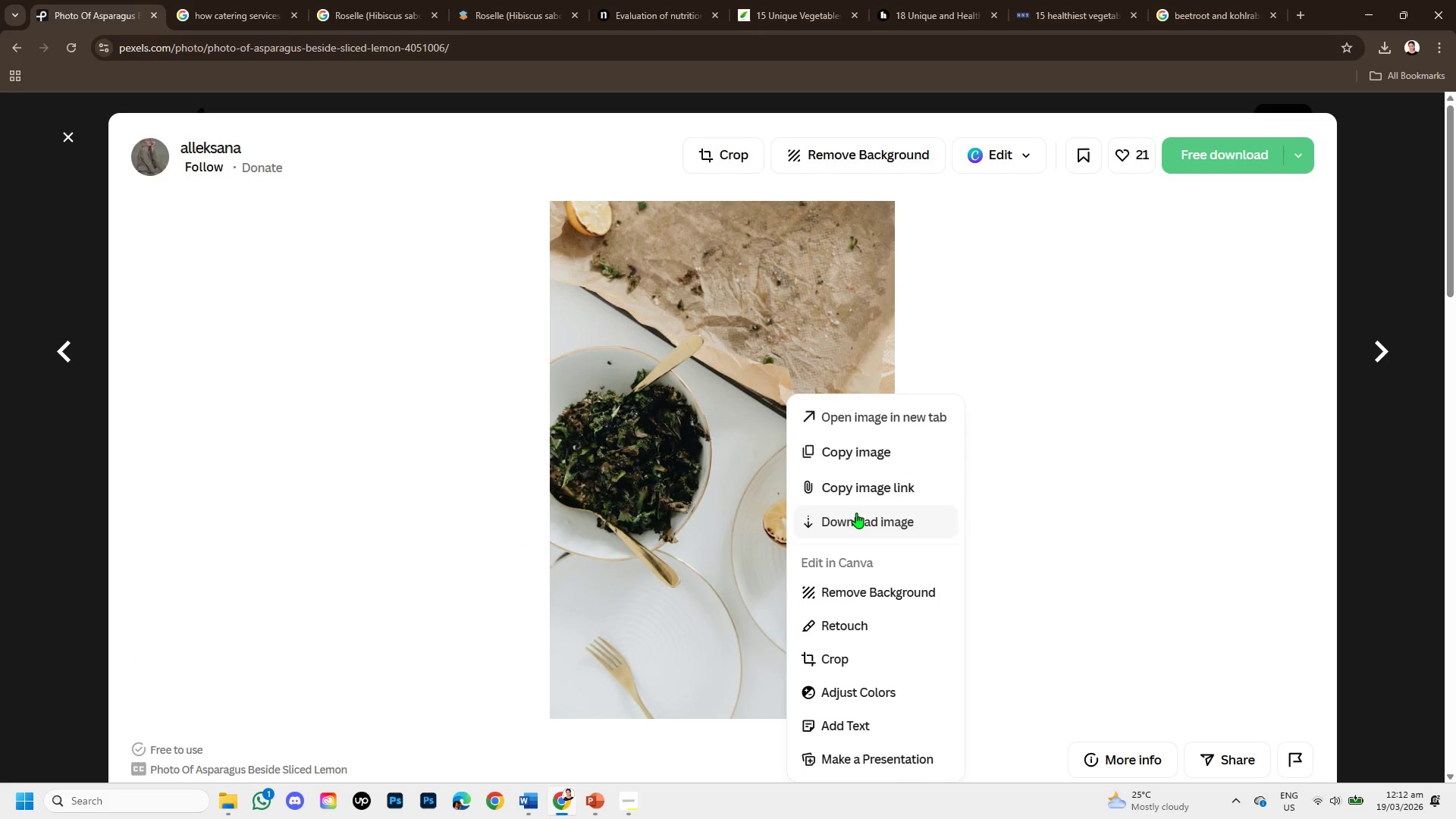 
left_click([882, 457])
 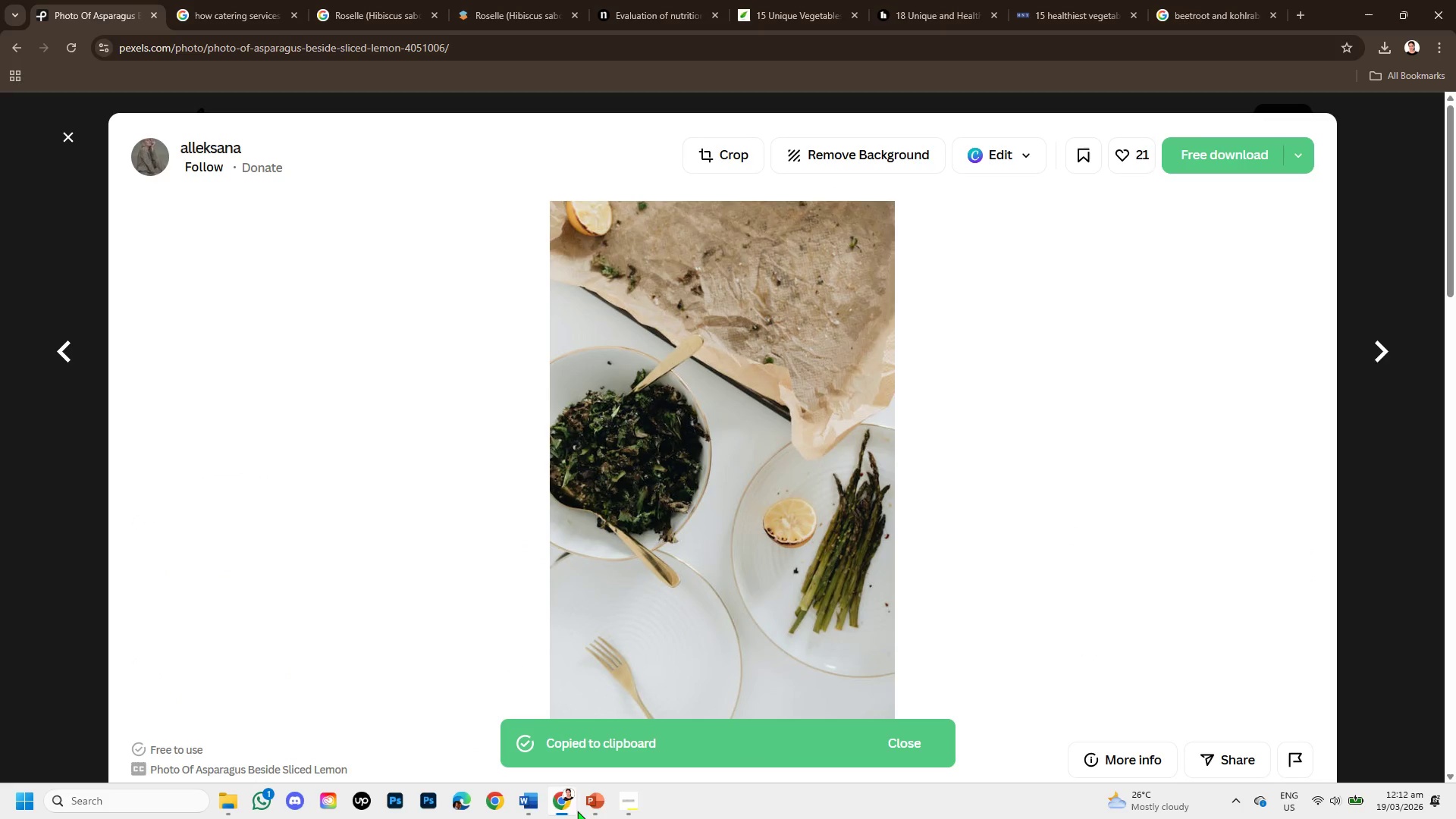 
left_click([587, 806])
 